 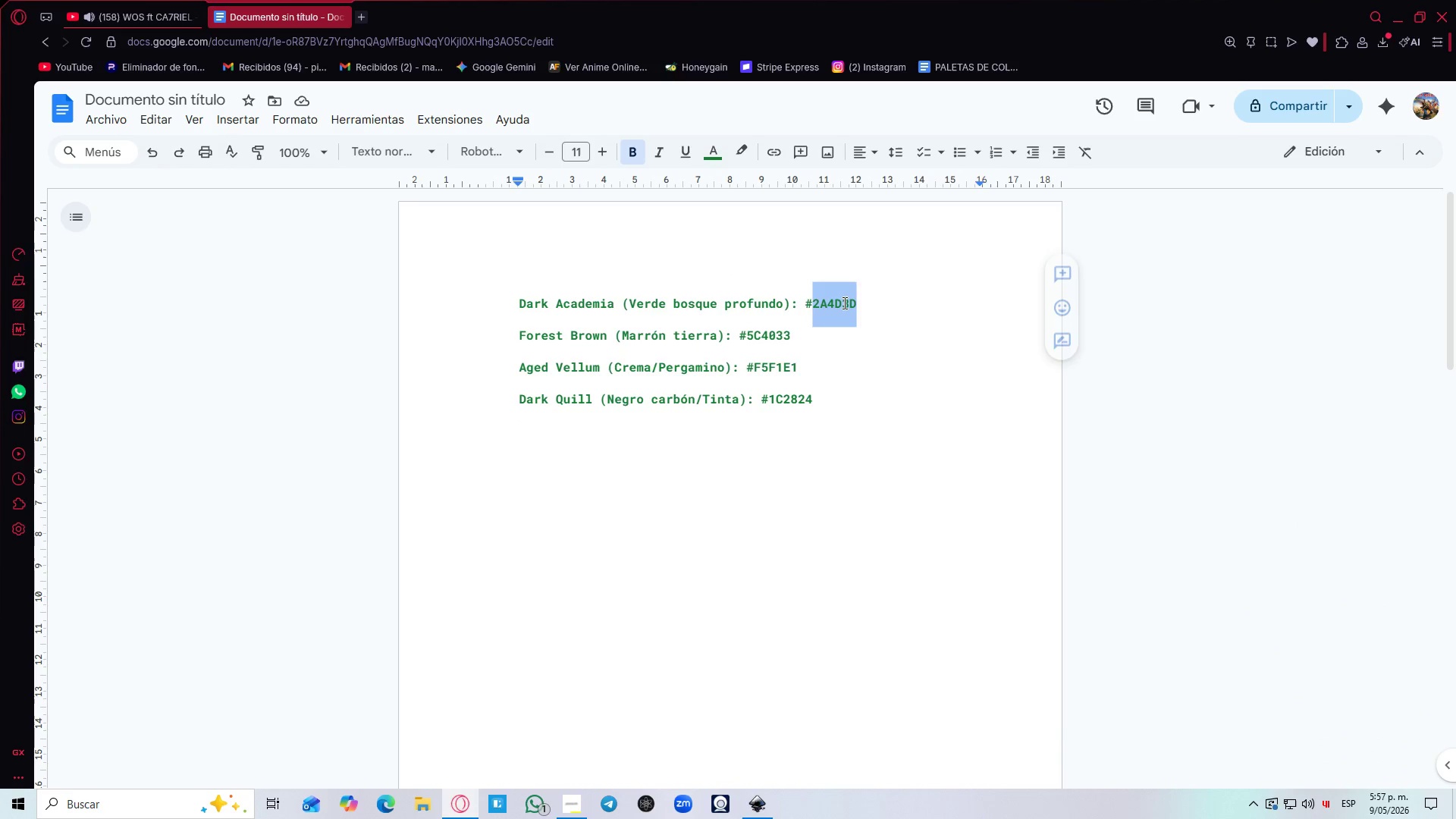 
key(Control+C)
 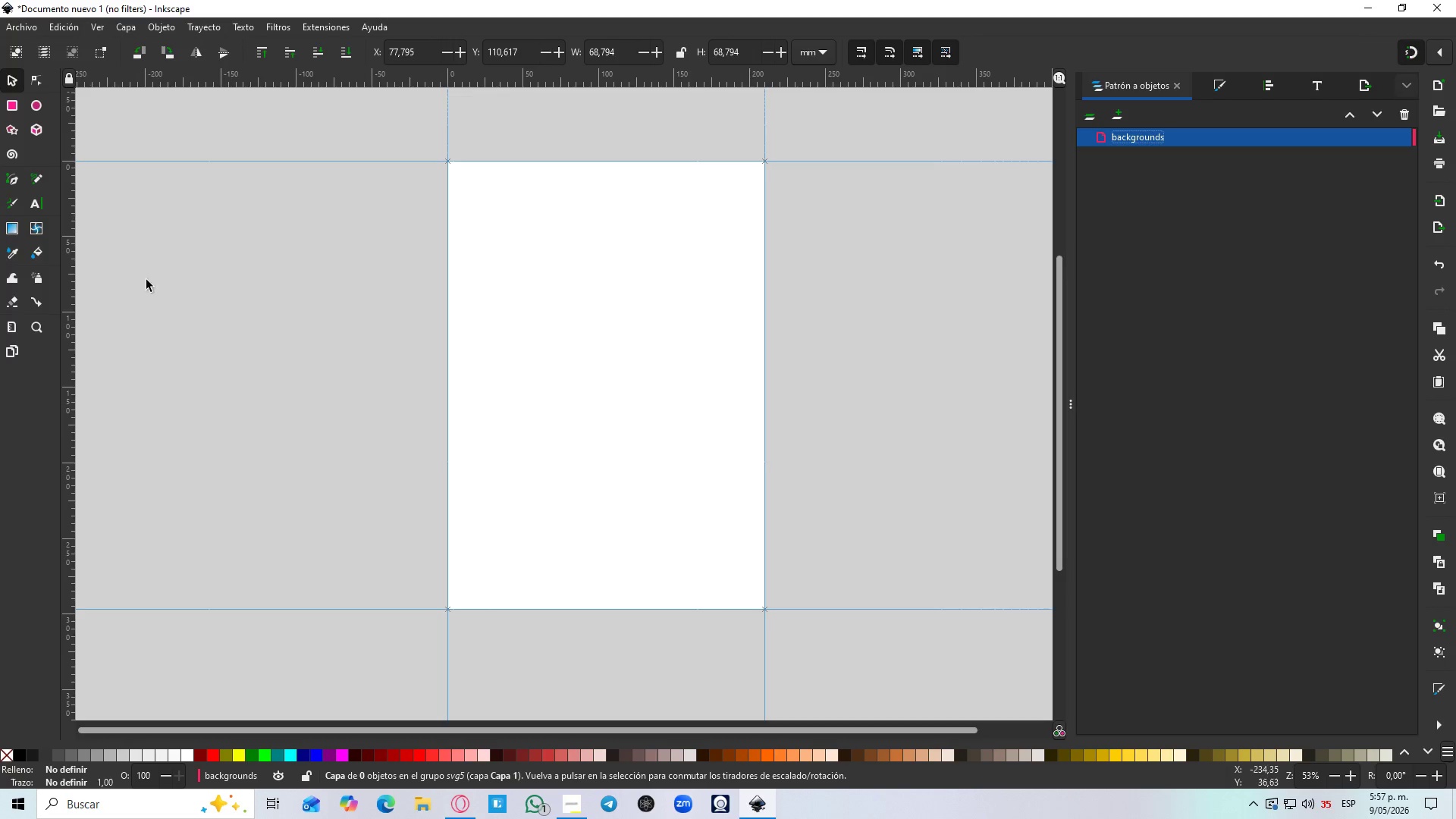 
type(rs)
 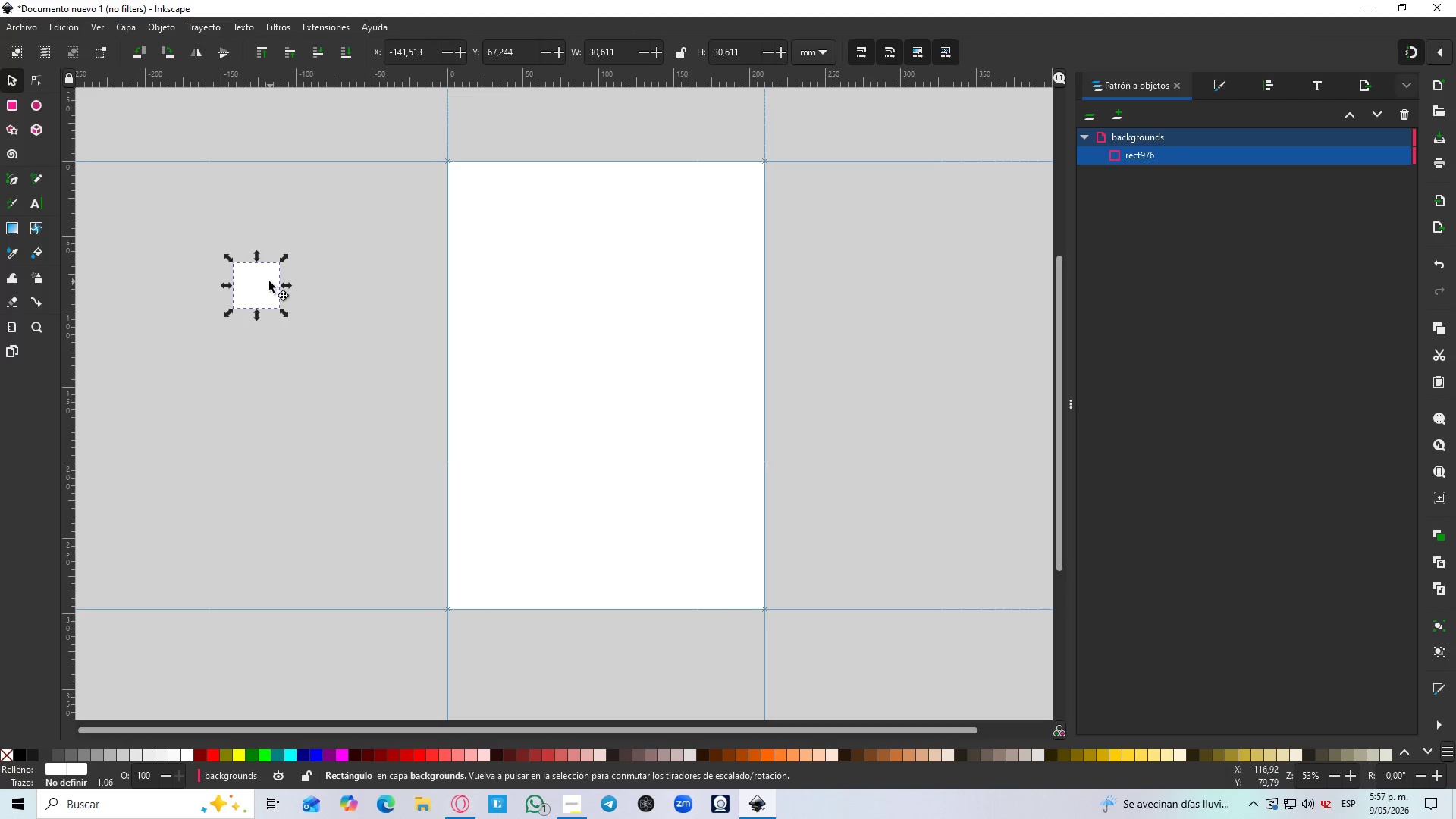 
left_click_drag(start_coordinate=[234, 262], to_coordinate=[280, 312])
 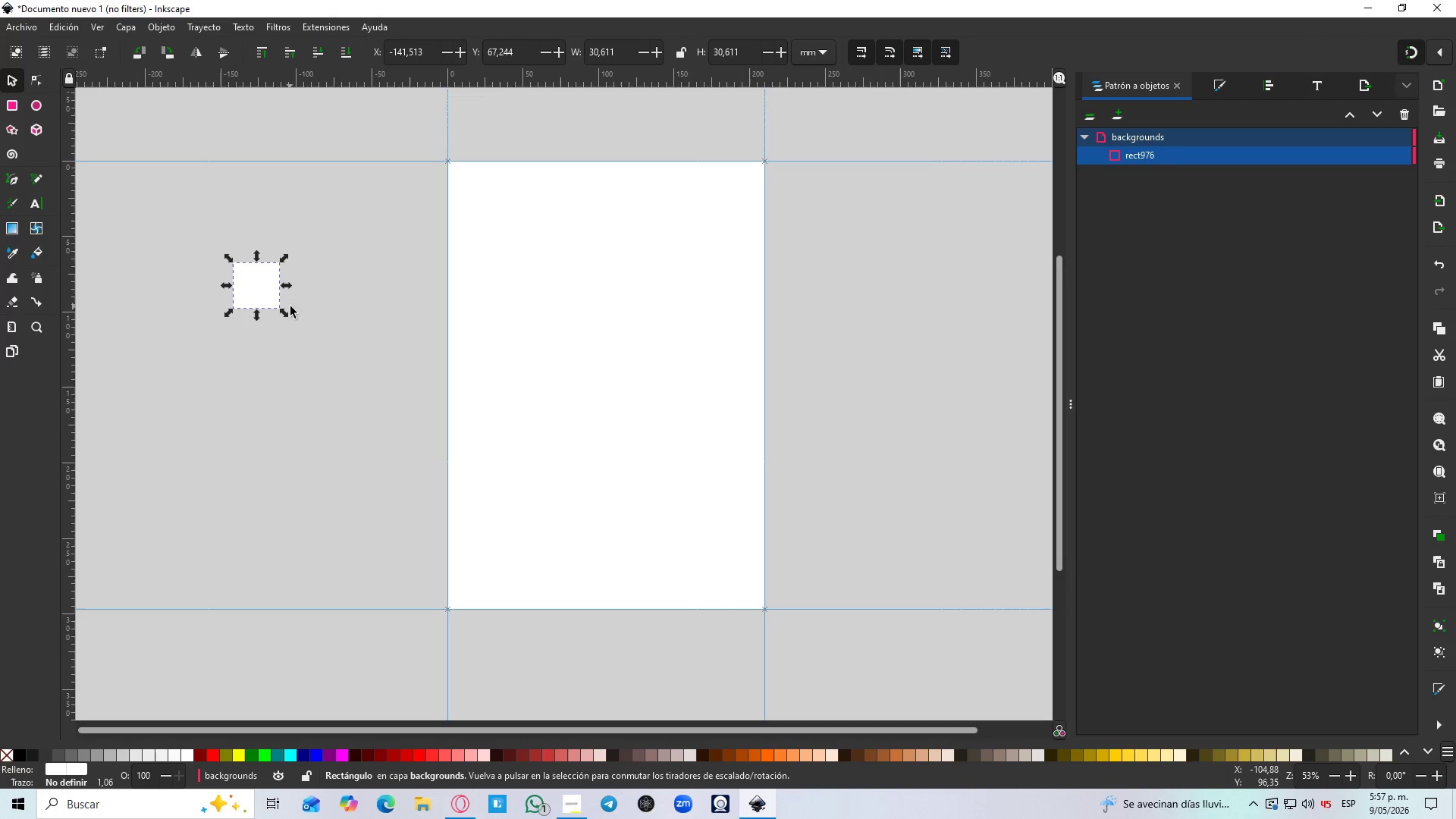 
hold_key(key=ControlLeft, duration=0.78)
 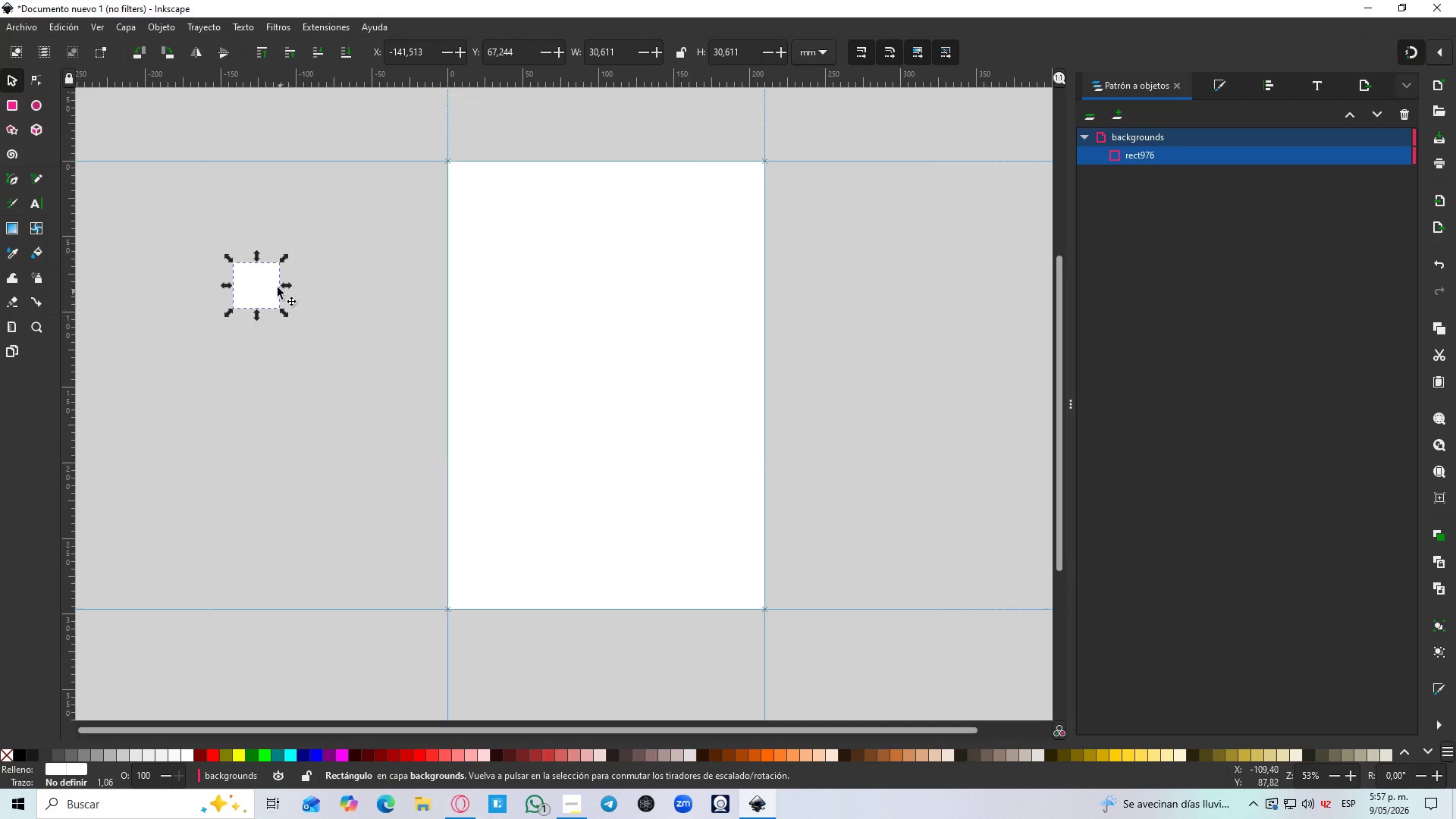 
left_click_drag(start_coordinate=[271, 281], to_coordinate=[256, 353])
 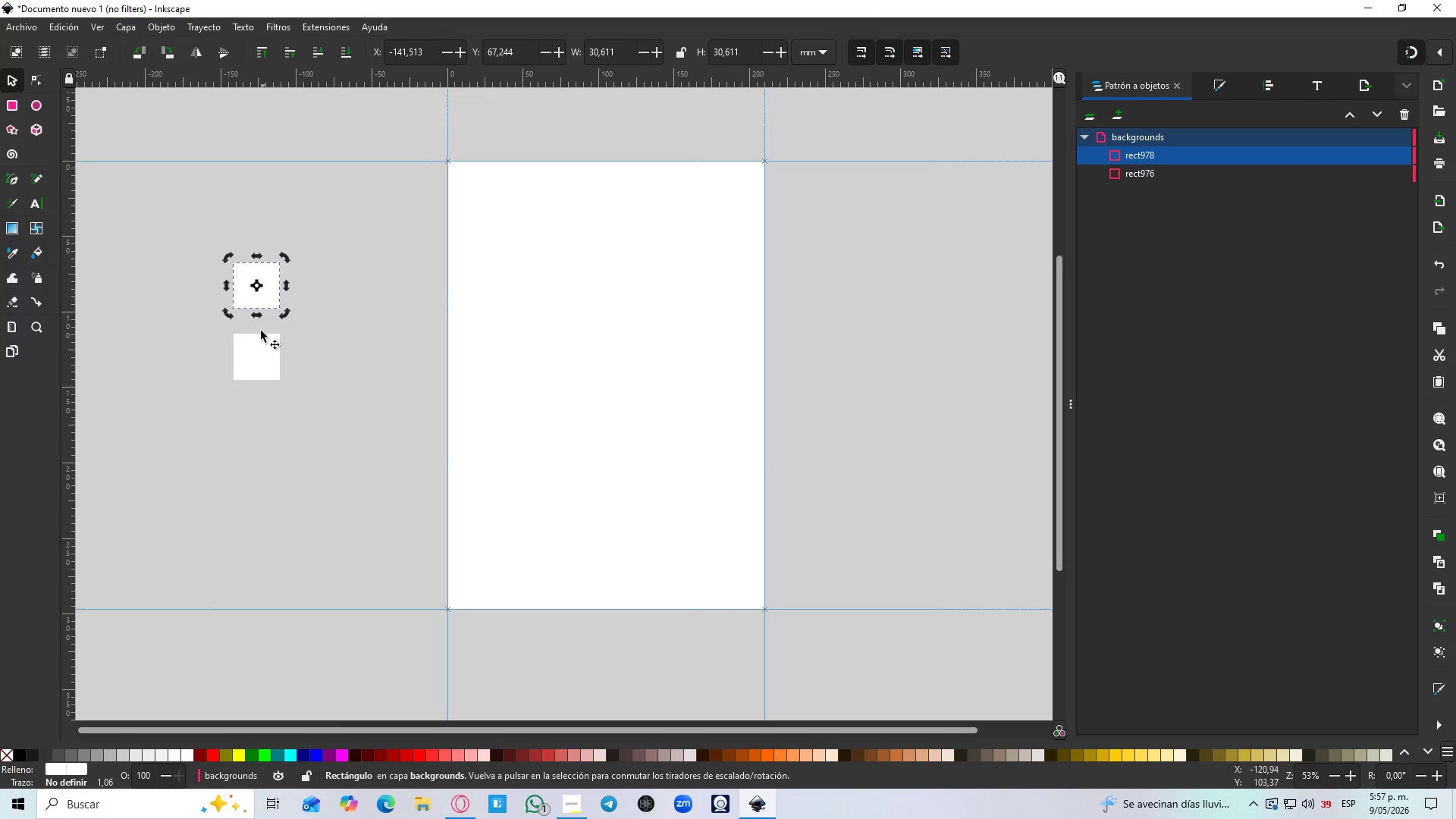 
key(Control+D)
 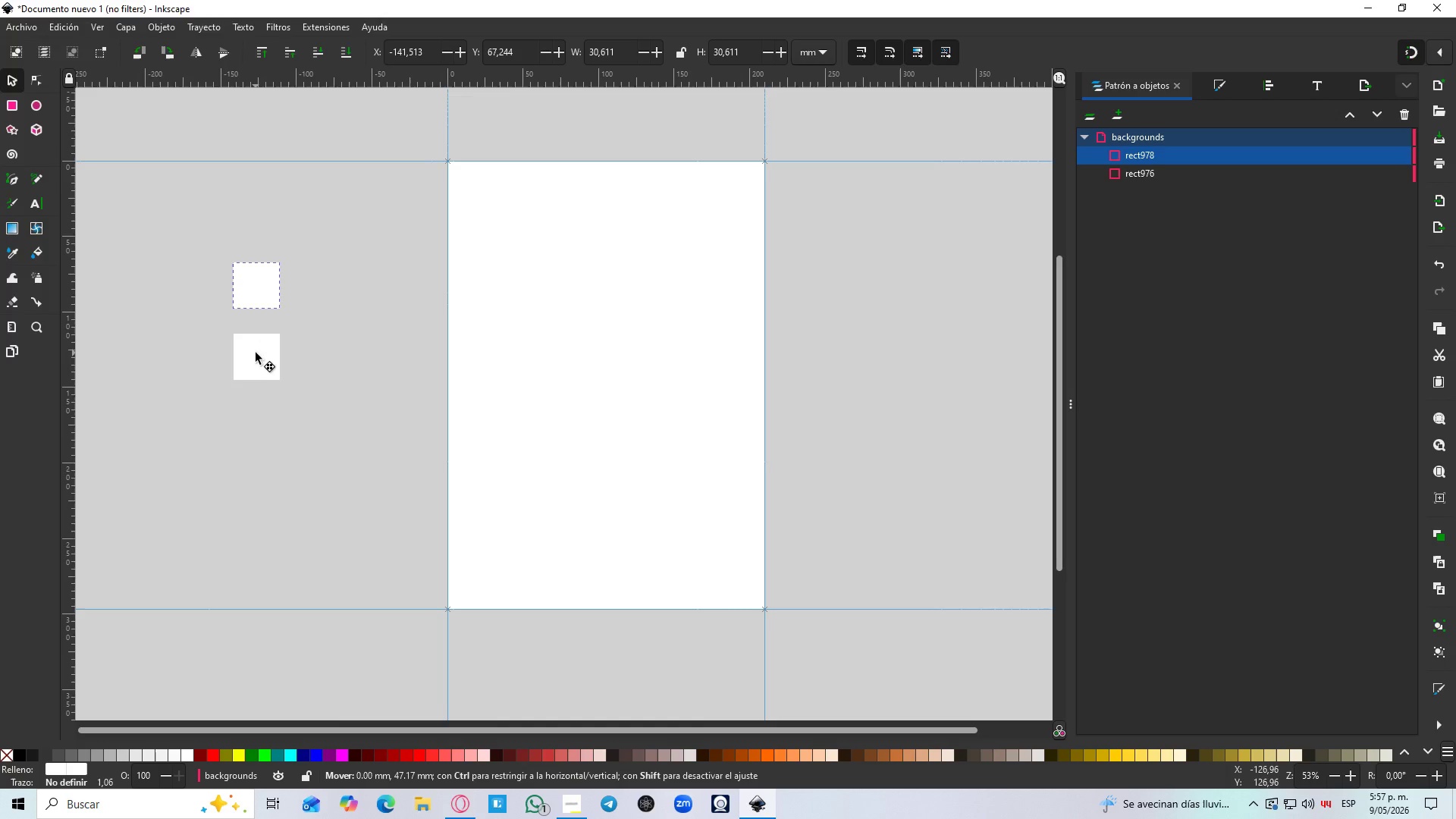 
left_click([273, 297])
 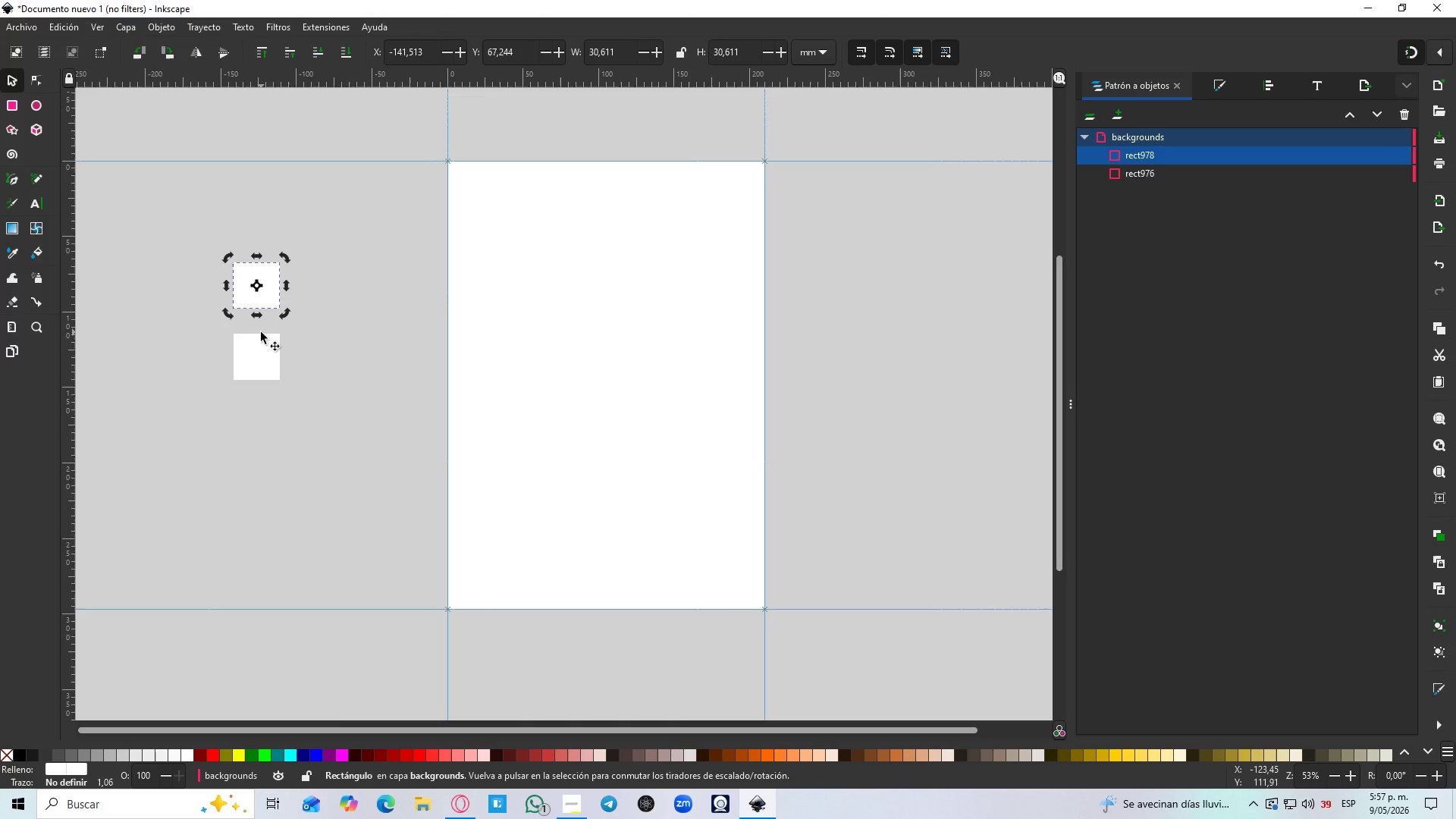 
key(Shift+ShiftLeft)
 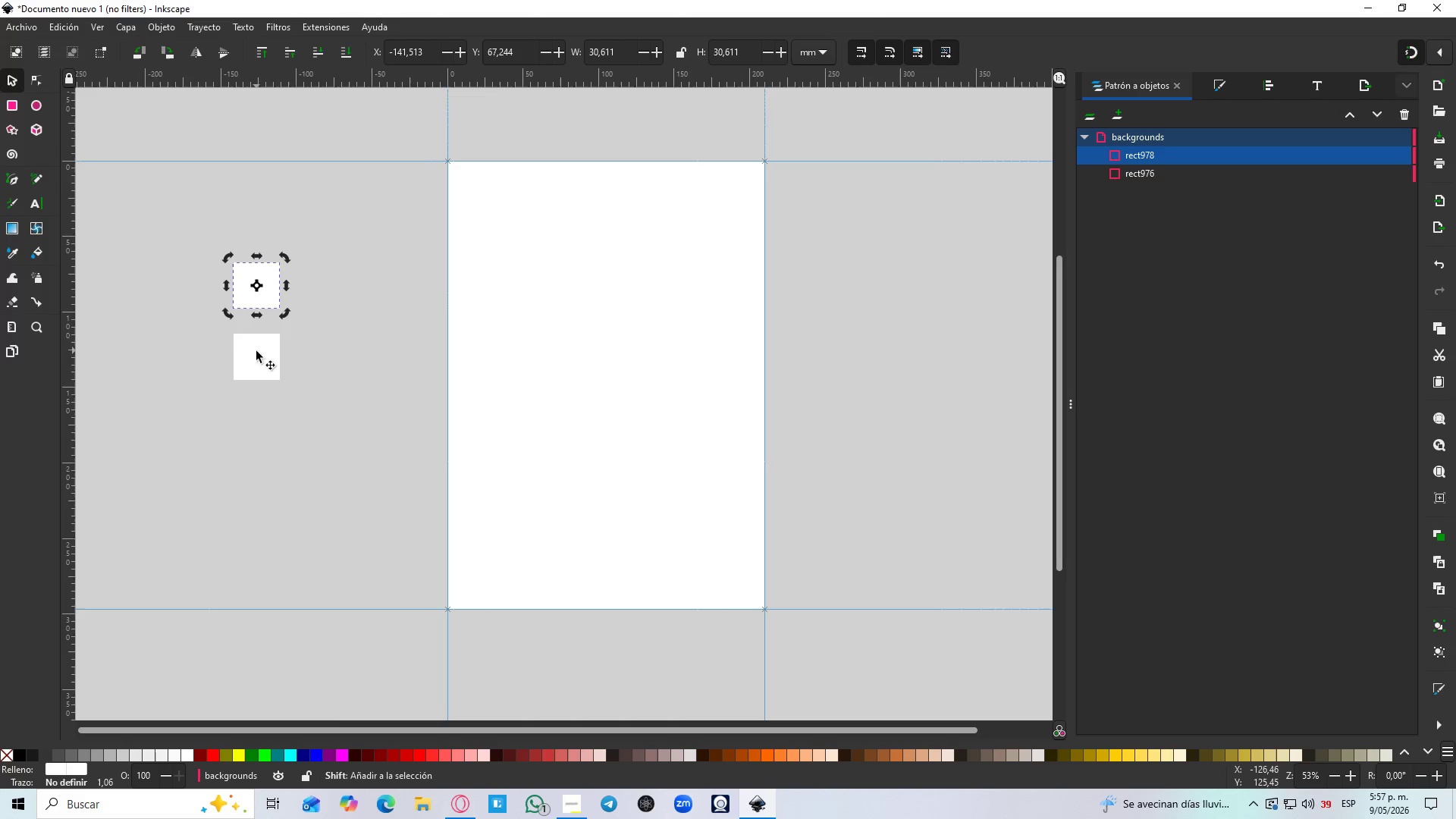 
double_click([256, 351])
 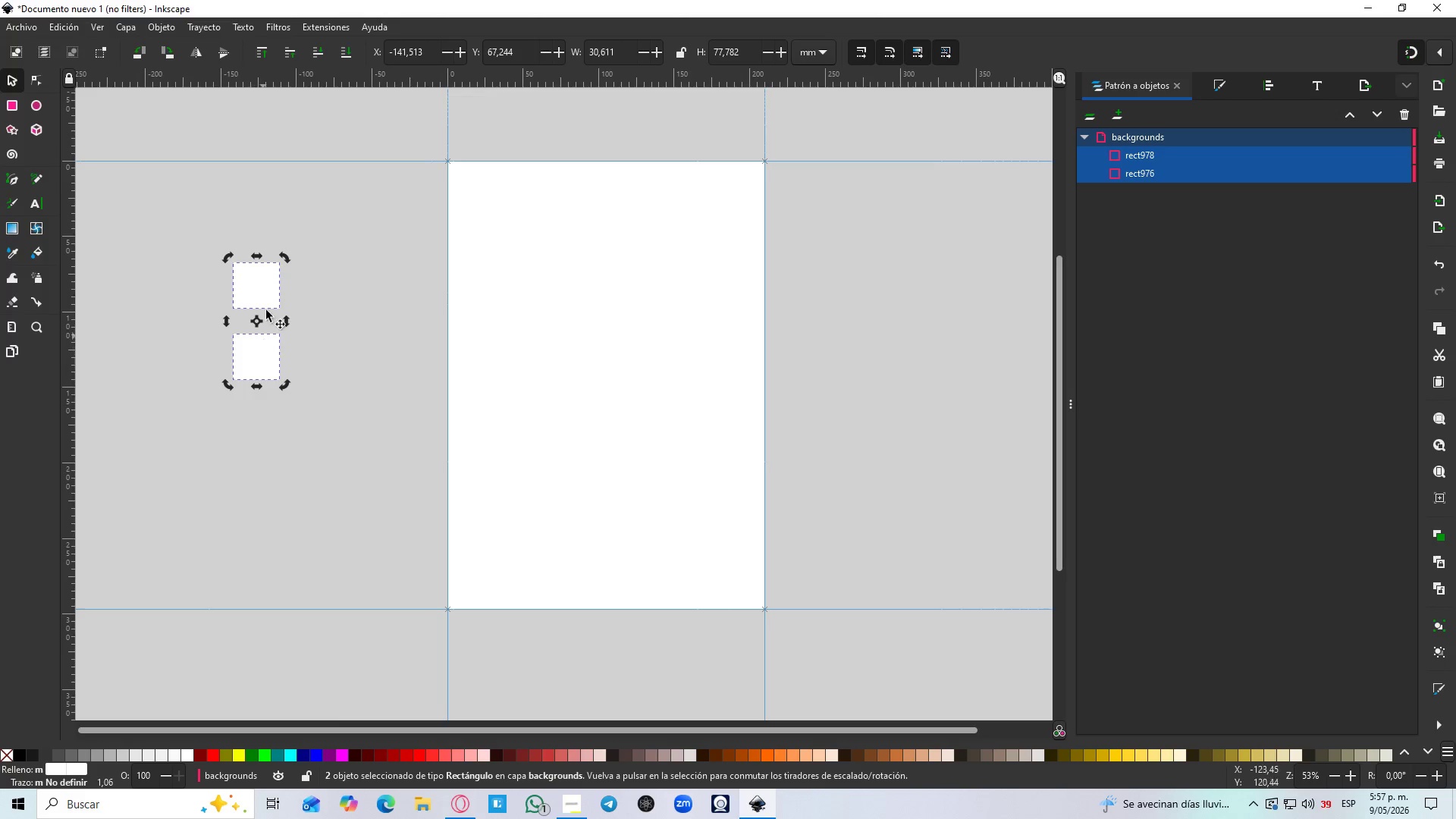 
left_click_drag(start_coordinate=[262, 278], to_coordinate=[334, 290])
 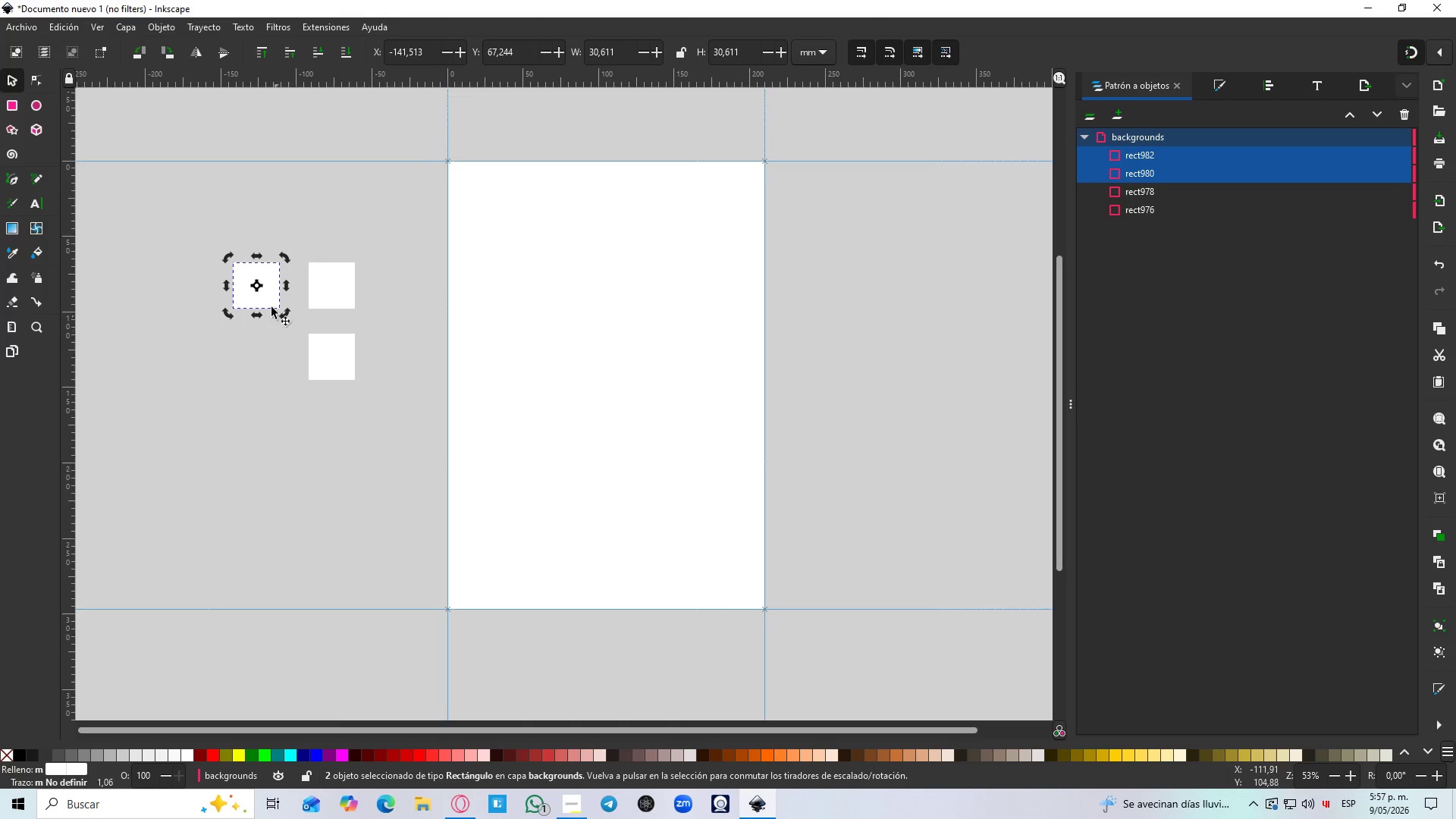 
key(Control+D)
 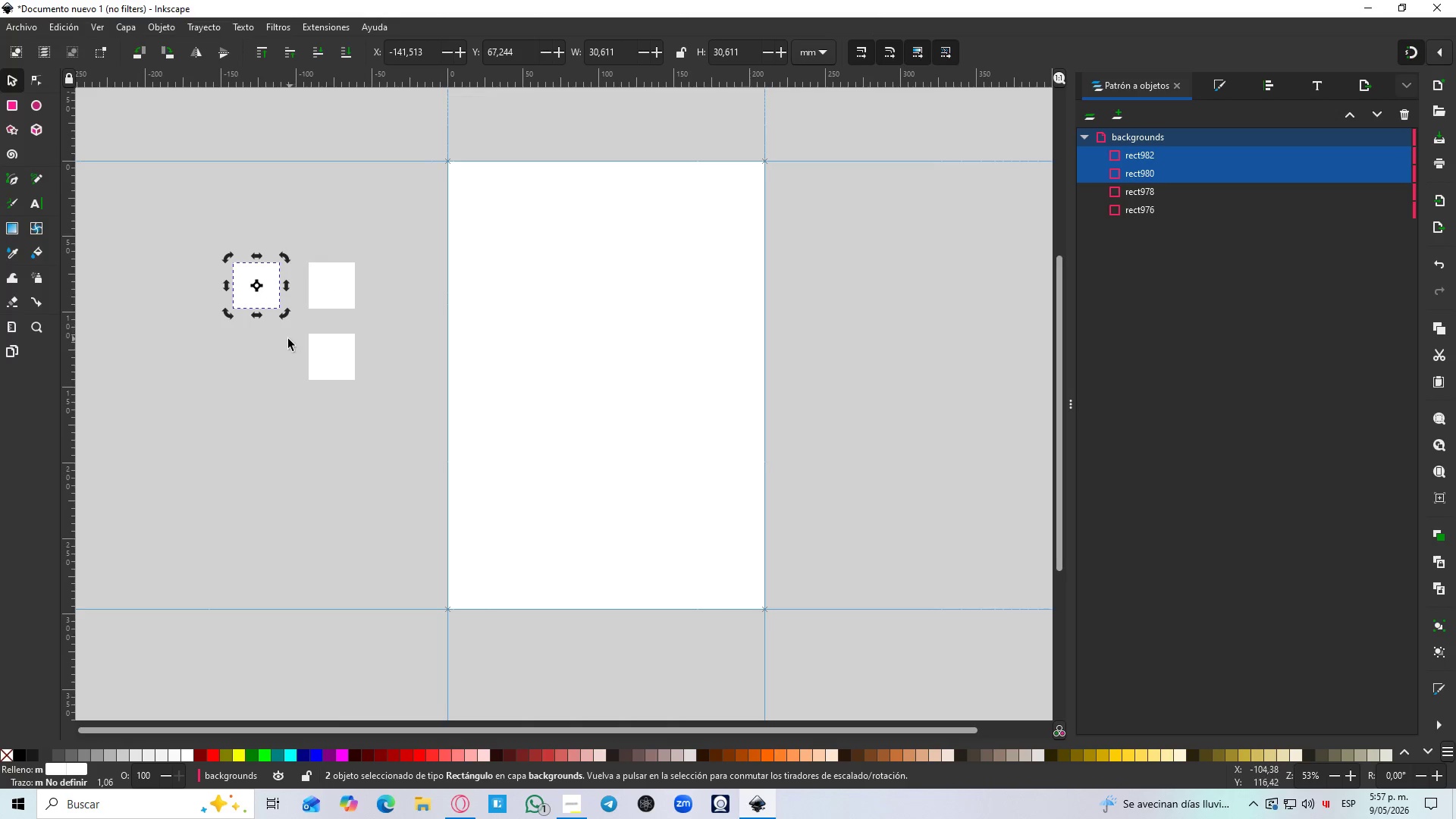 
left_click_drag(start_coordinate=[268, 293], to_coordinate=[270, 364])
 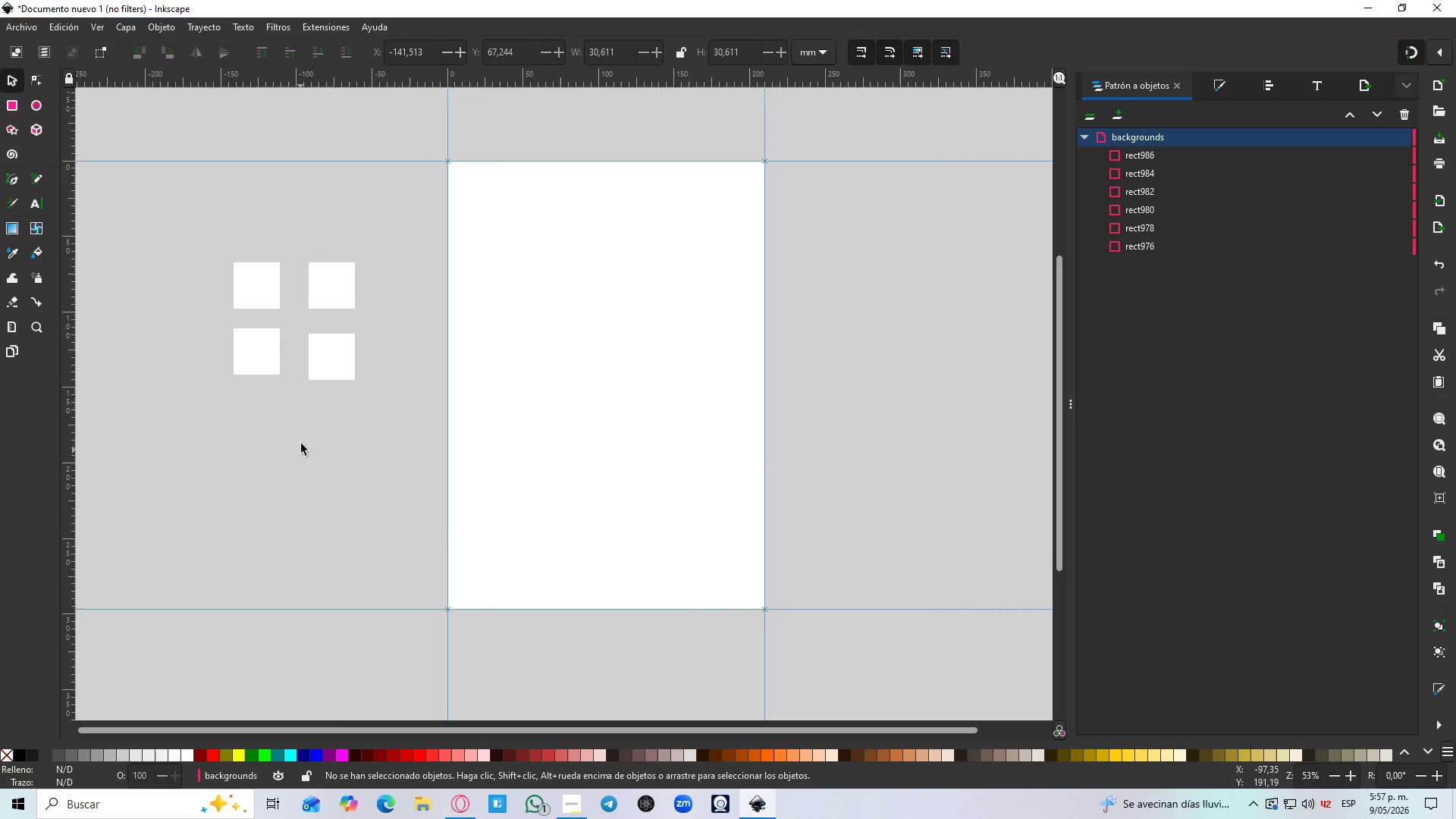 
key(Control+D)
 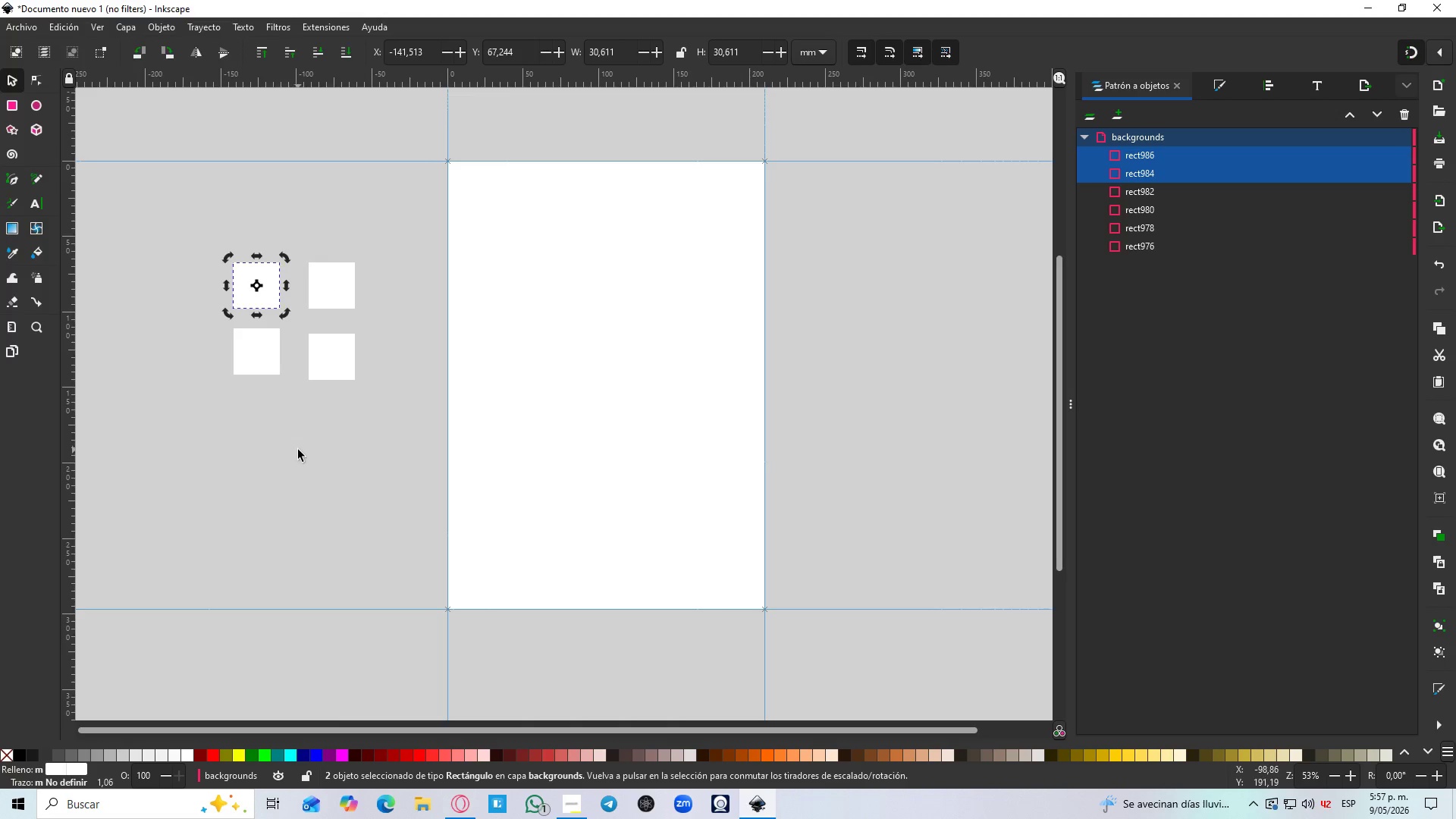 
left_click_drag(start_coordinate=[266, 354], to_coordinate=[265, 416])
 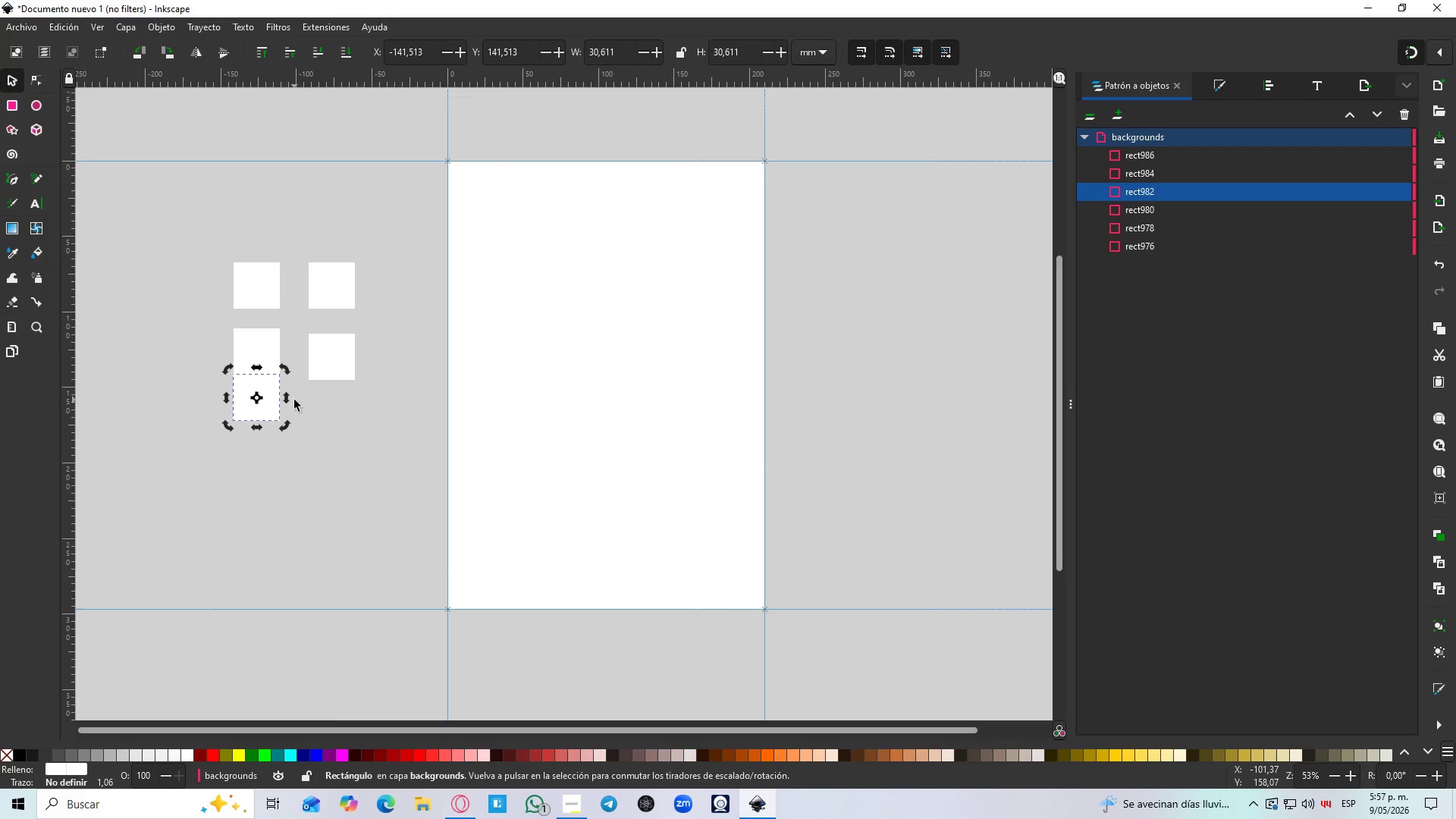 
key(Delete)
 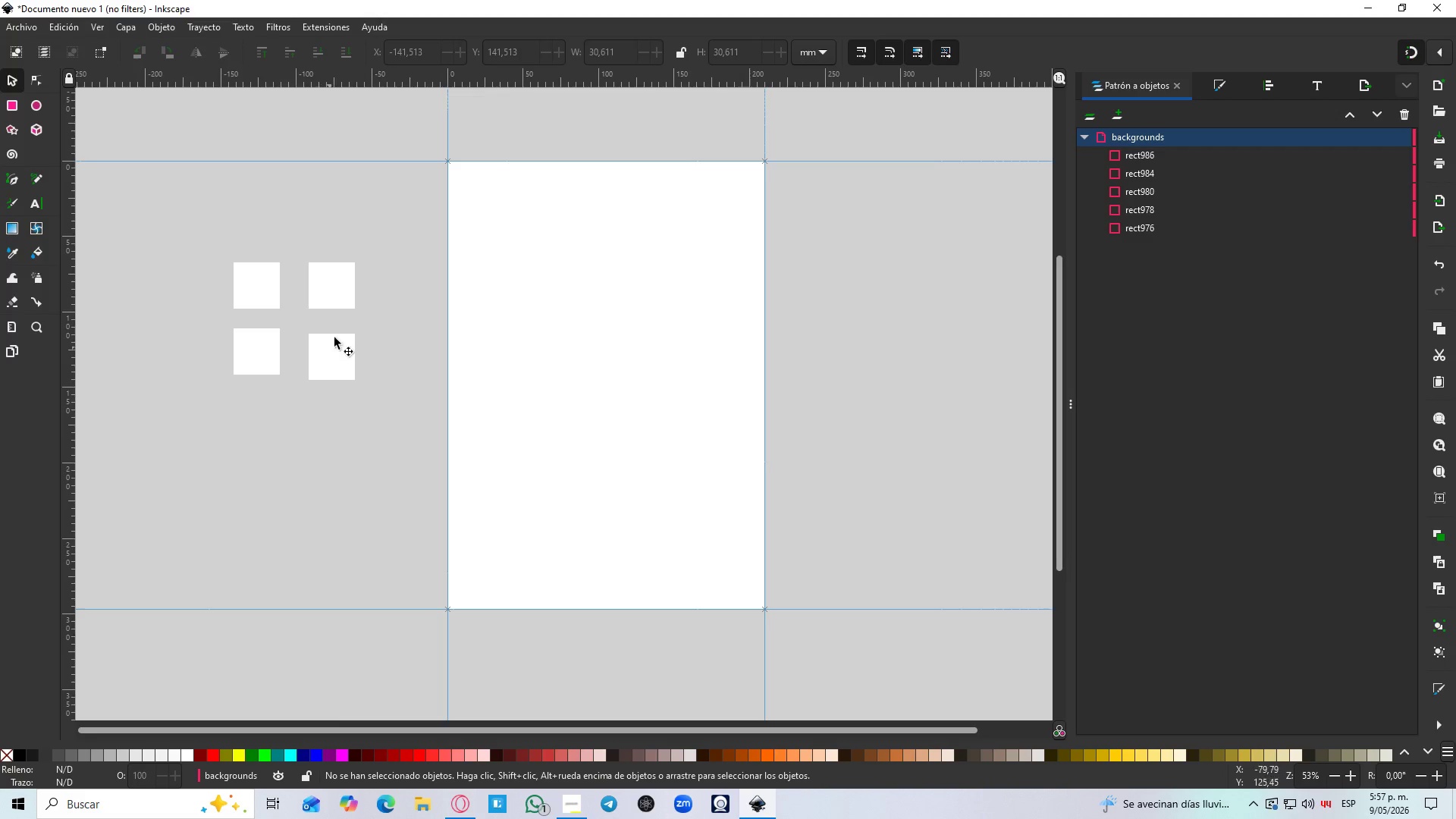 
left_click([343, 302])
 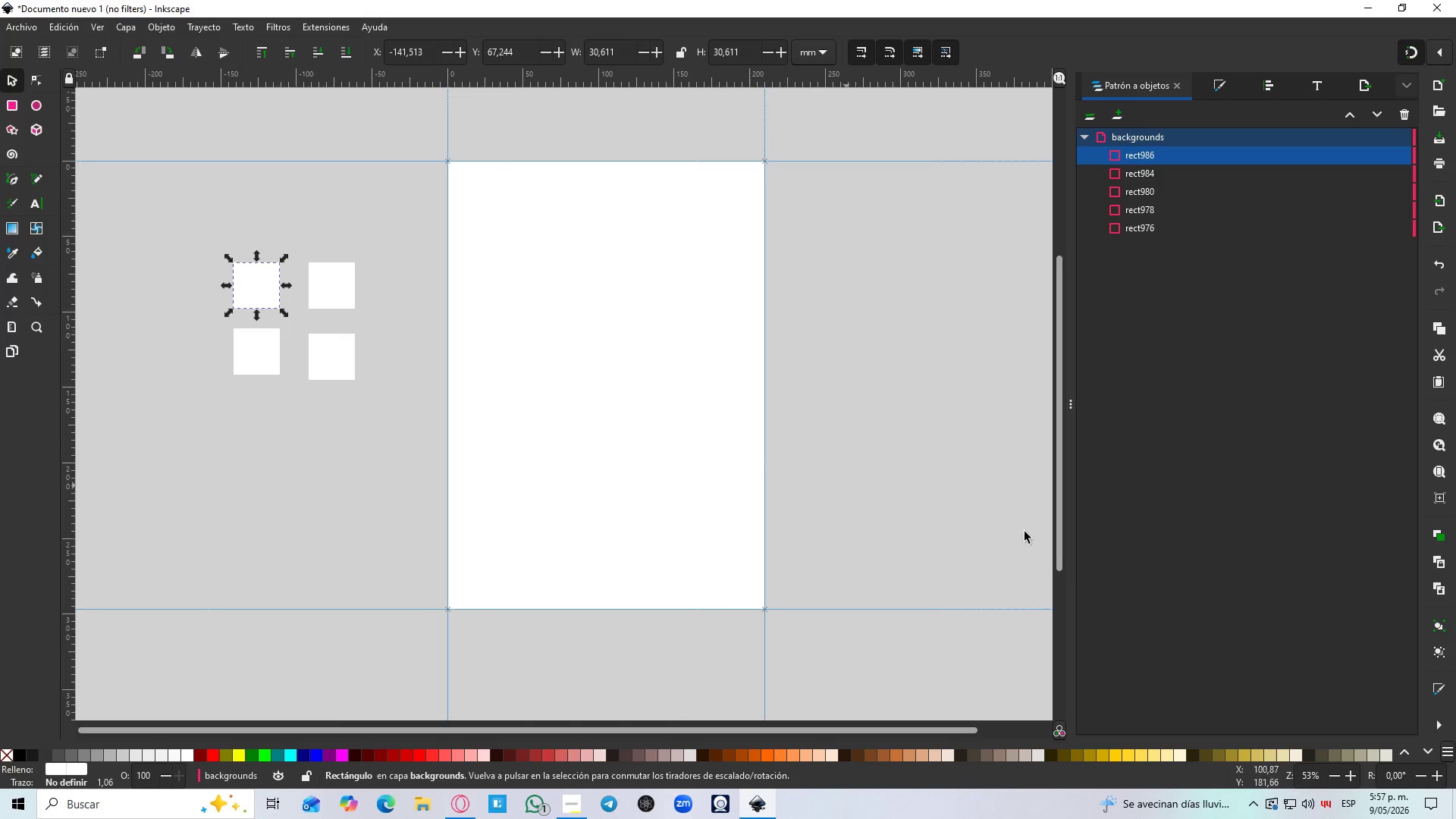 
left_click([1211, 79])
 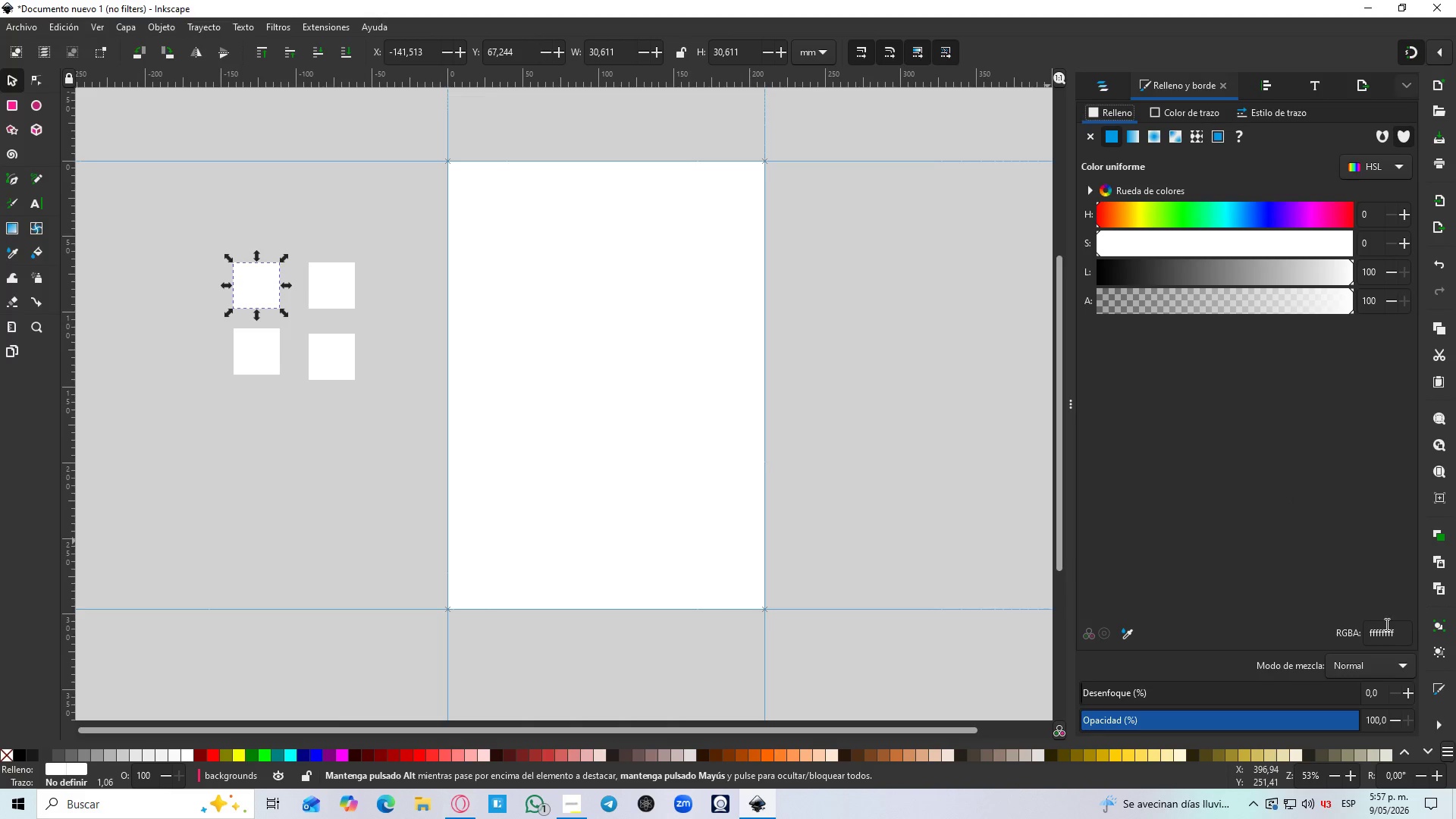 
double_click([1388, 627])
 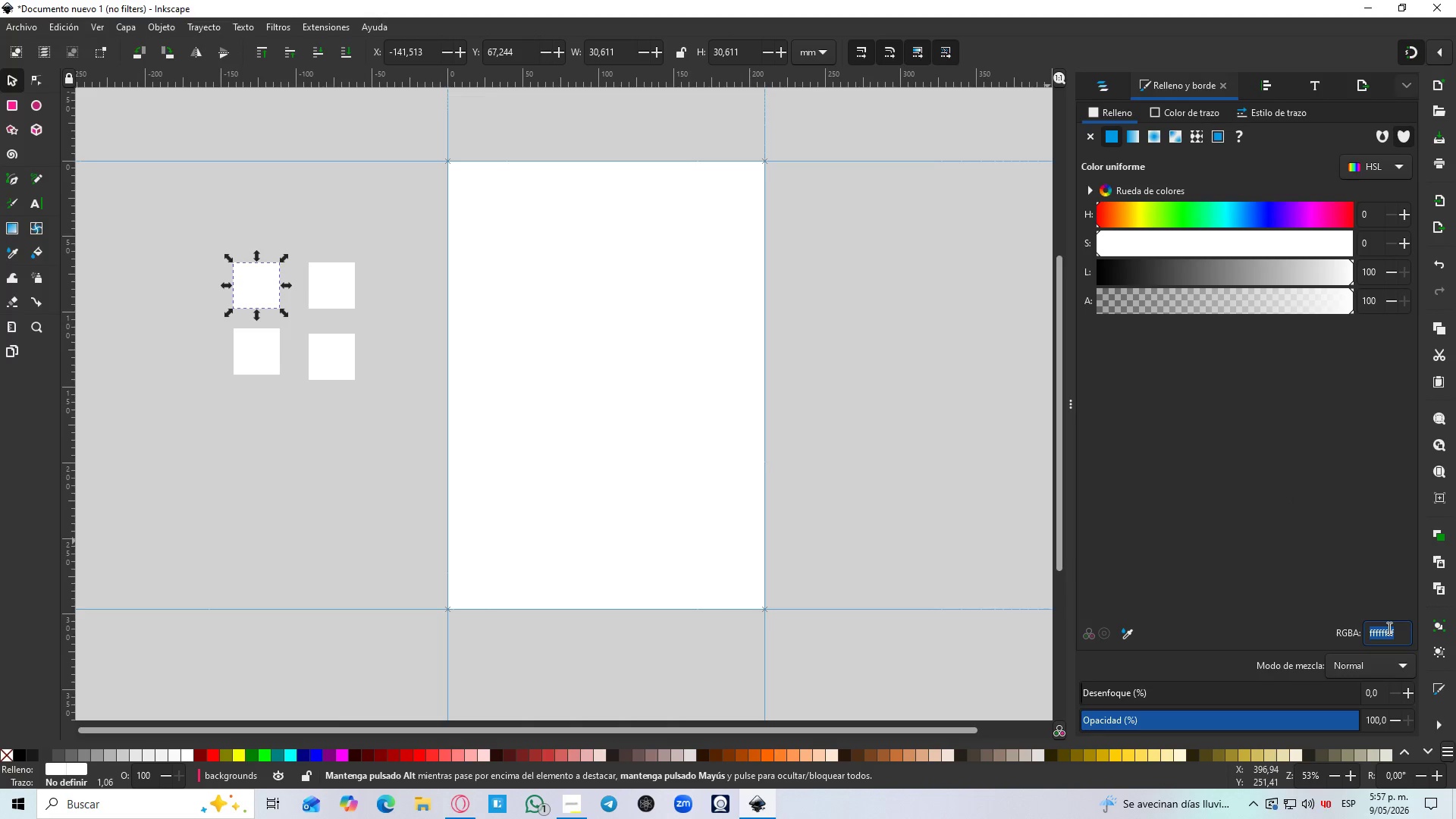 
key(Control+V)
 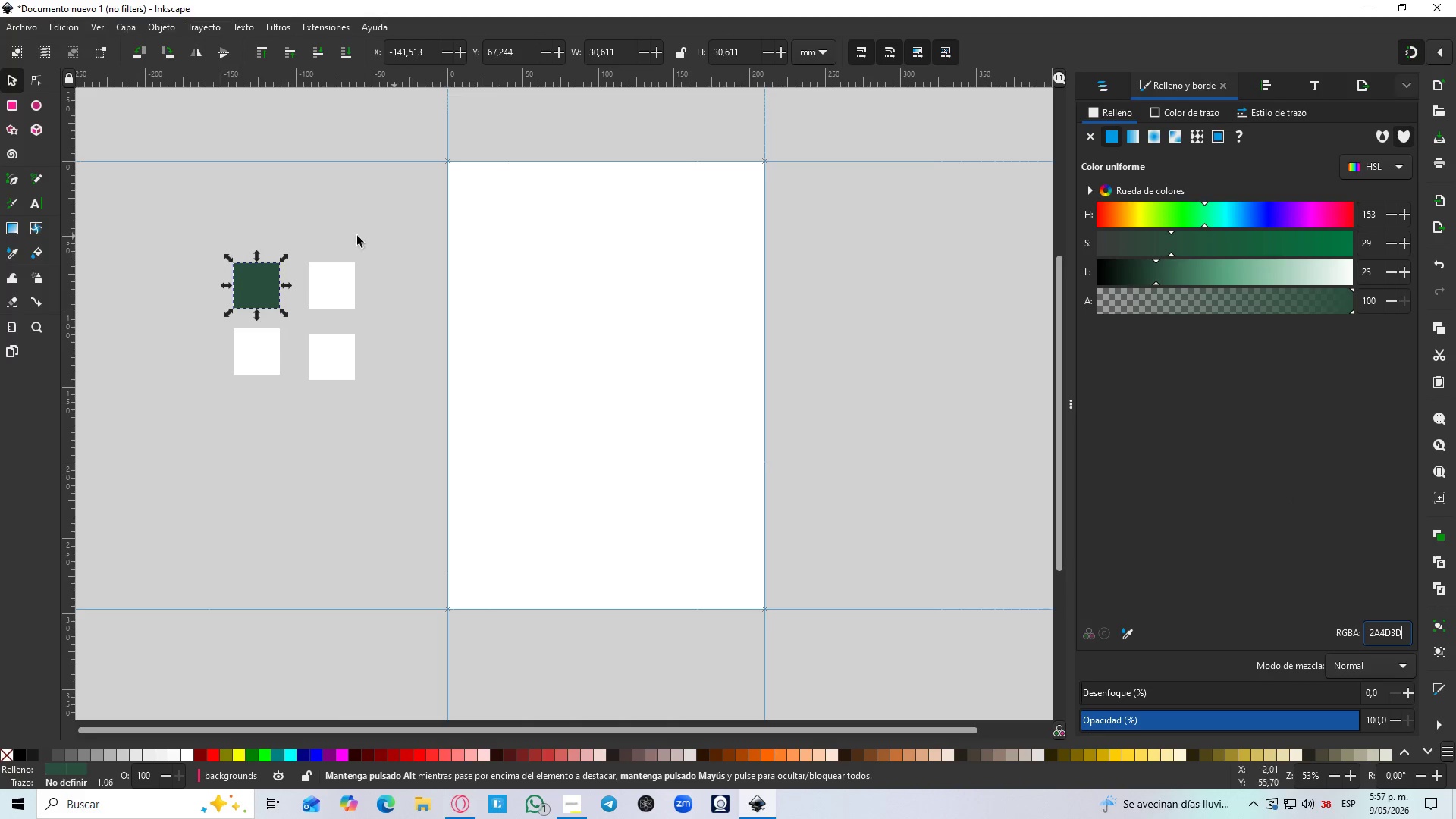 
left_click([329, 294])
 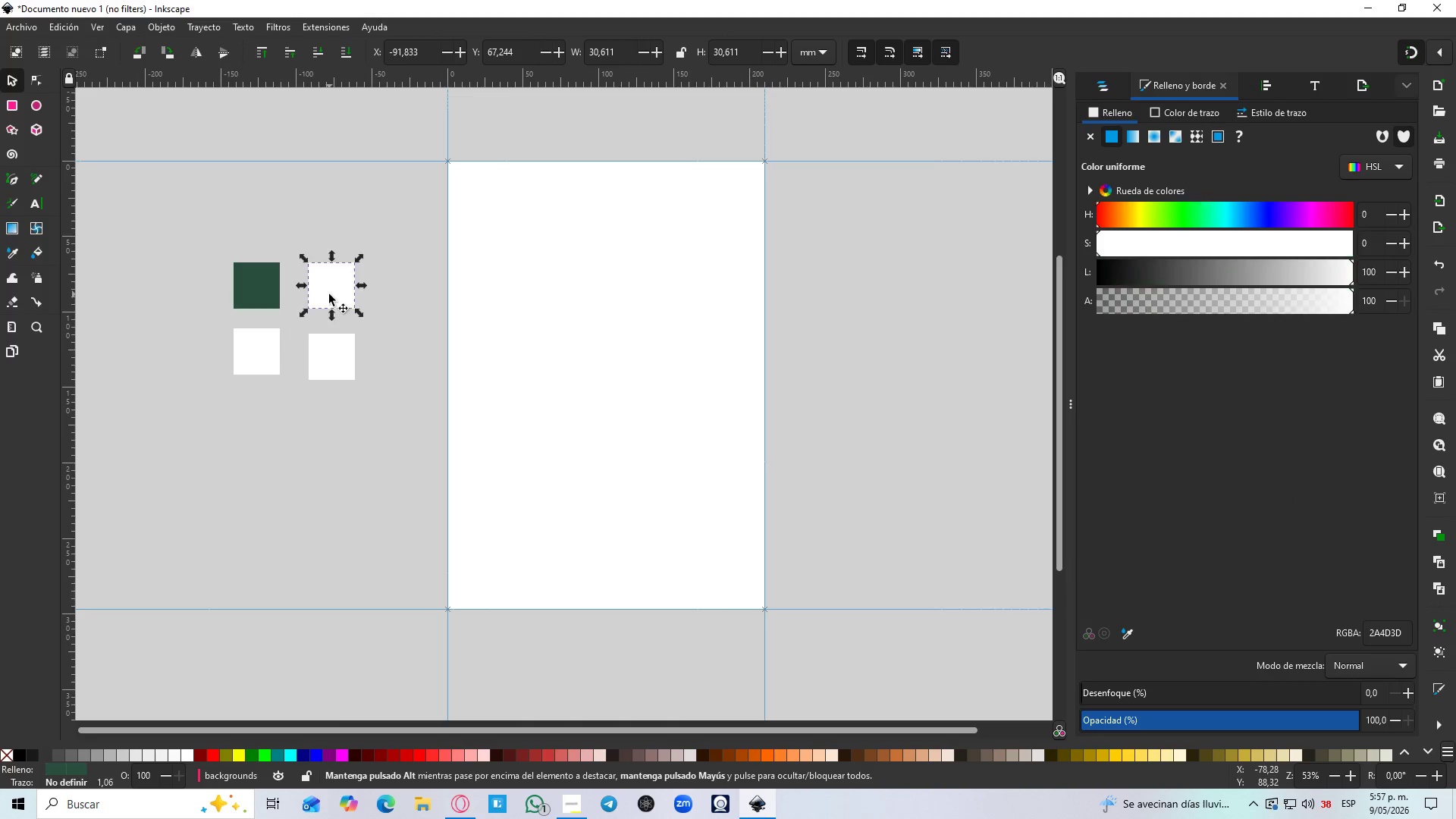 
key(Alt+Tab)
 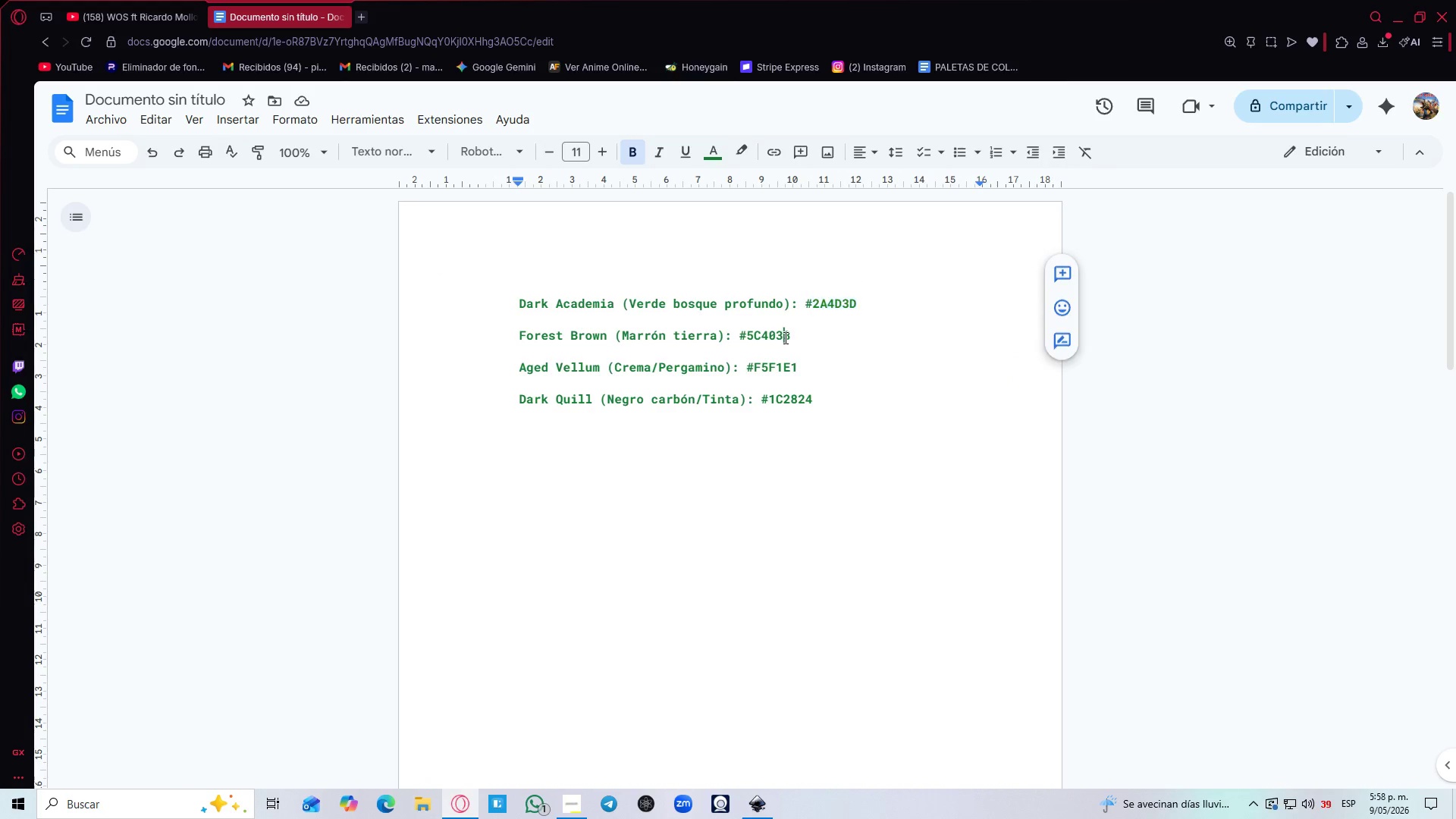 
double_click([784, 337])
 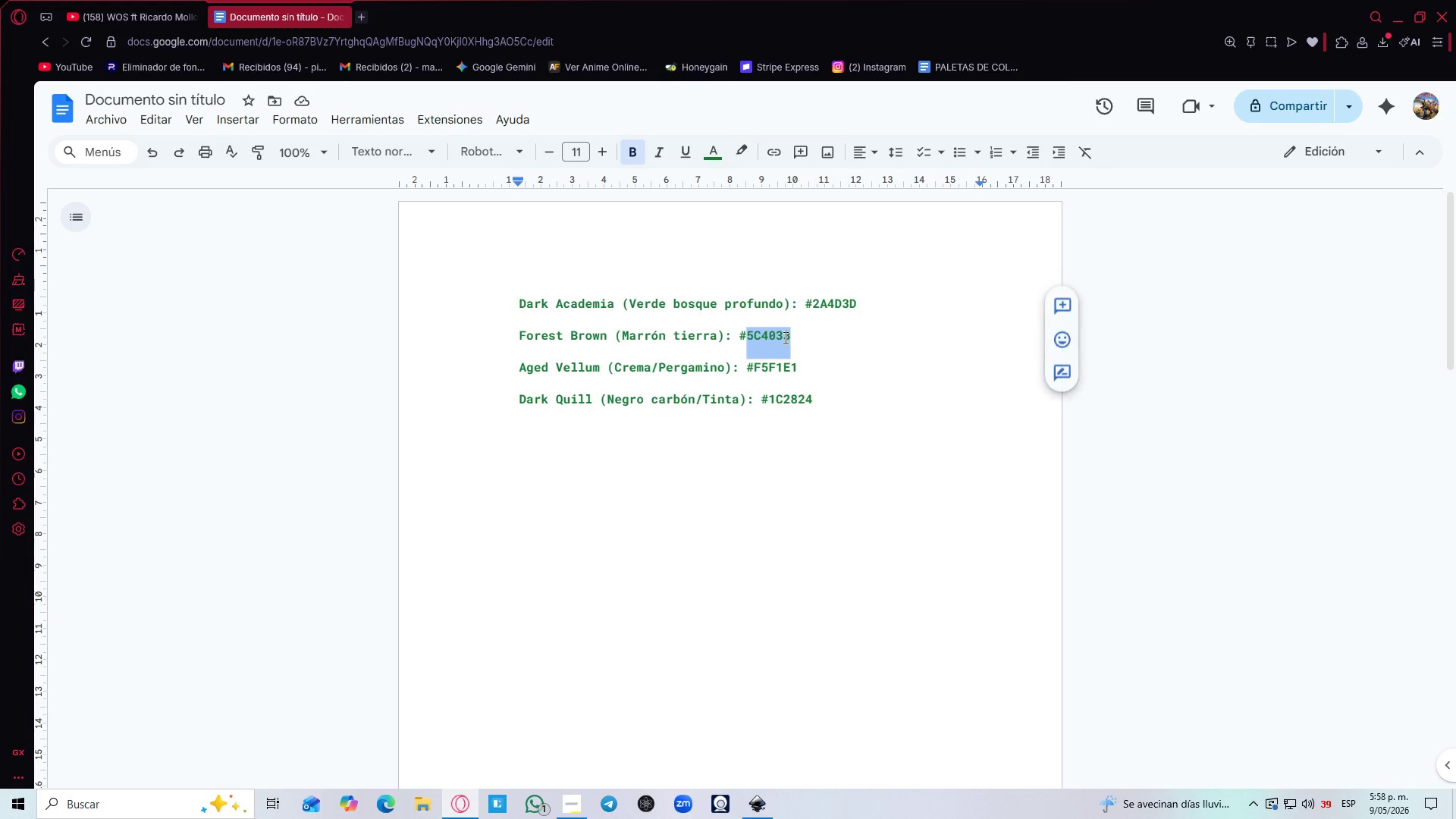 
key(Control+C)
 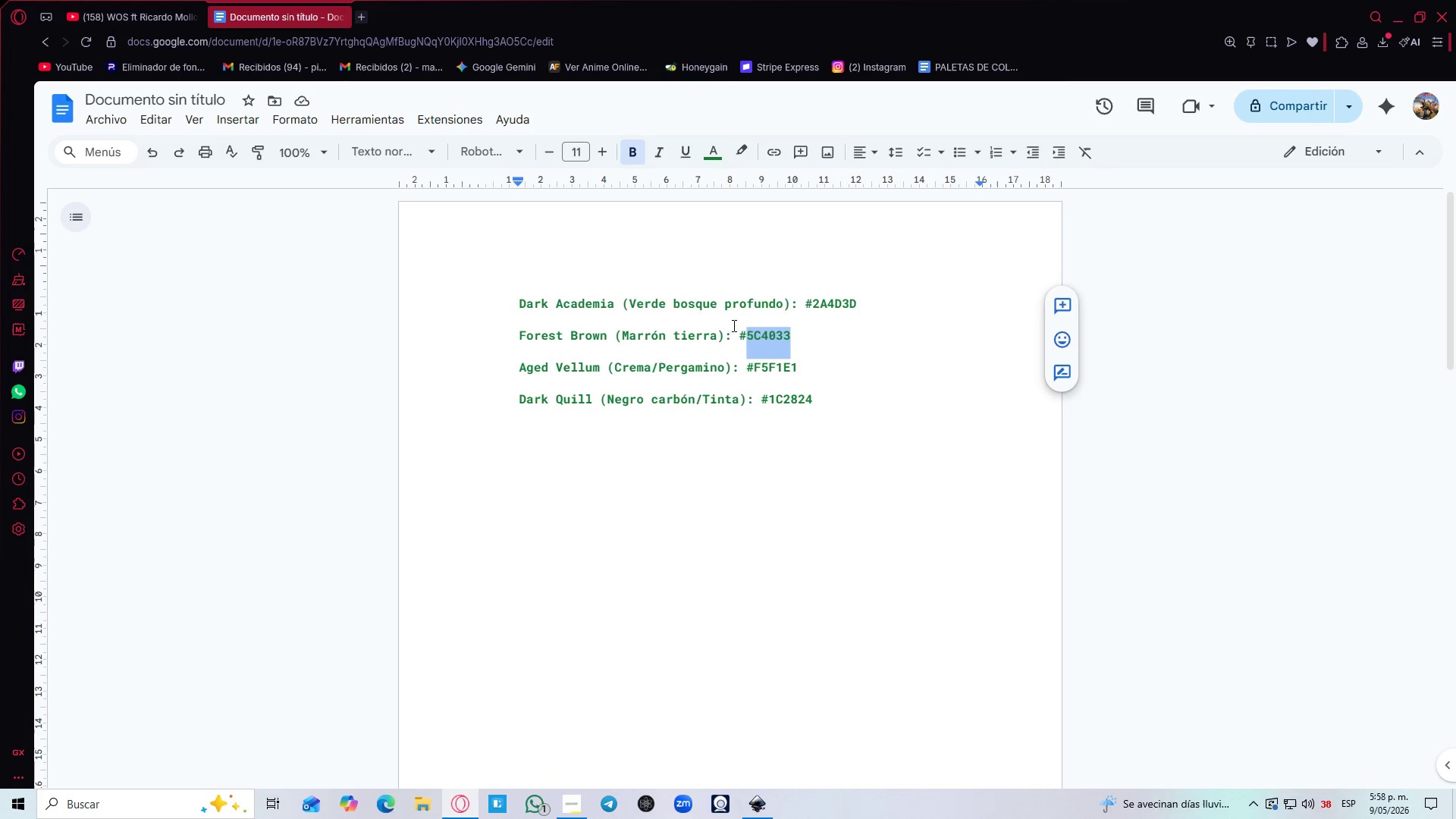 
key(Alt+AltLeft)
 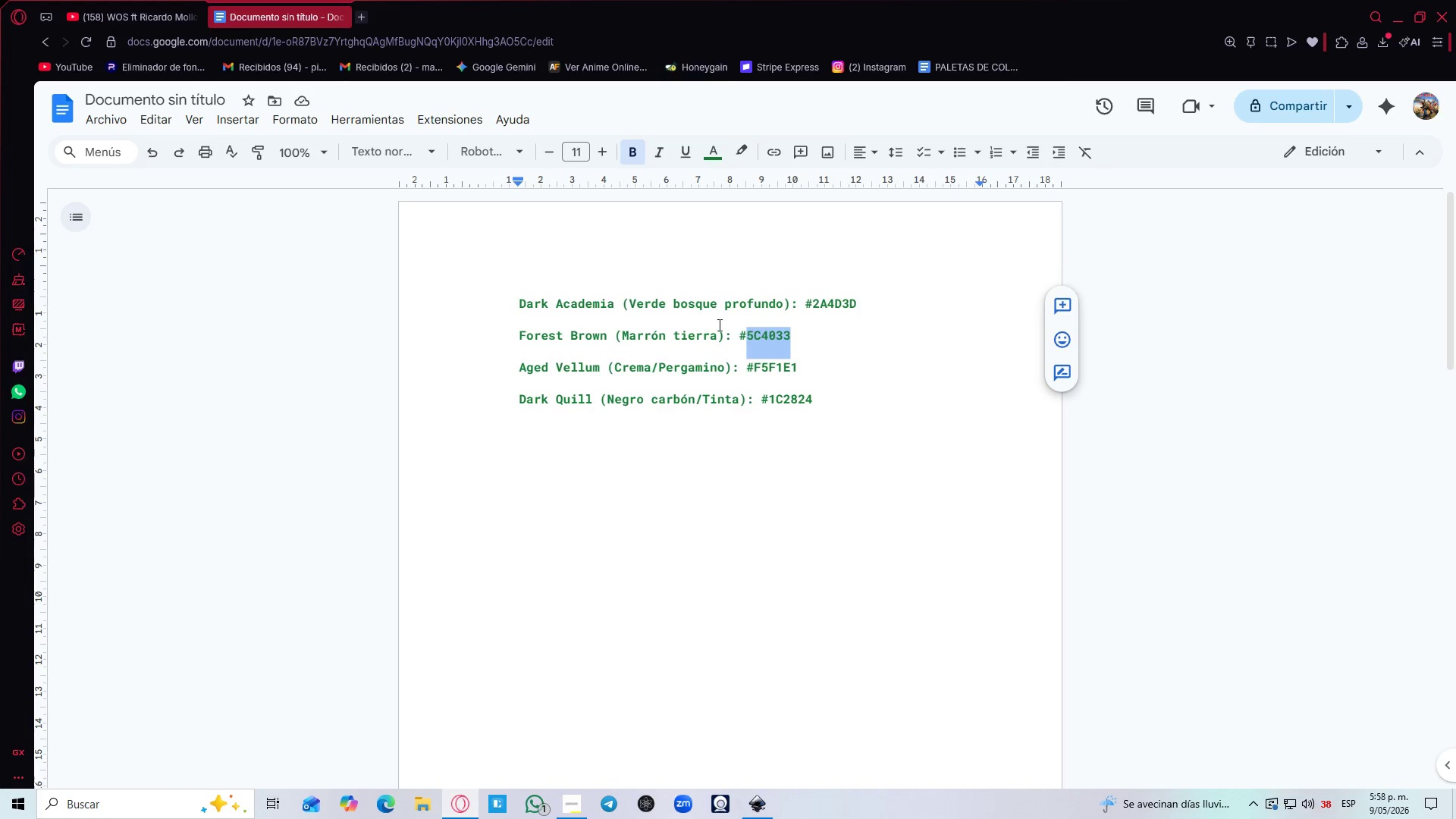 
key(Alt+Tab)
 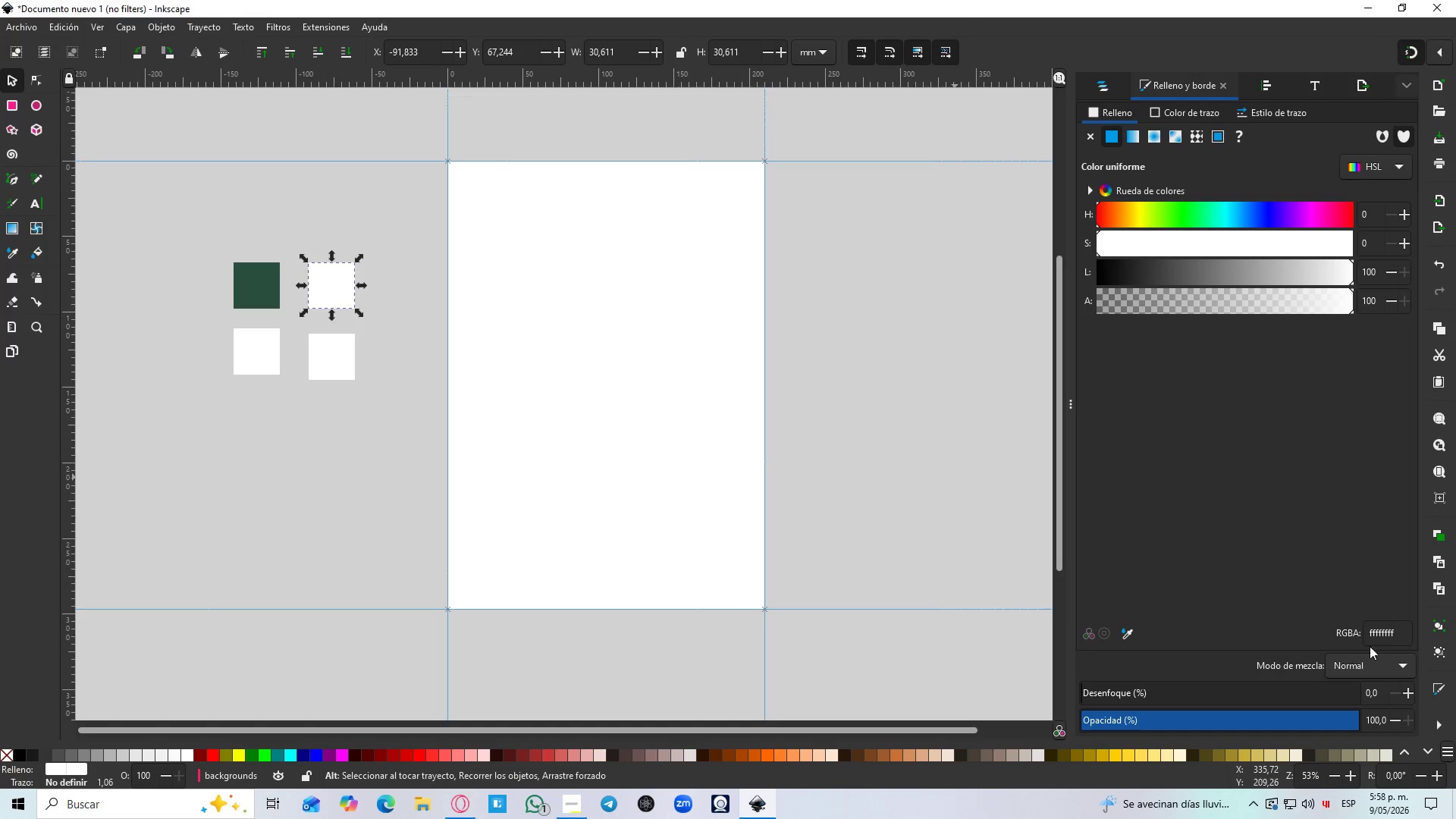 
double_click([1381, 634])
 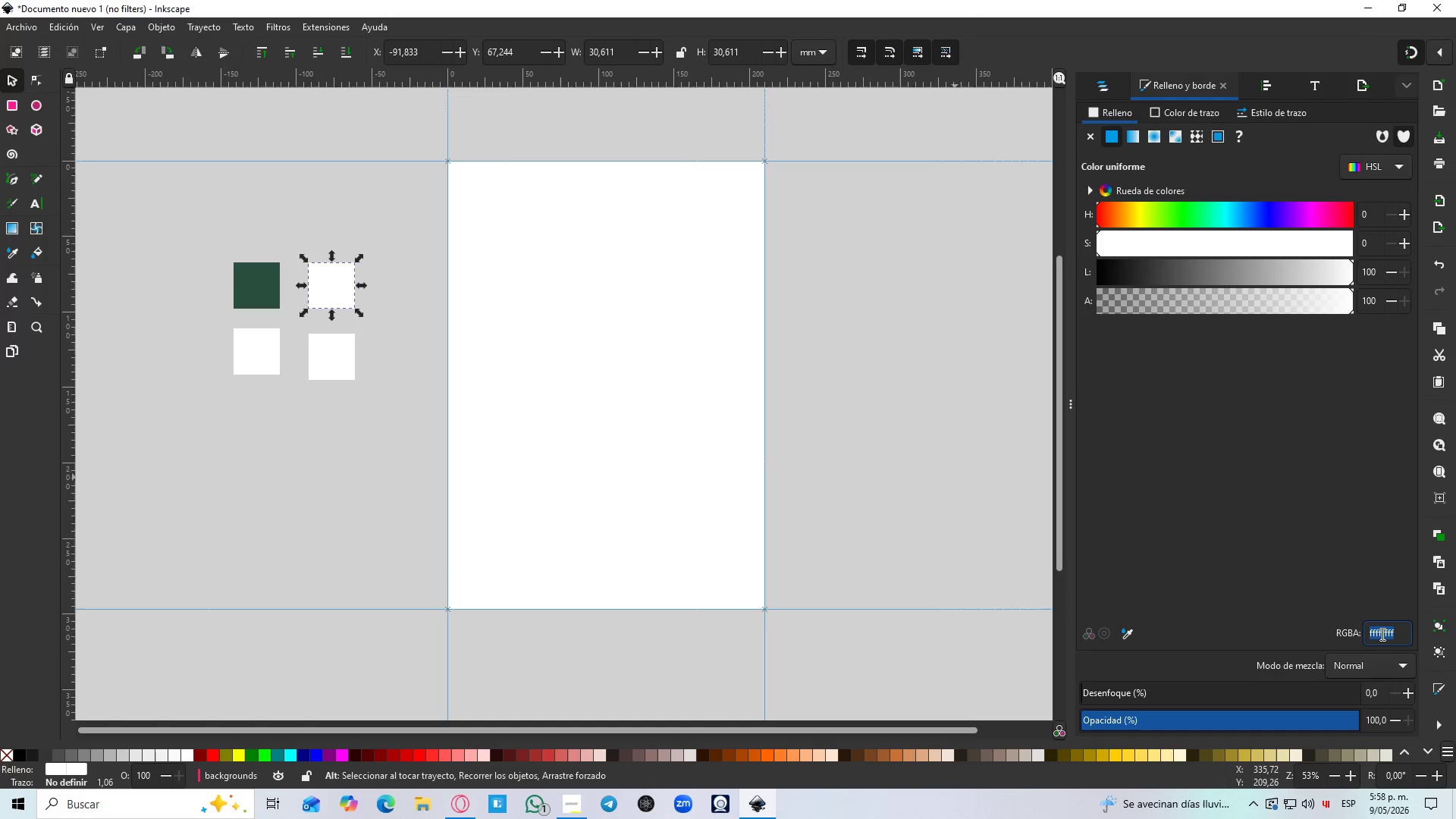 
key(Control+V)
 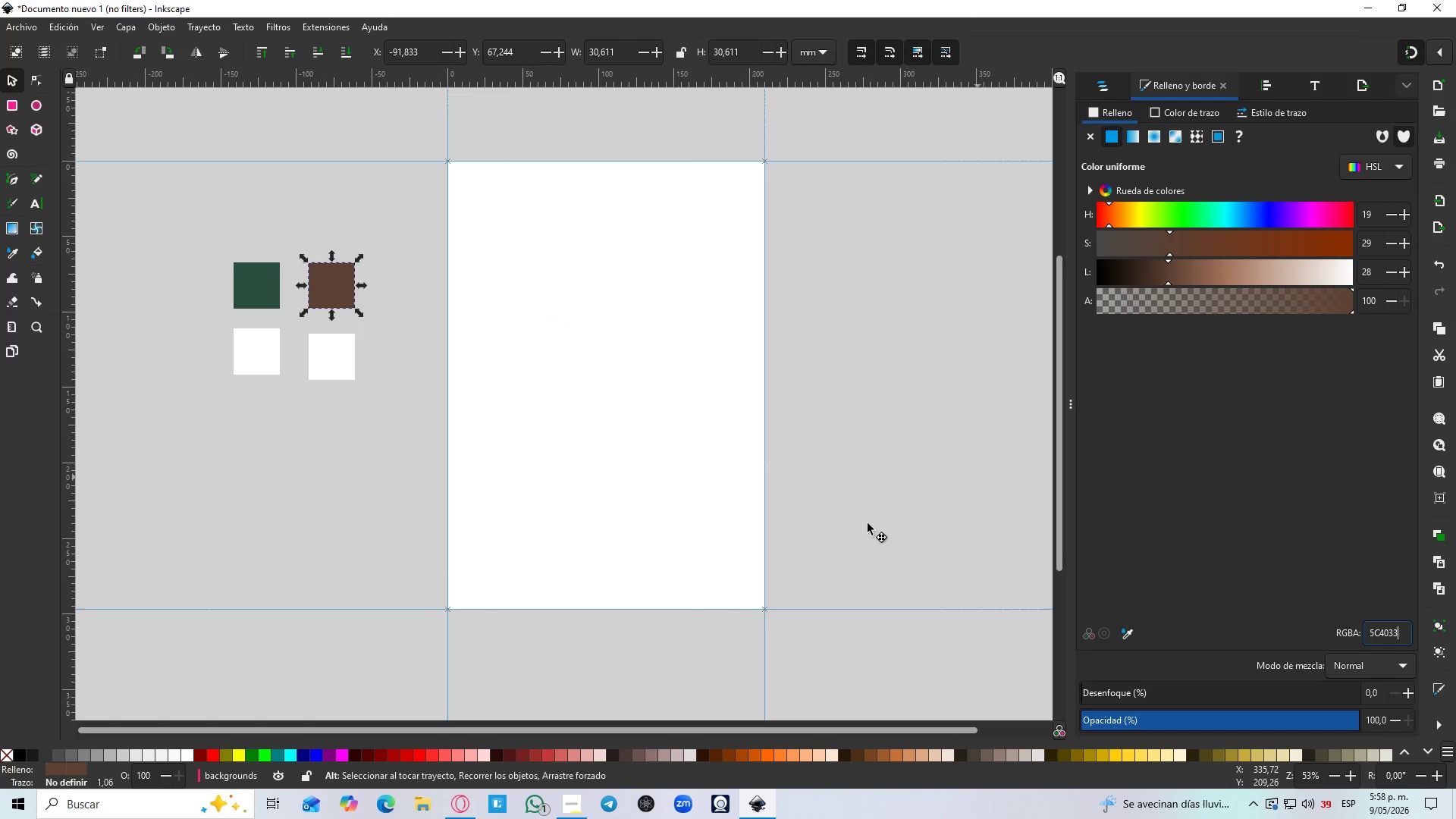 
key(Alt+AltLeft)
 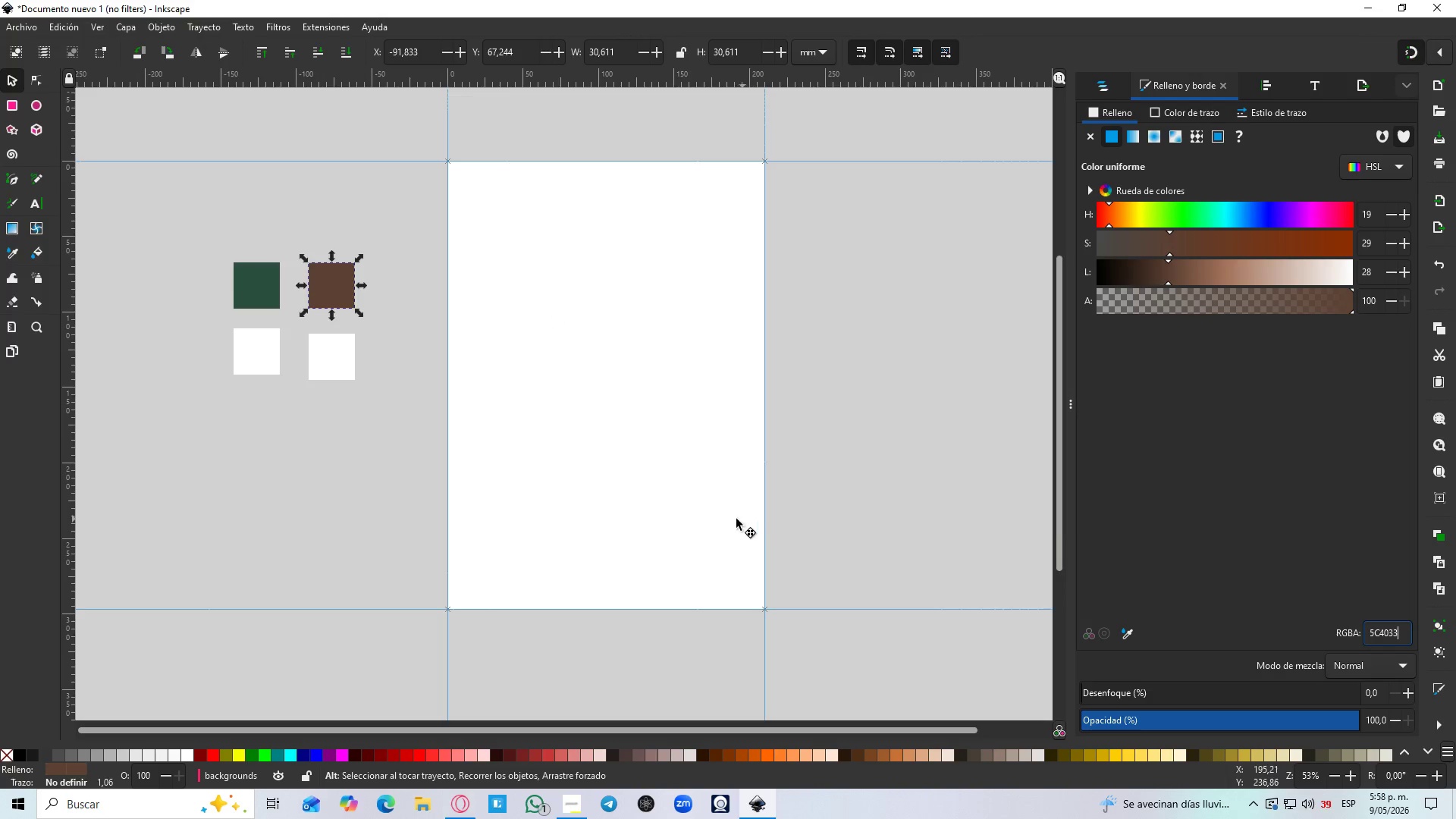 
key(Alt+Tab)
 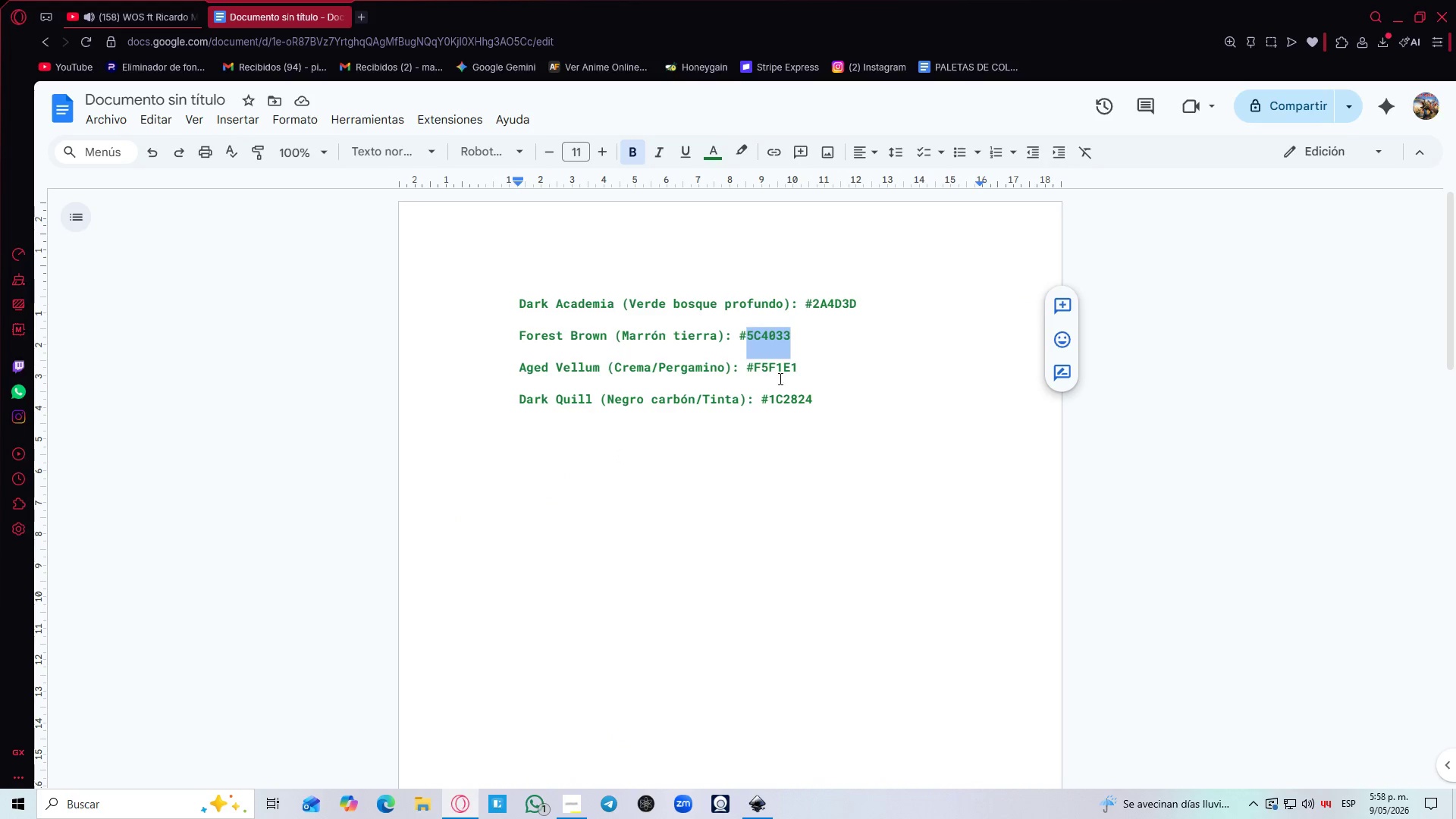 
double_click([789, 368])
 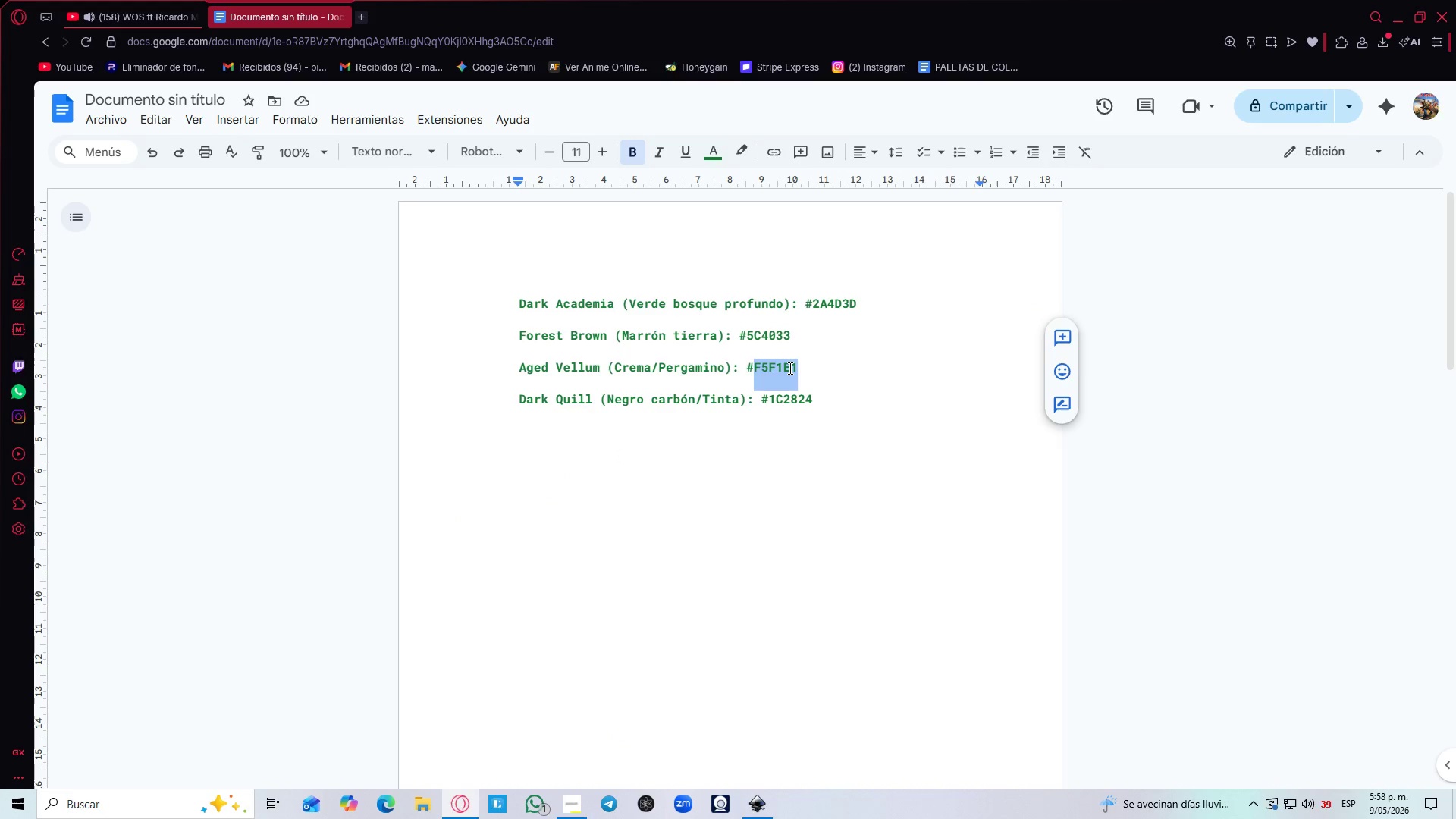 
key(Control+C)
 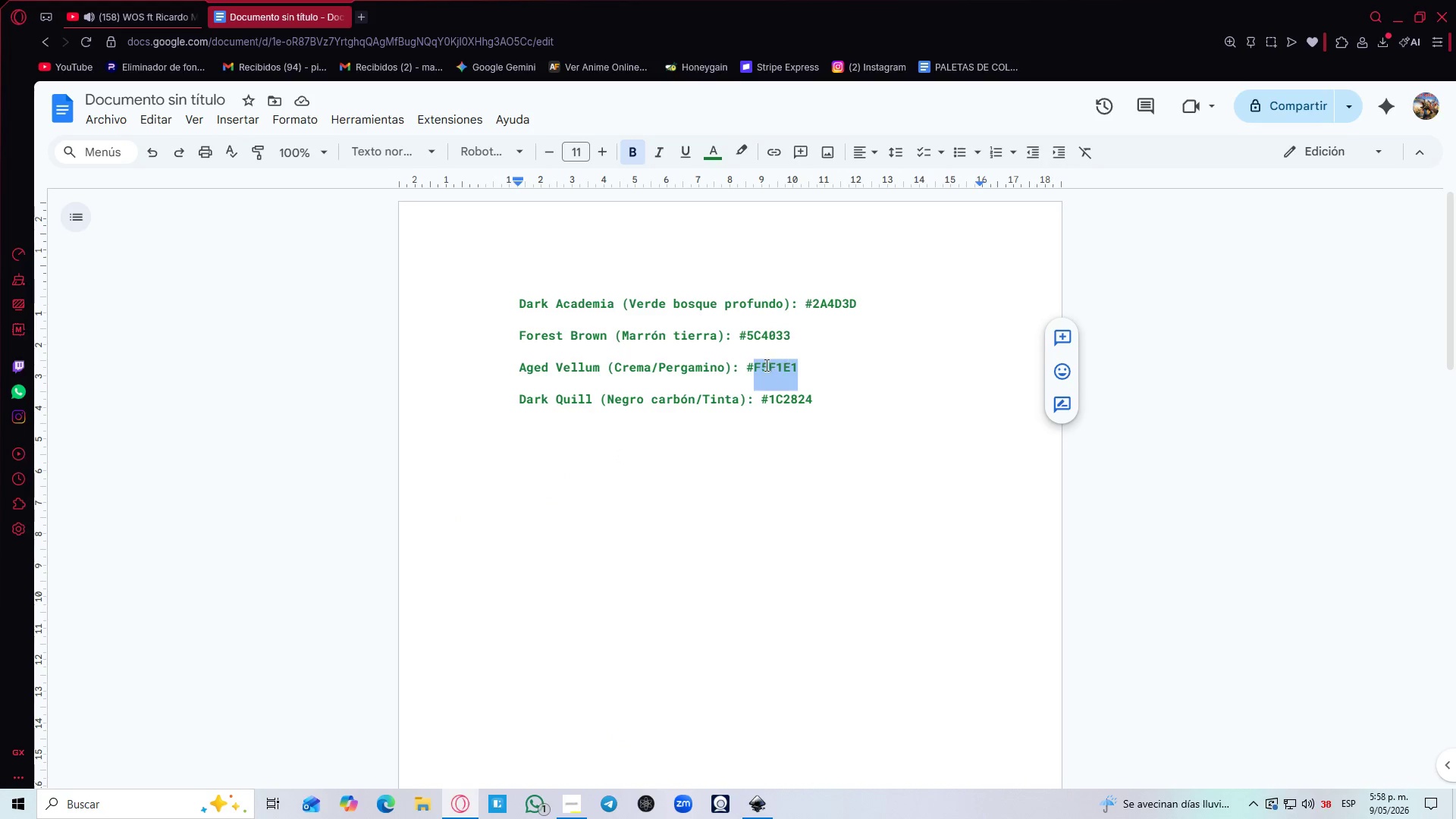 
key(Alt+Tab)
 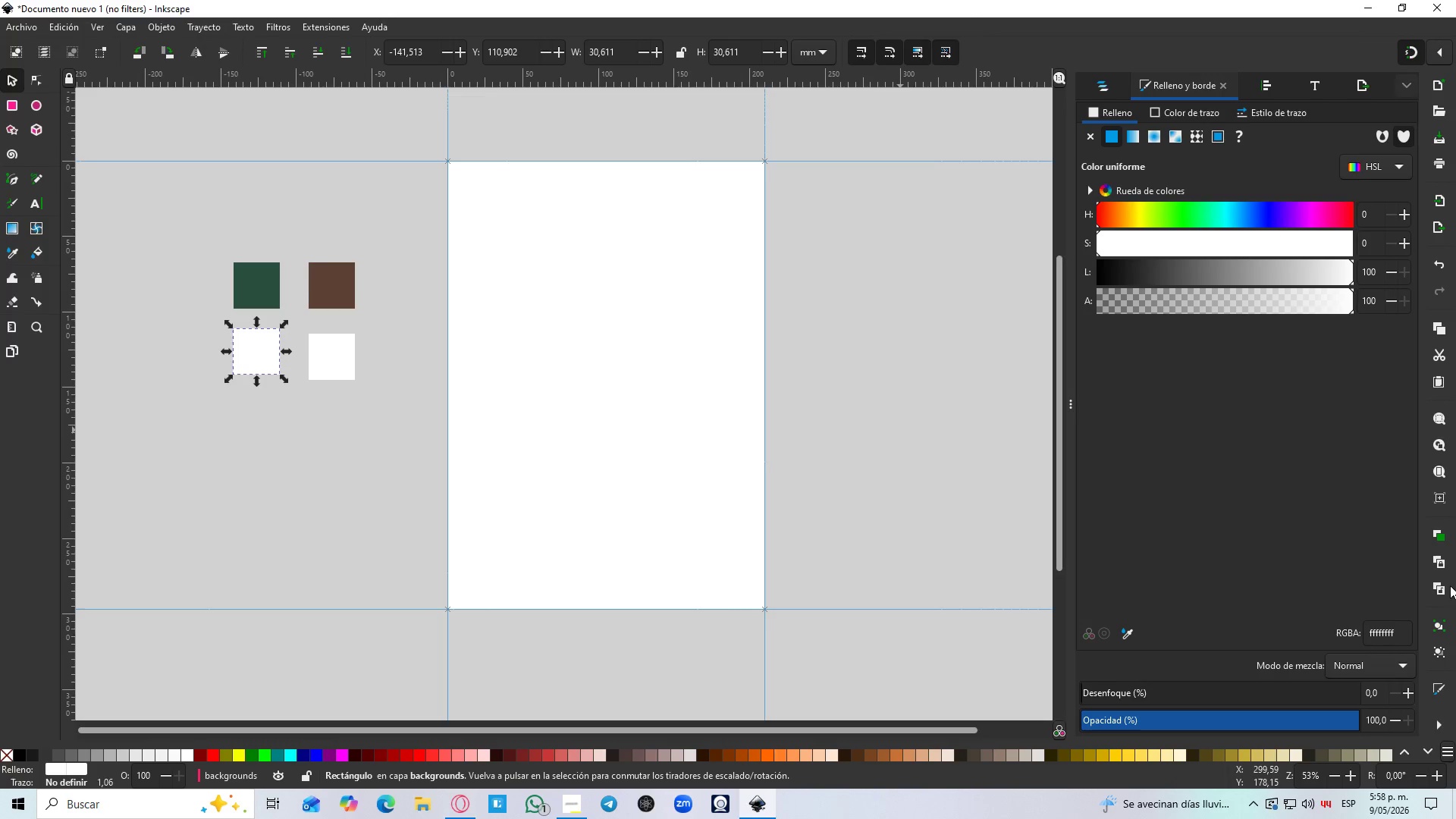 
left_click([1386, 627])
 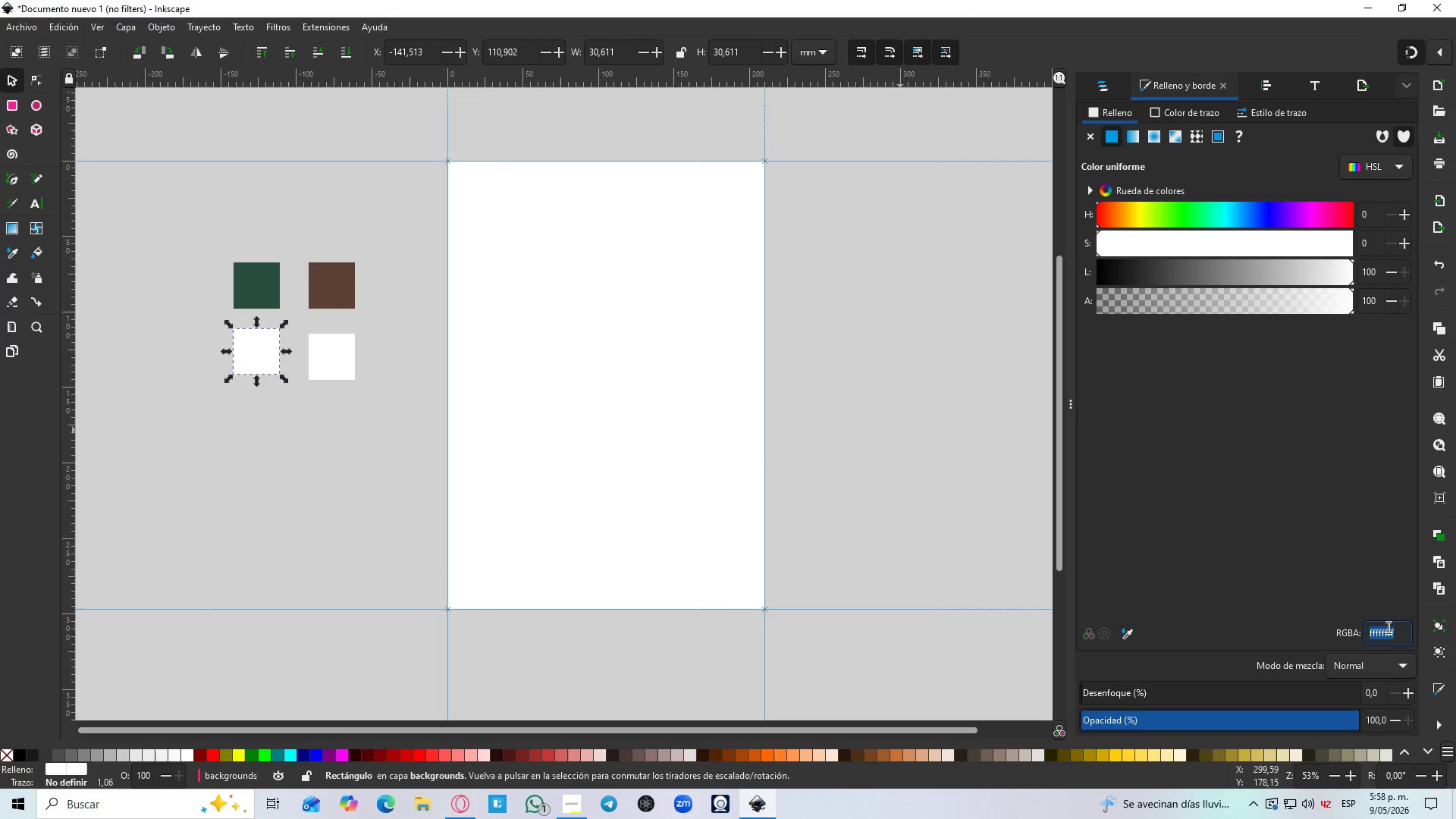 
key(Control+V)
 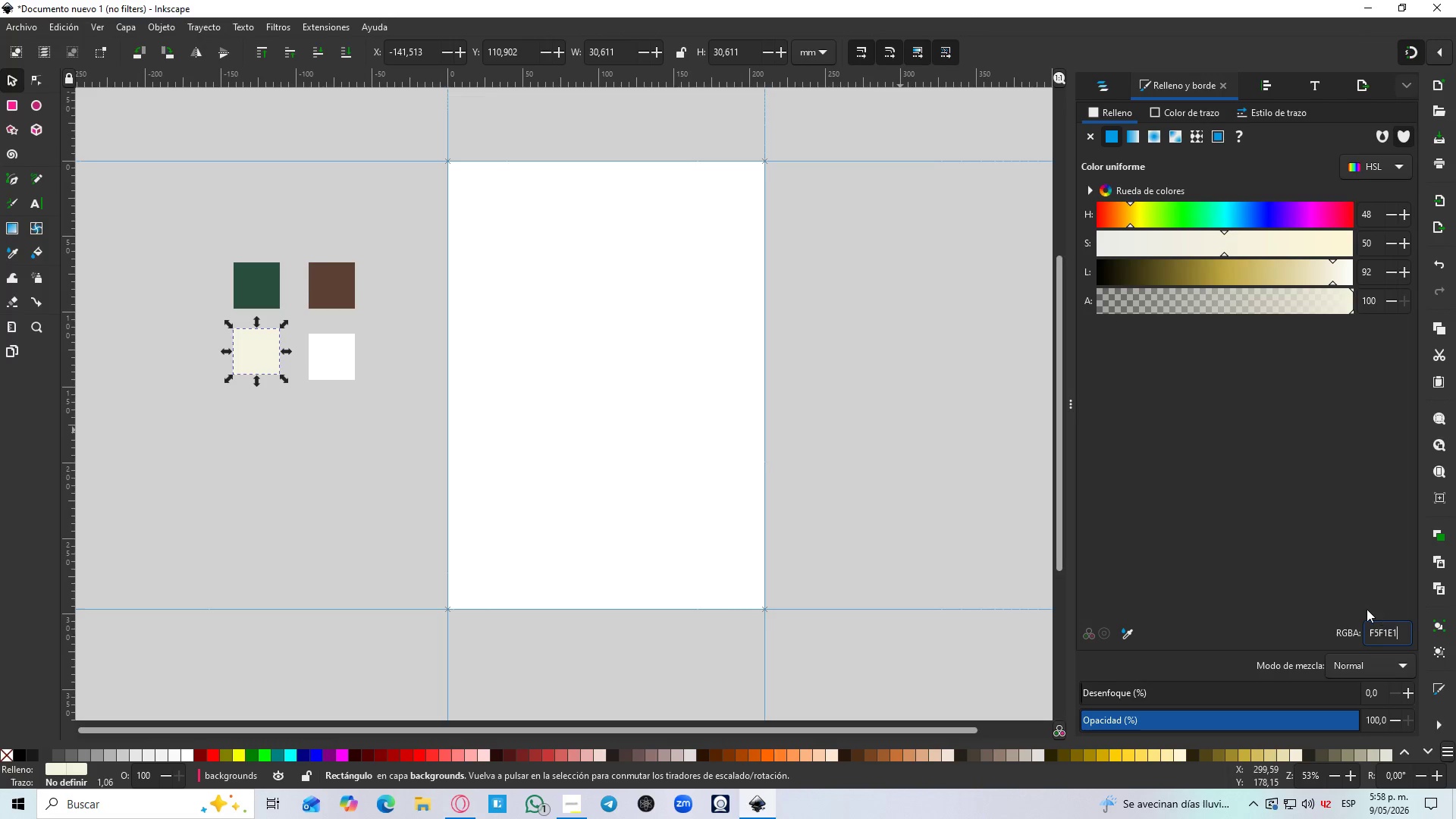 
key(Alt+Tab)
 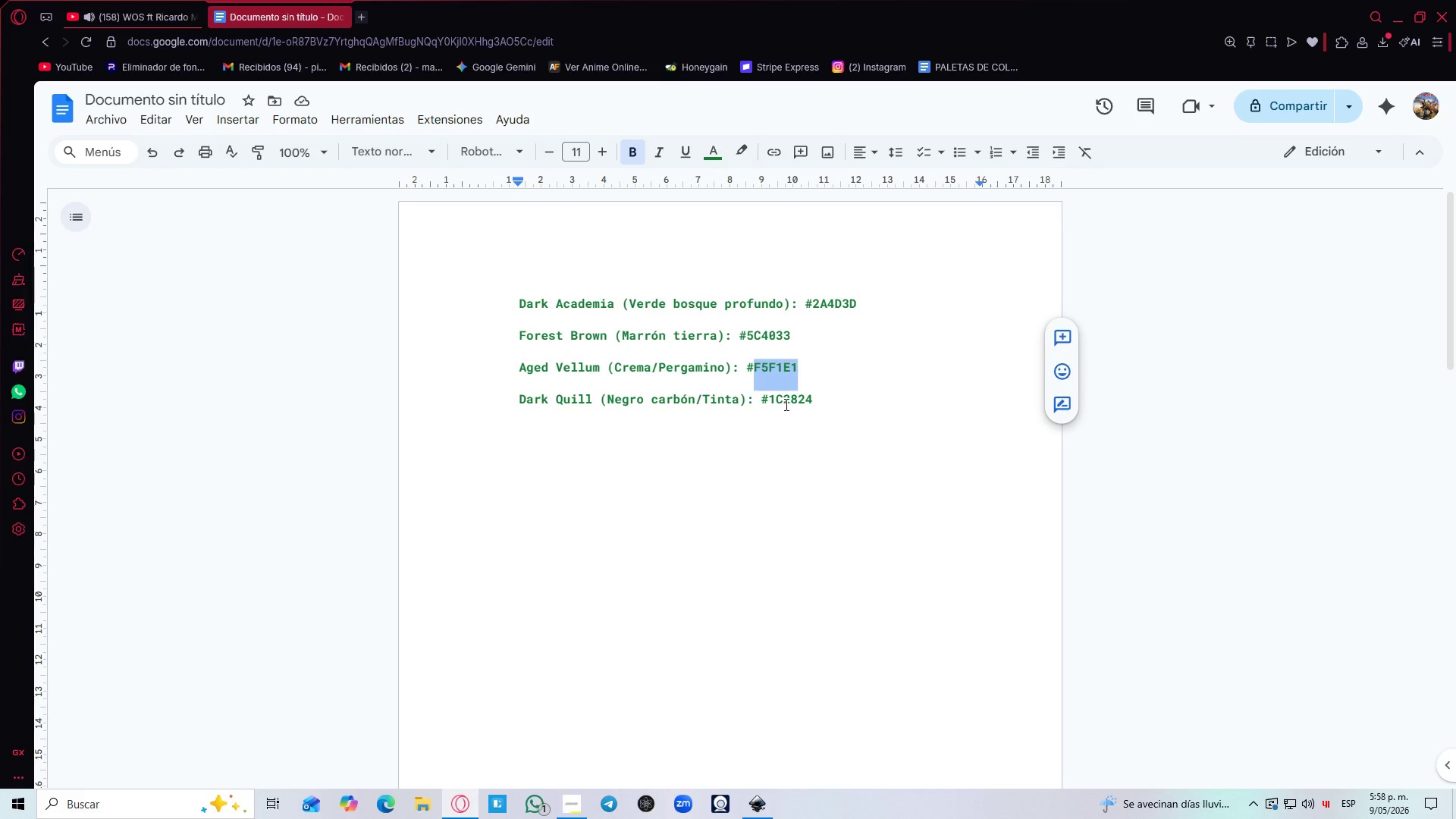 
double_click([788, 399])
 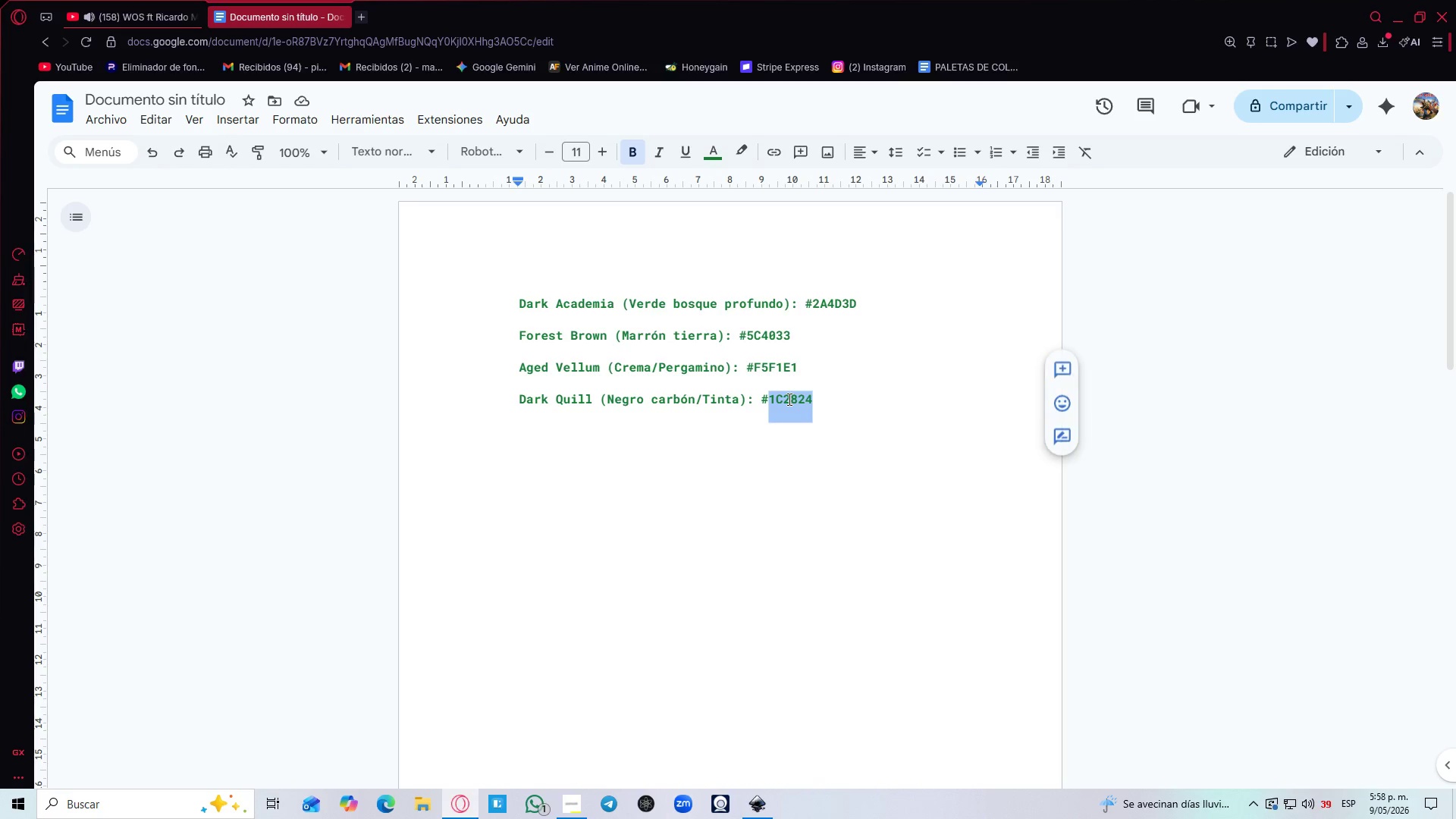 
key(Control+C)
 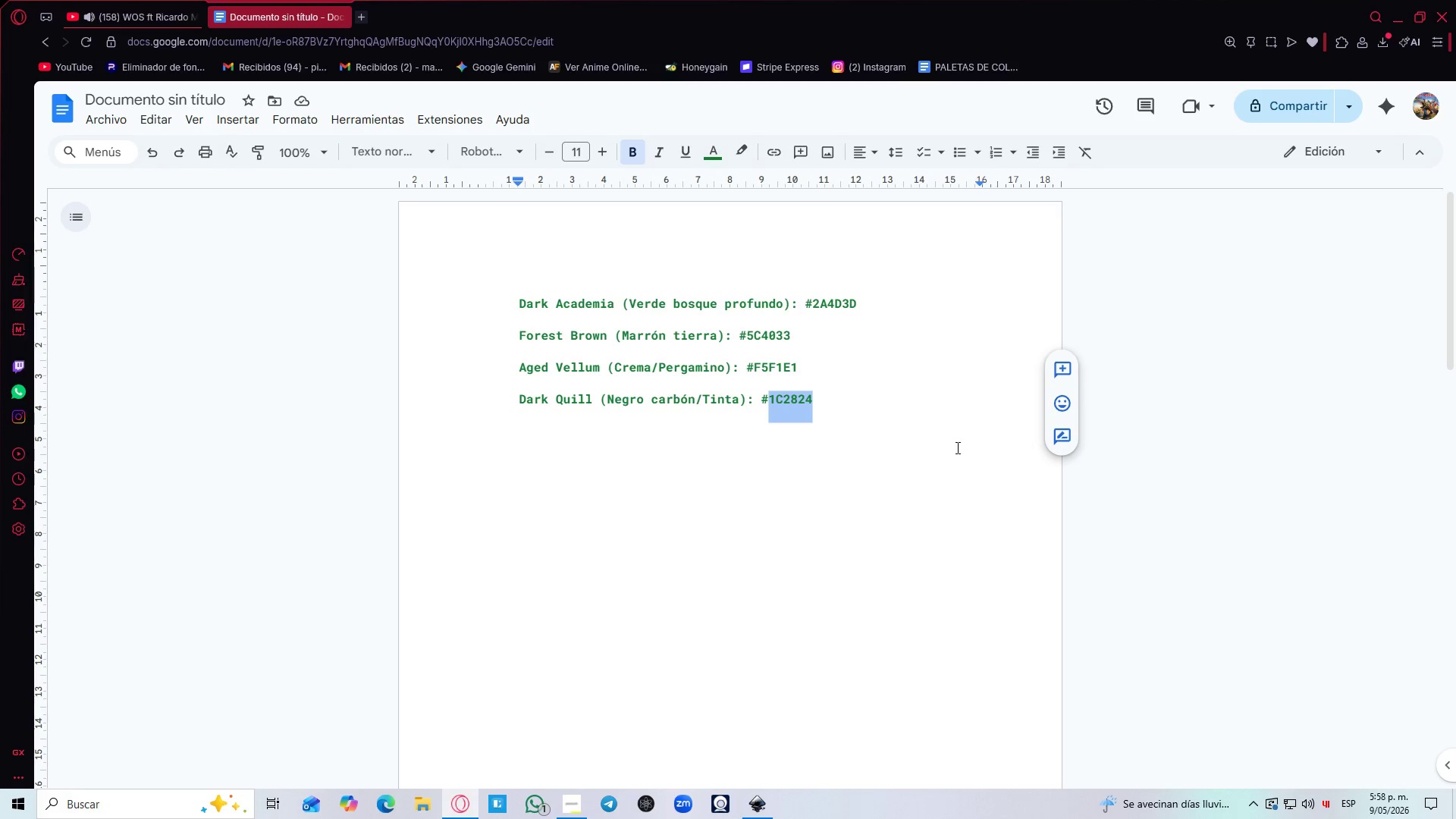 
key(Alt+AltLeft)
 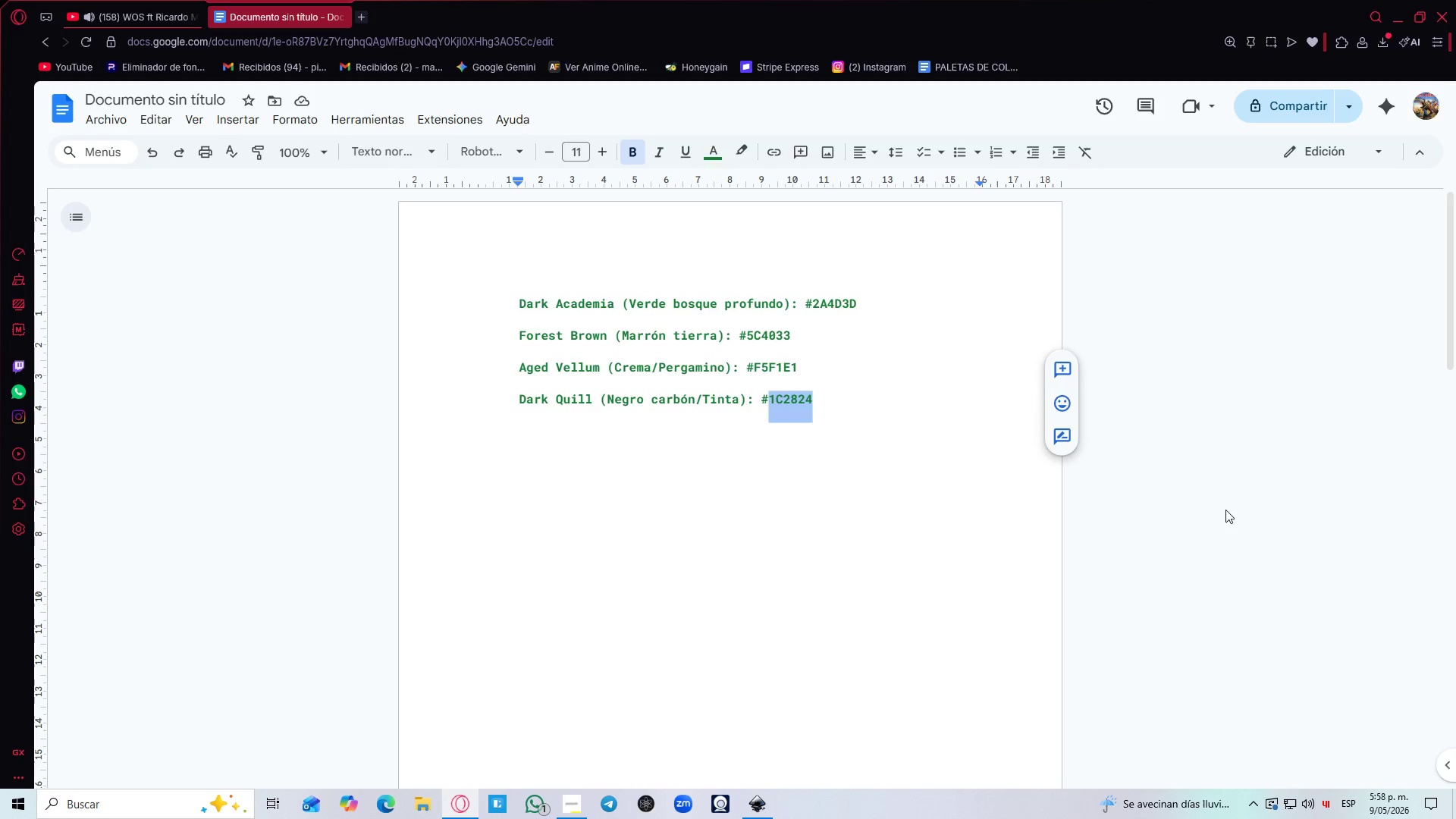 
key(Alt+Tab)
 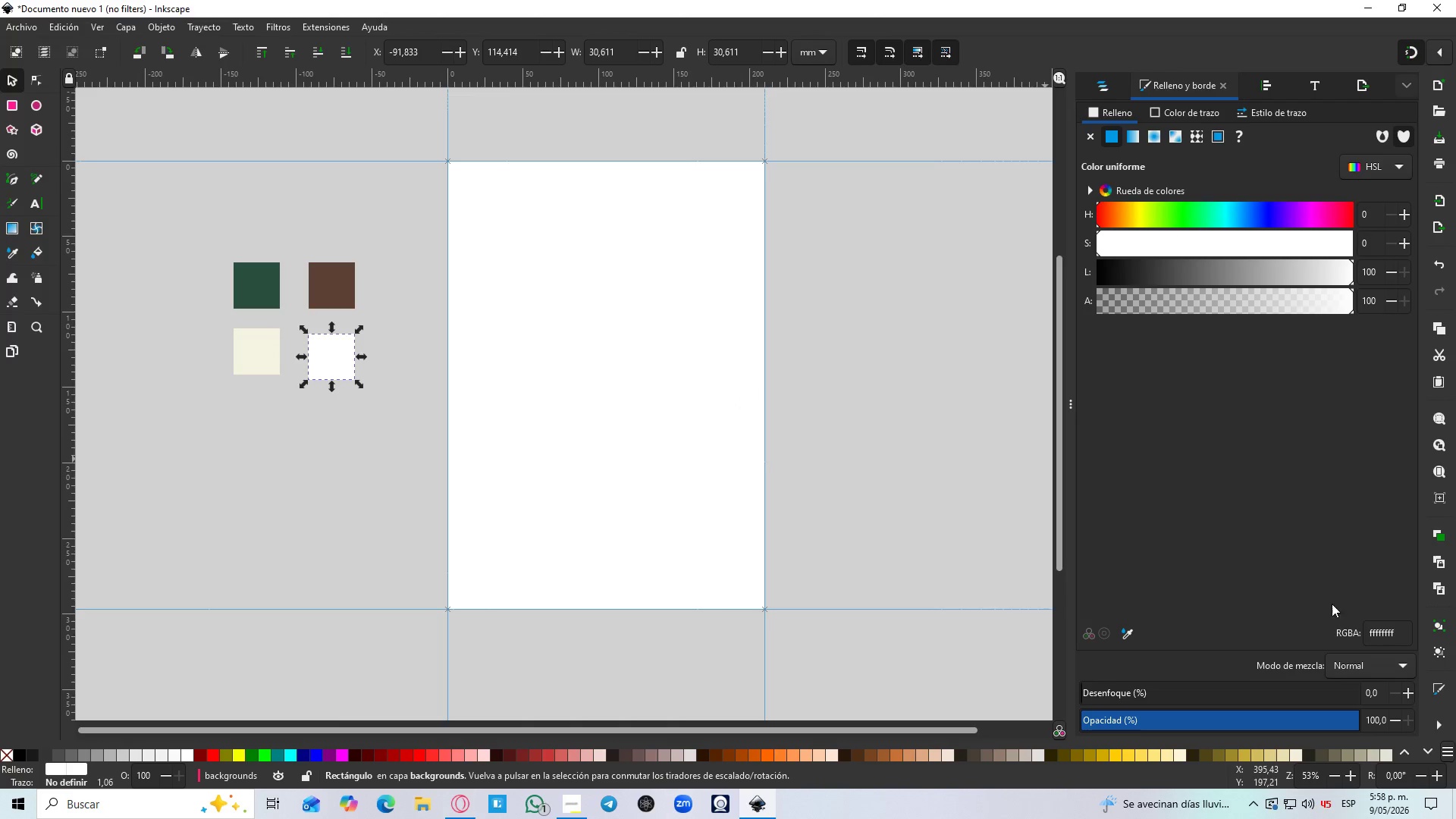 
double_click([1376, 623])
 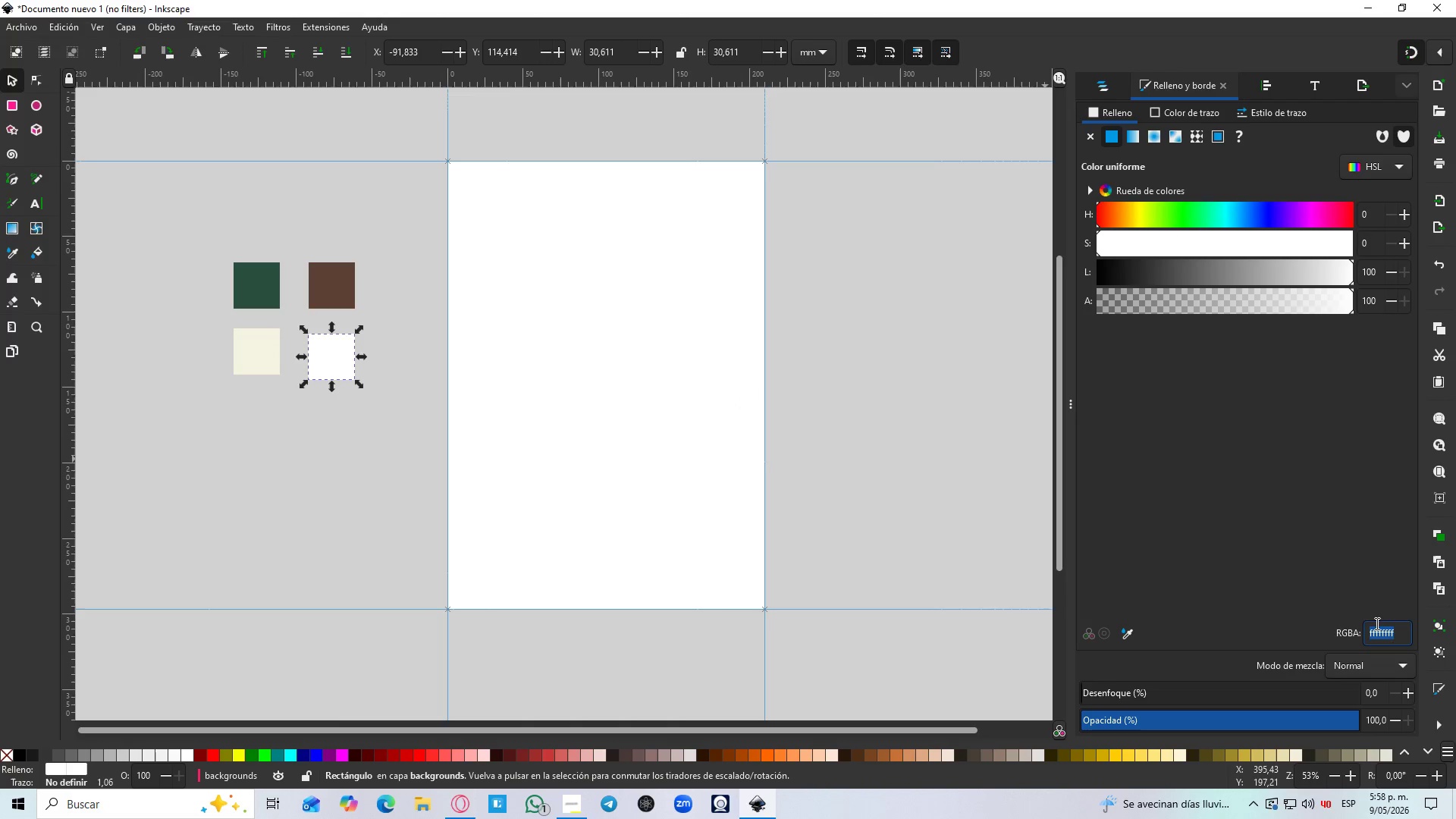 
key(Control+V)
 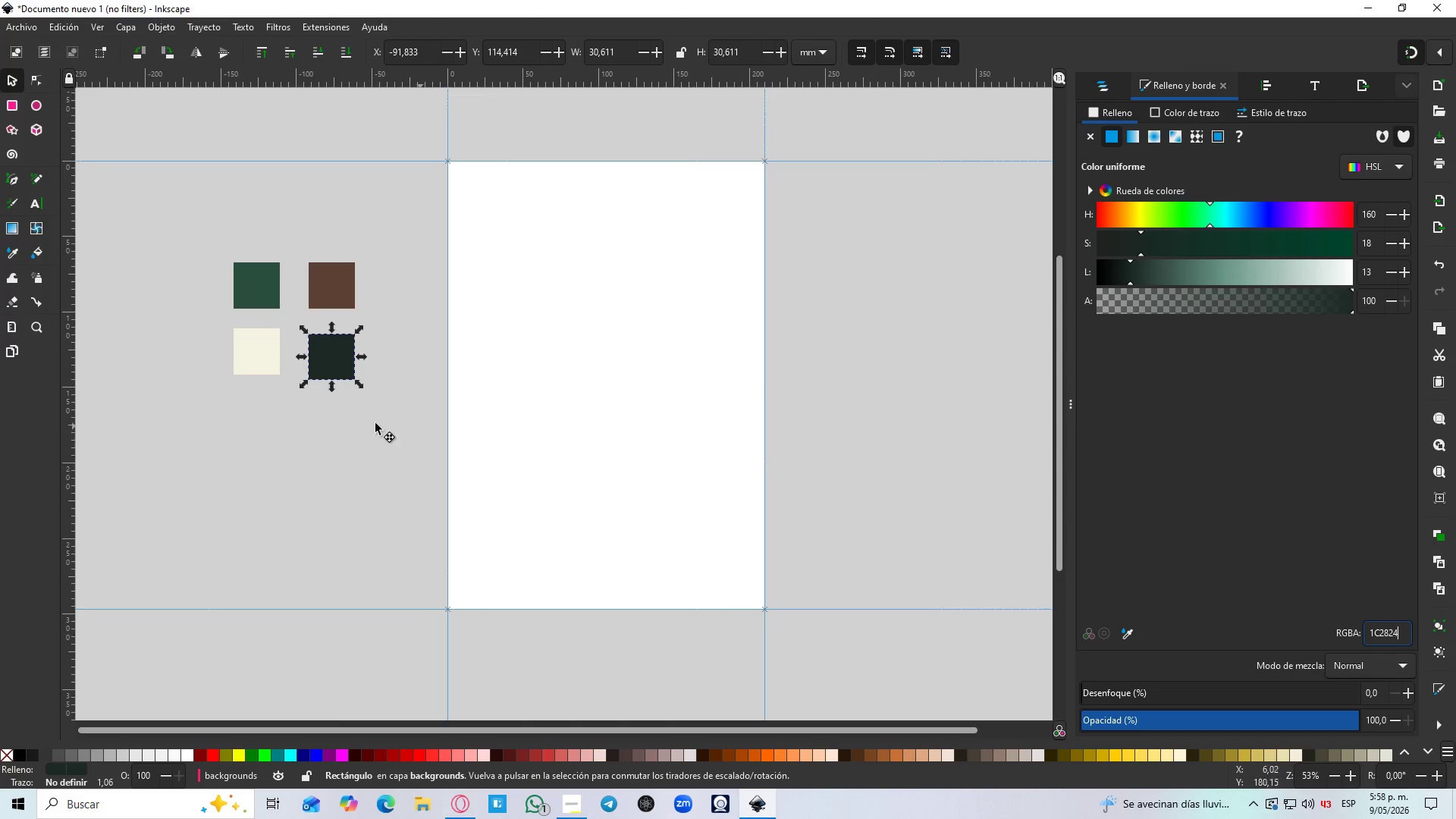 
left_click([354, 433])
 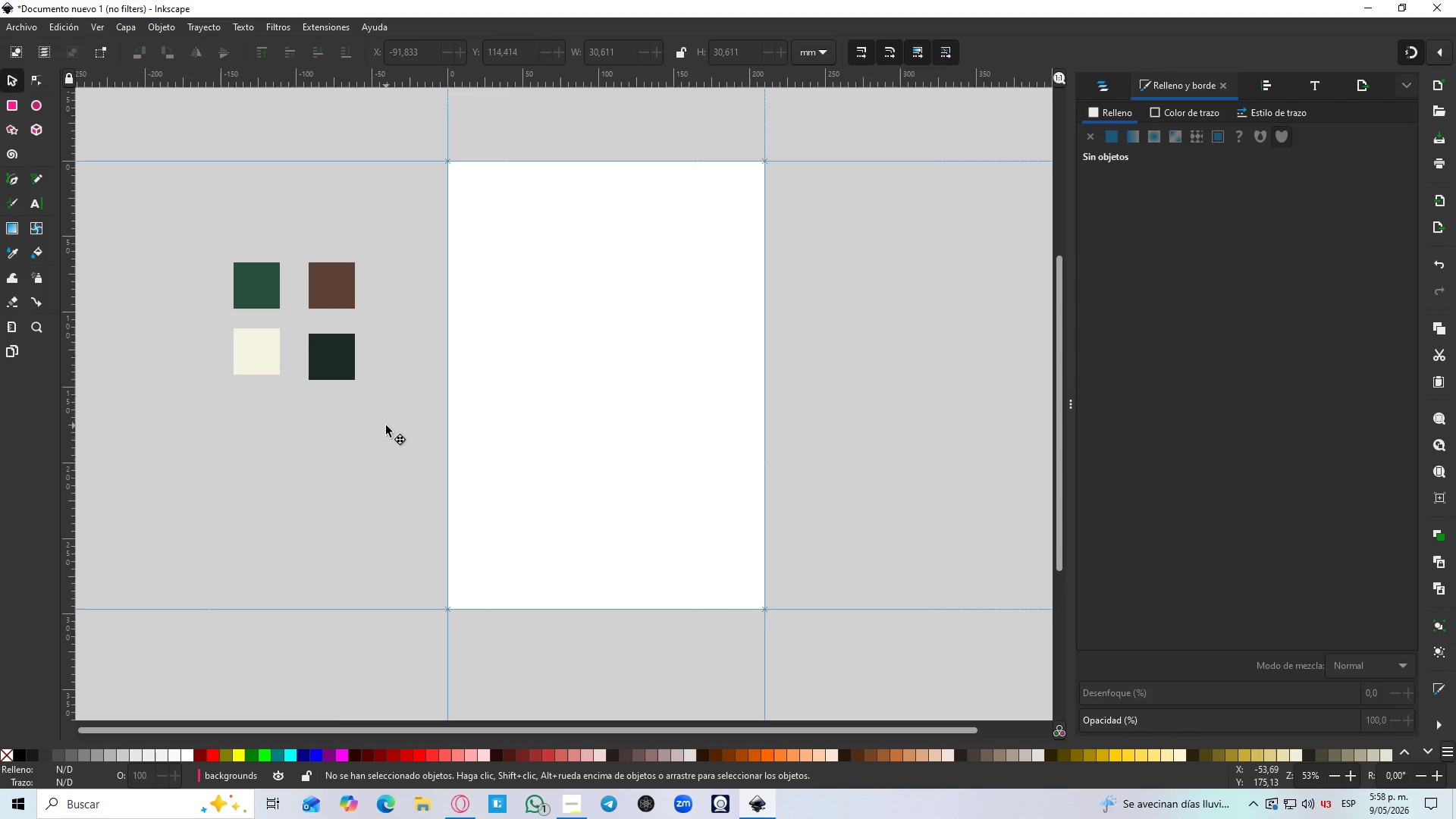 
hold_key(key=AltLeft, duration=1.09)
 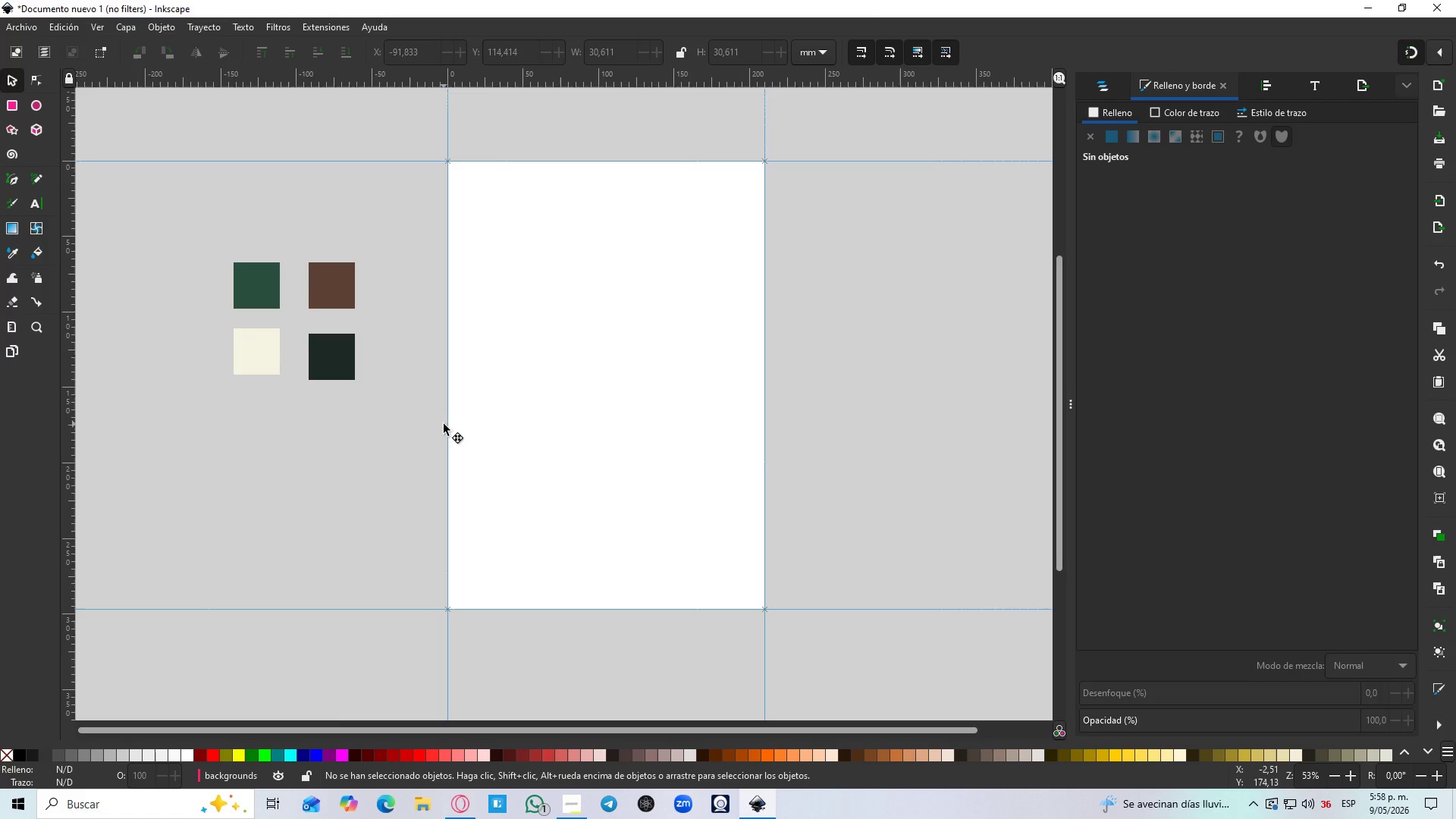 
wait(18.22)
 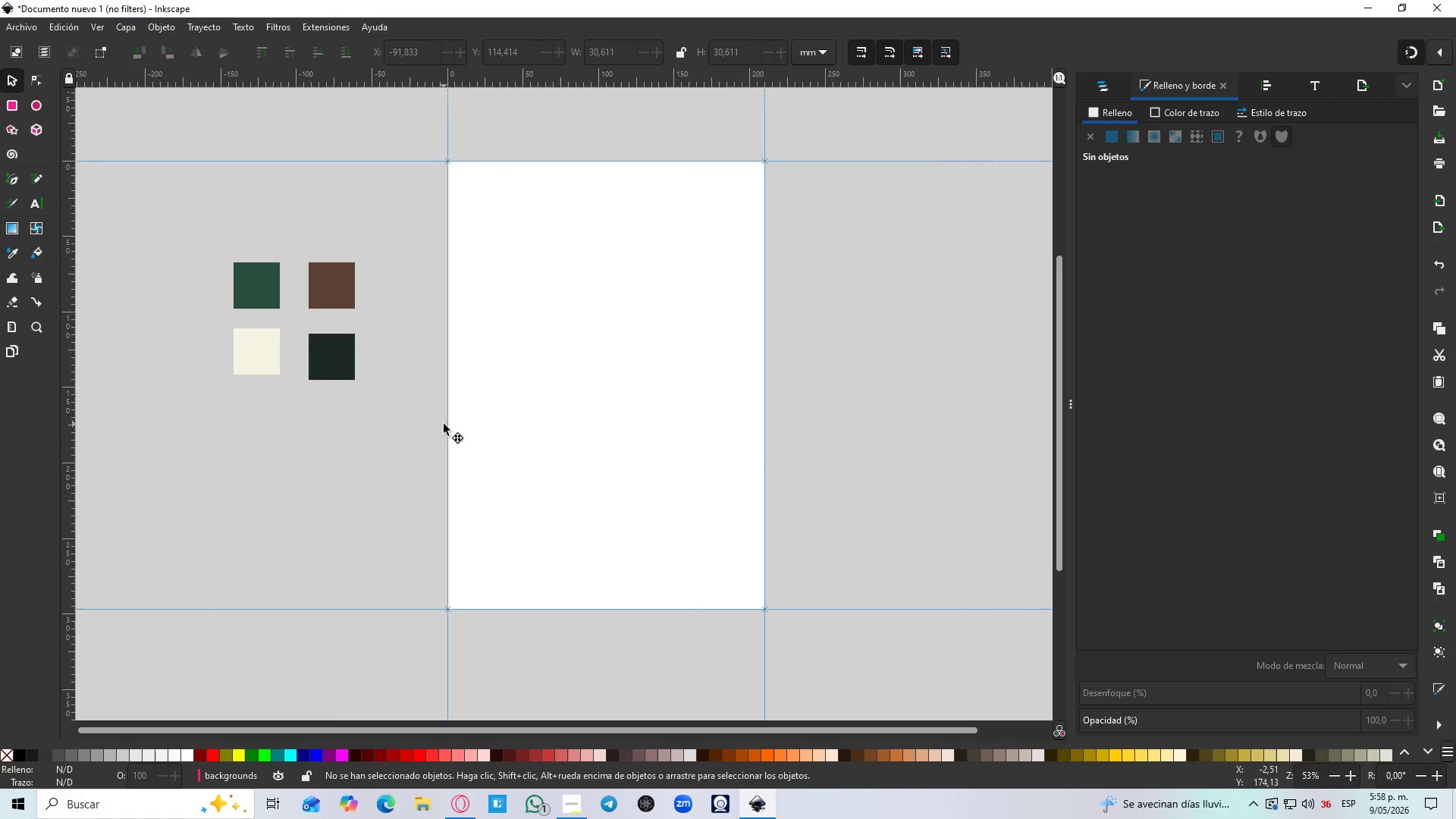 
mouse_move([8, 102])
 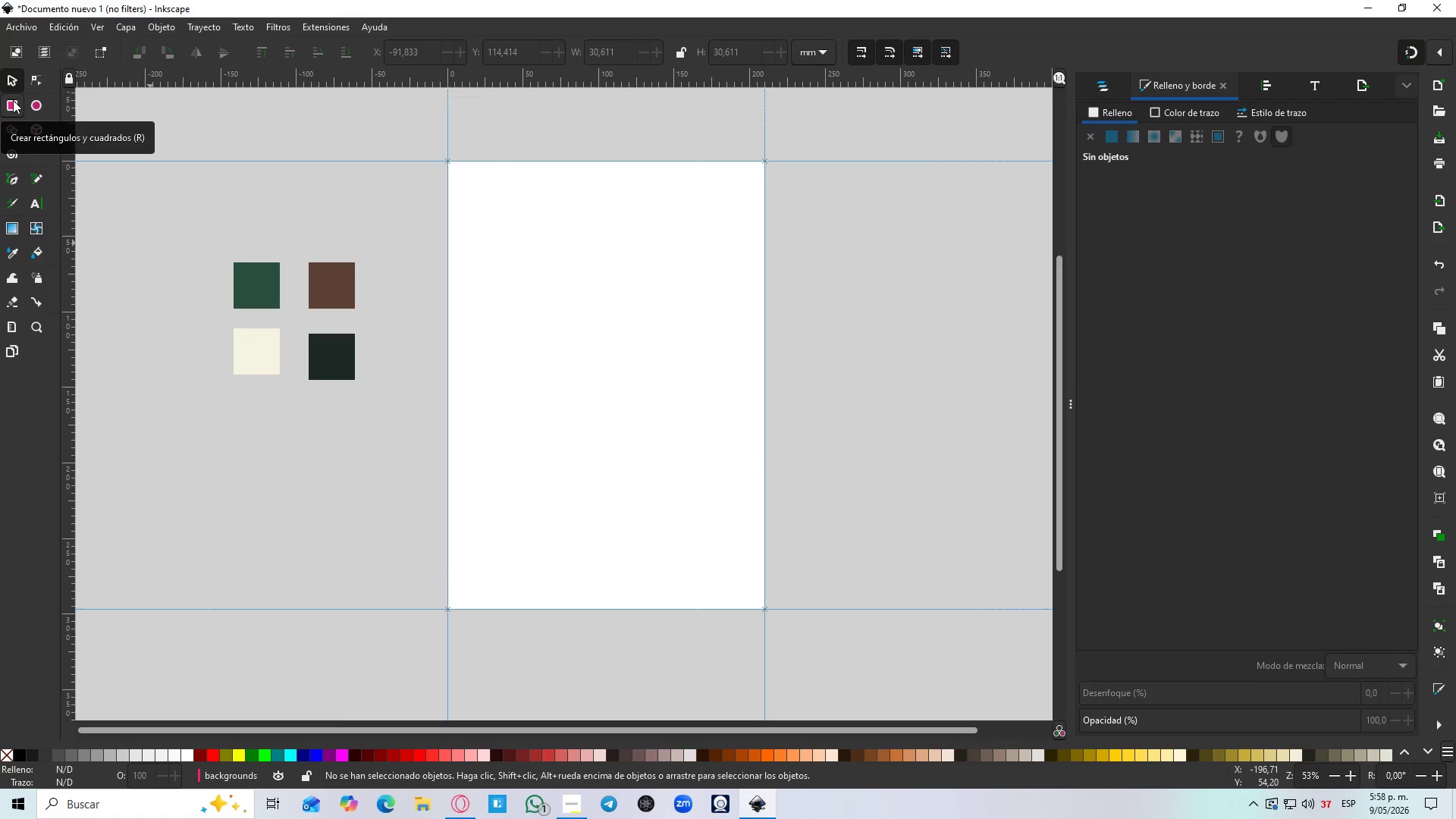 
left_click([13, 100])
 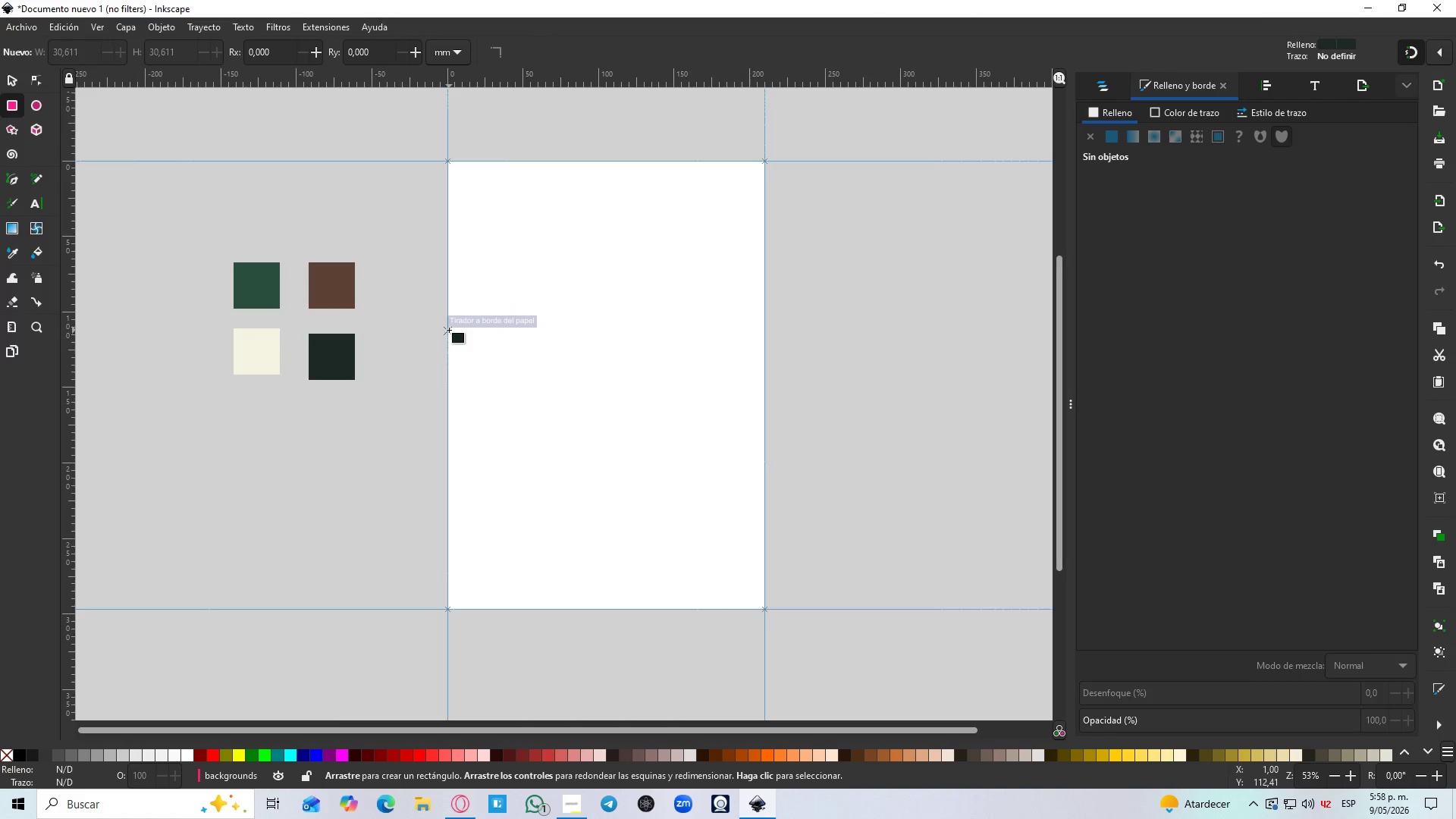 
left_click_drag(start_coordinate=[449, 330], to_coordinate=[768, 612])
 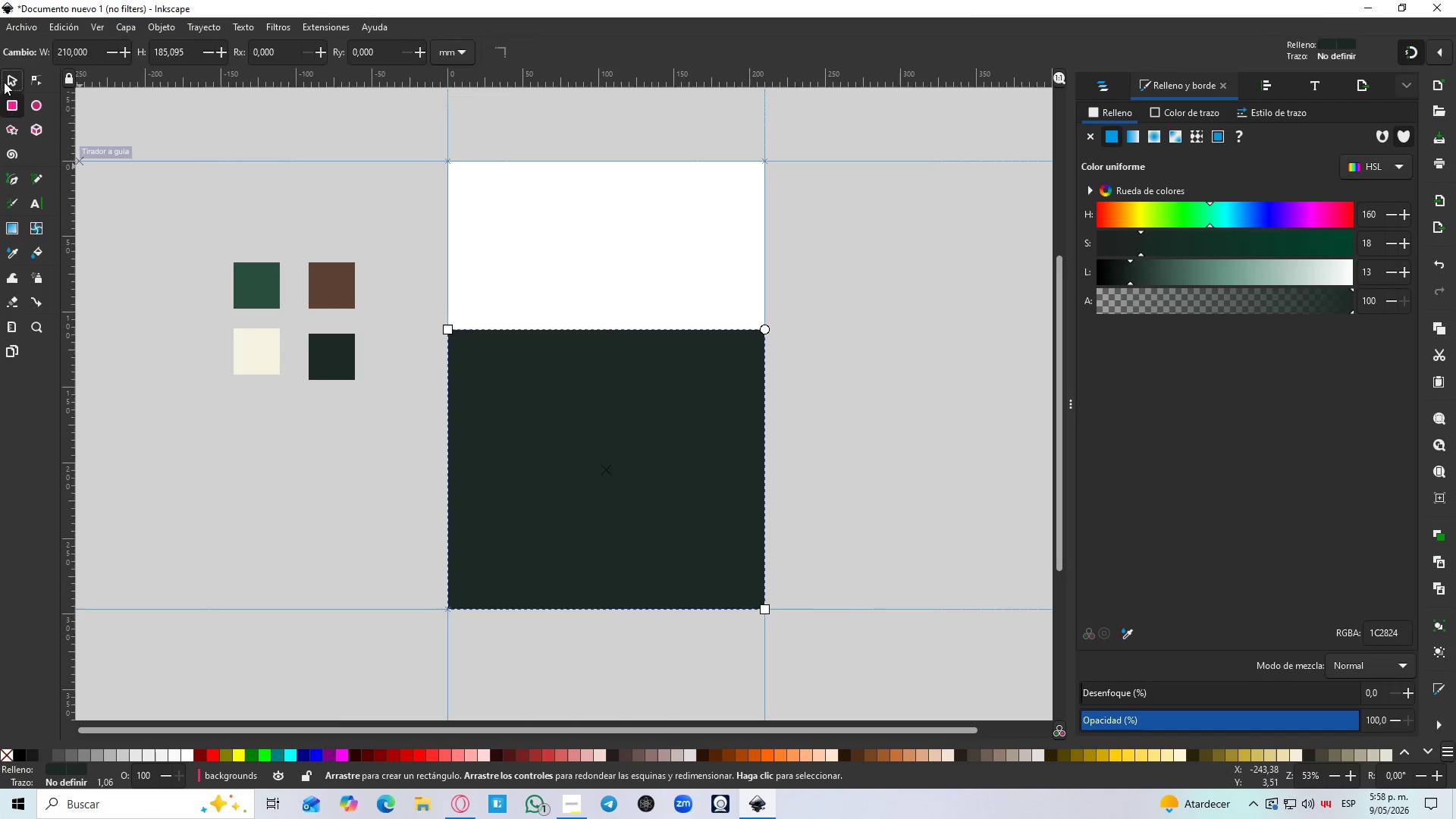 
double_click([876, 437])
 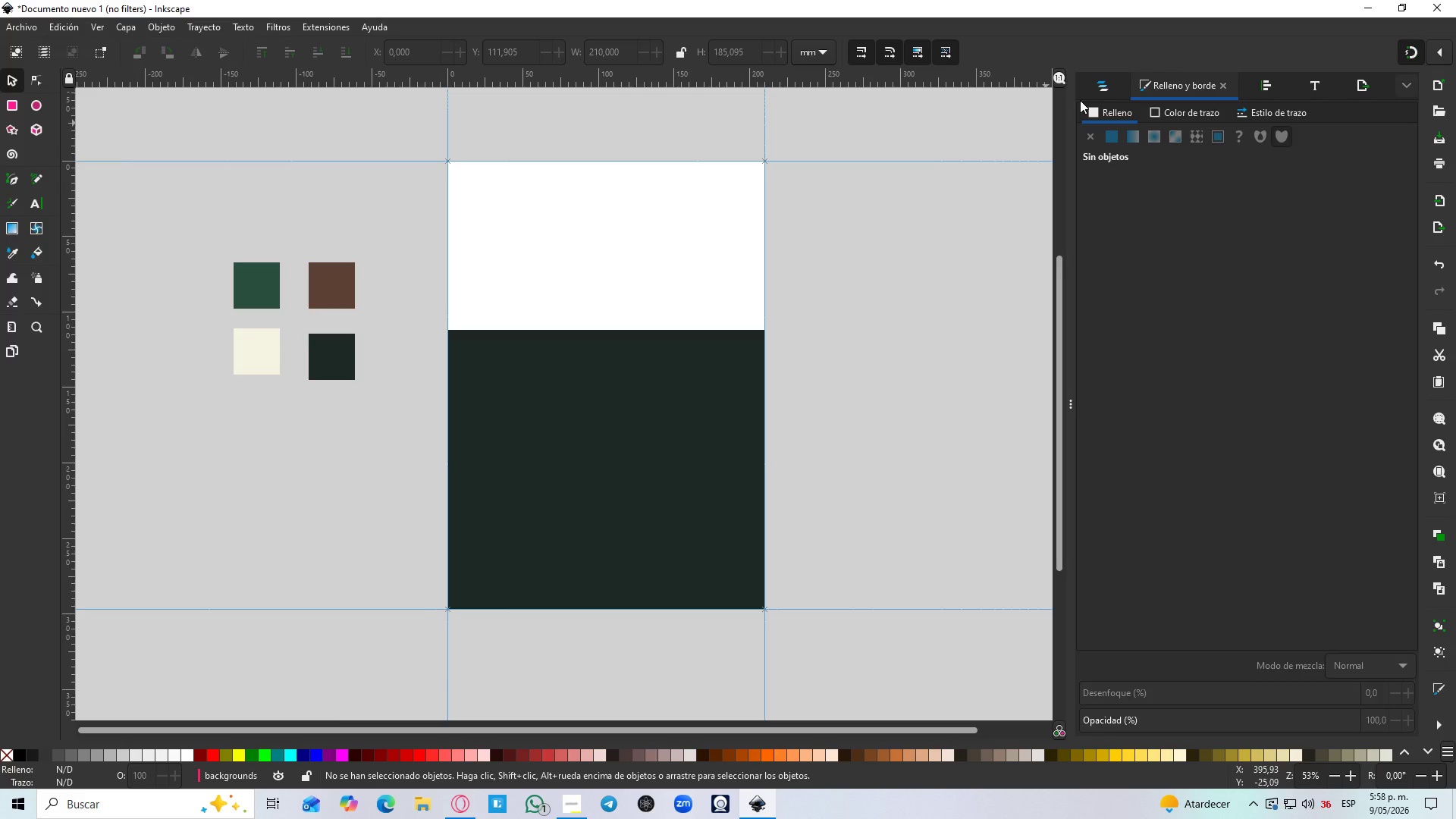 
wait(15.08)
 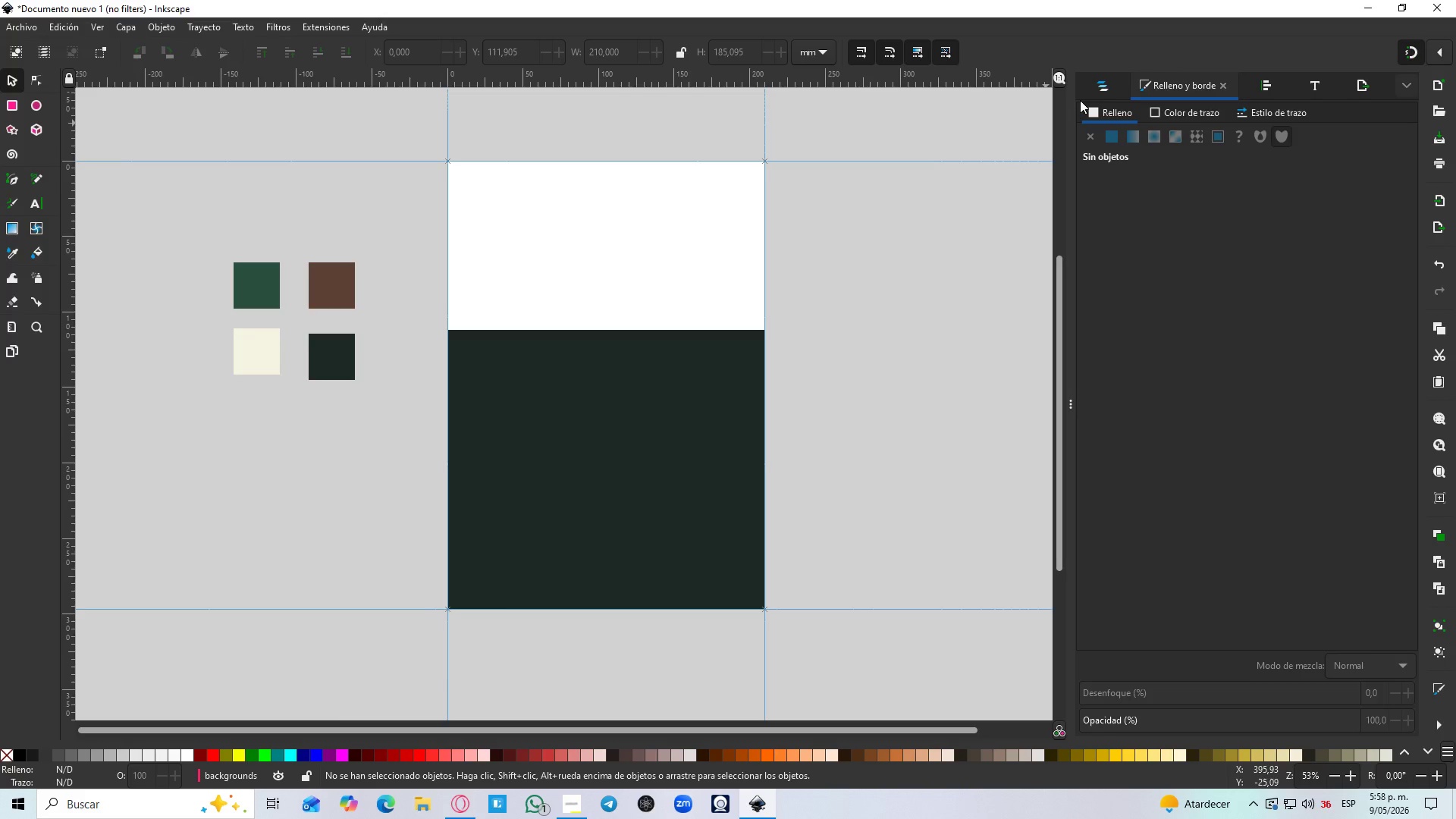 
left_click([1095, 80])
 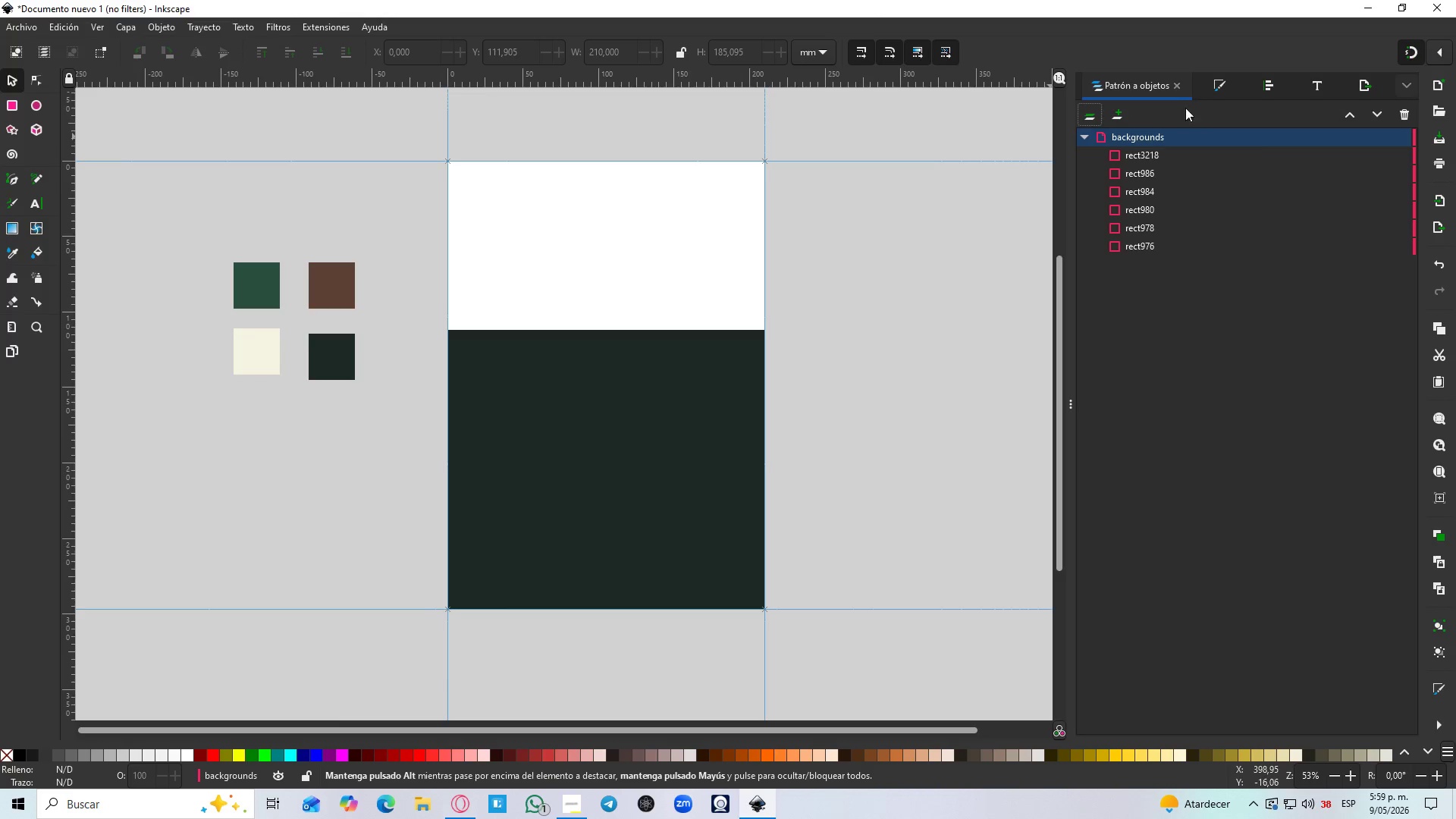 
left_click([1119, 115])
 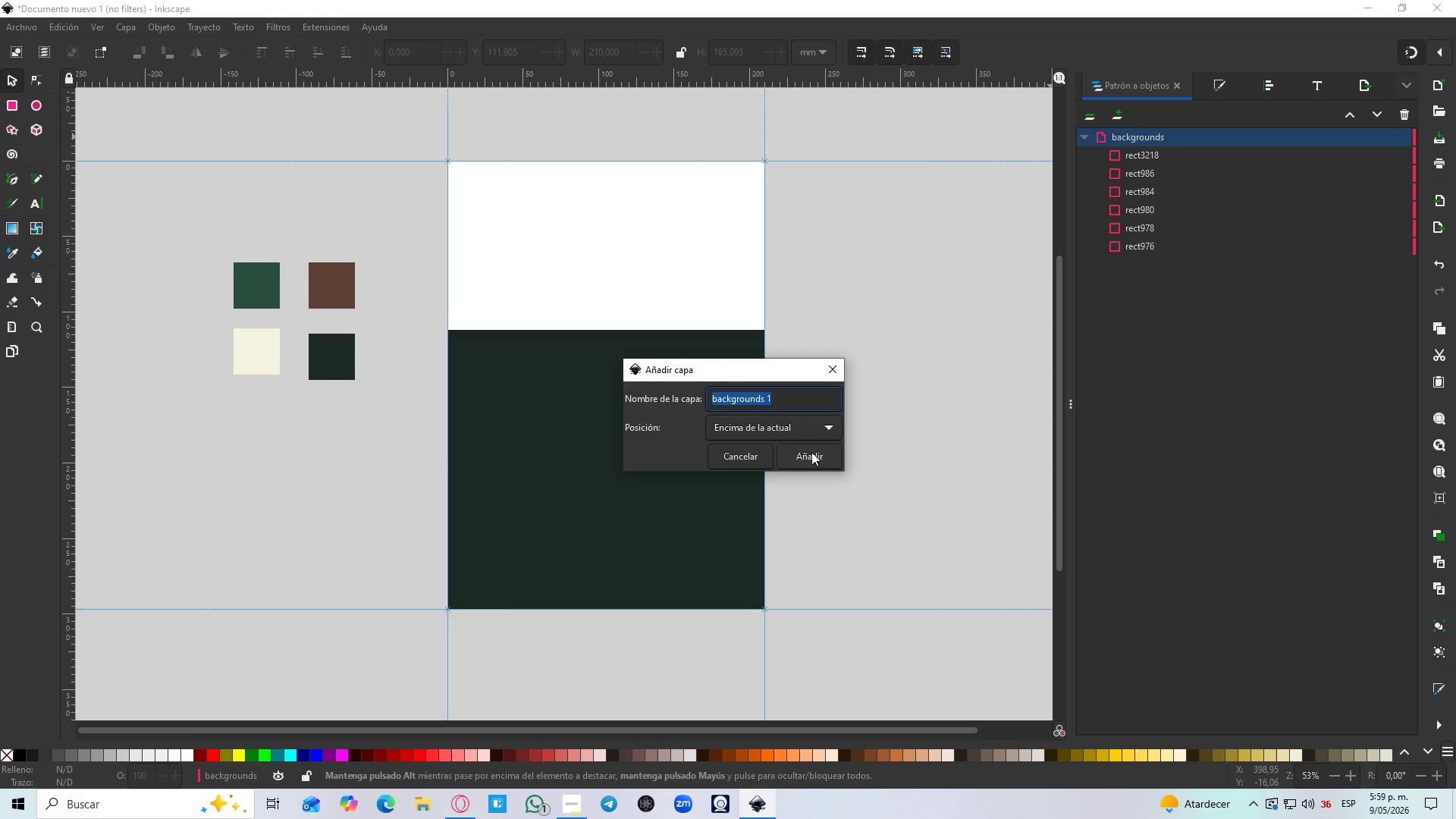 
type(pallete color)
 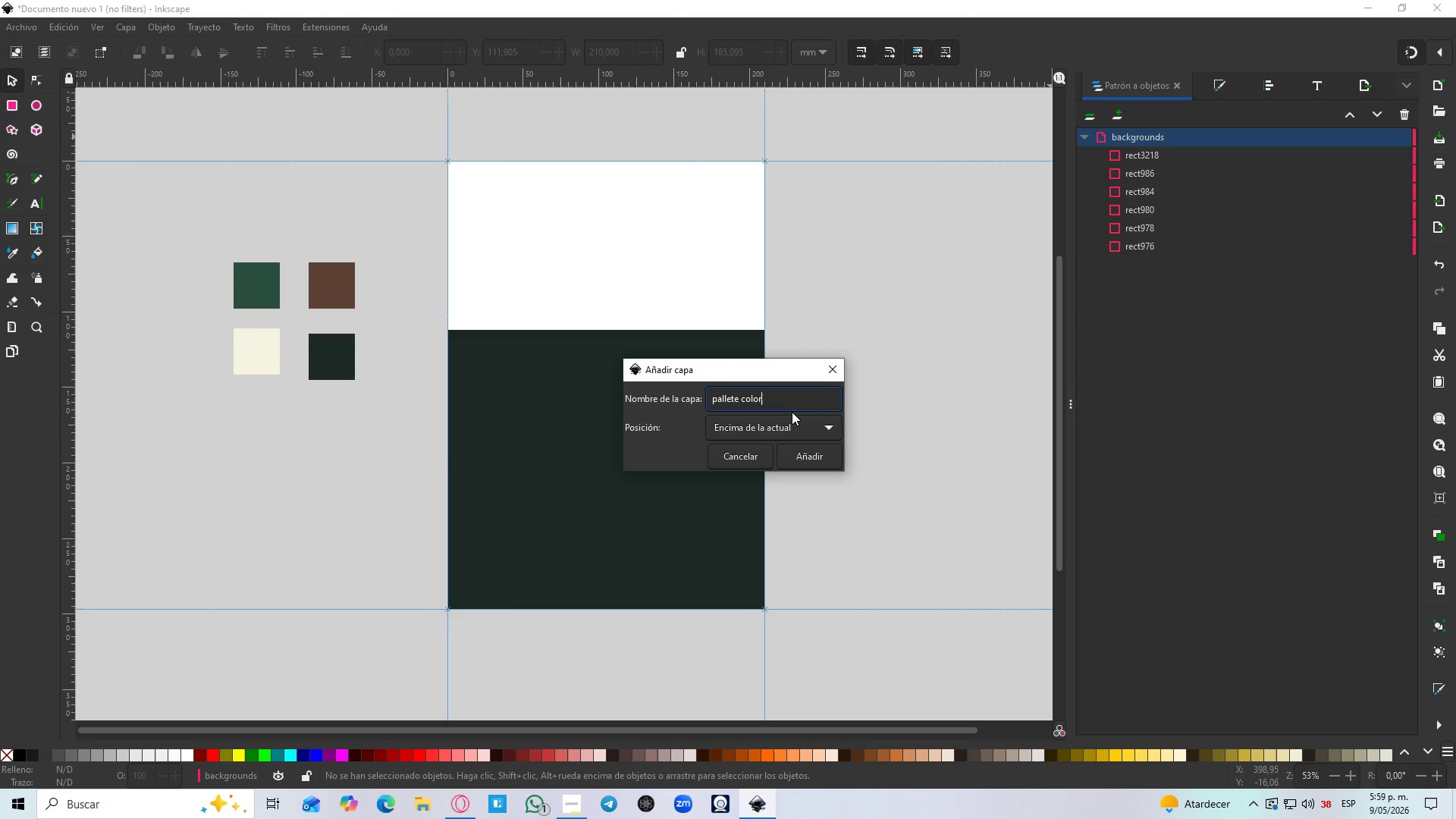 
hold_key(key=Backspace, duration=1.28)
 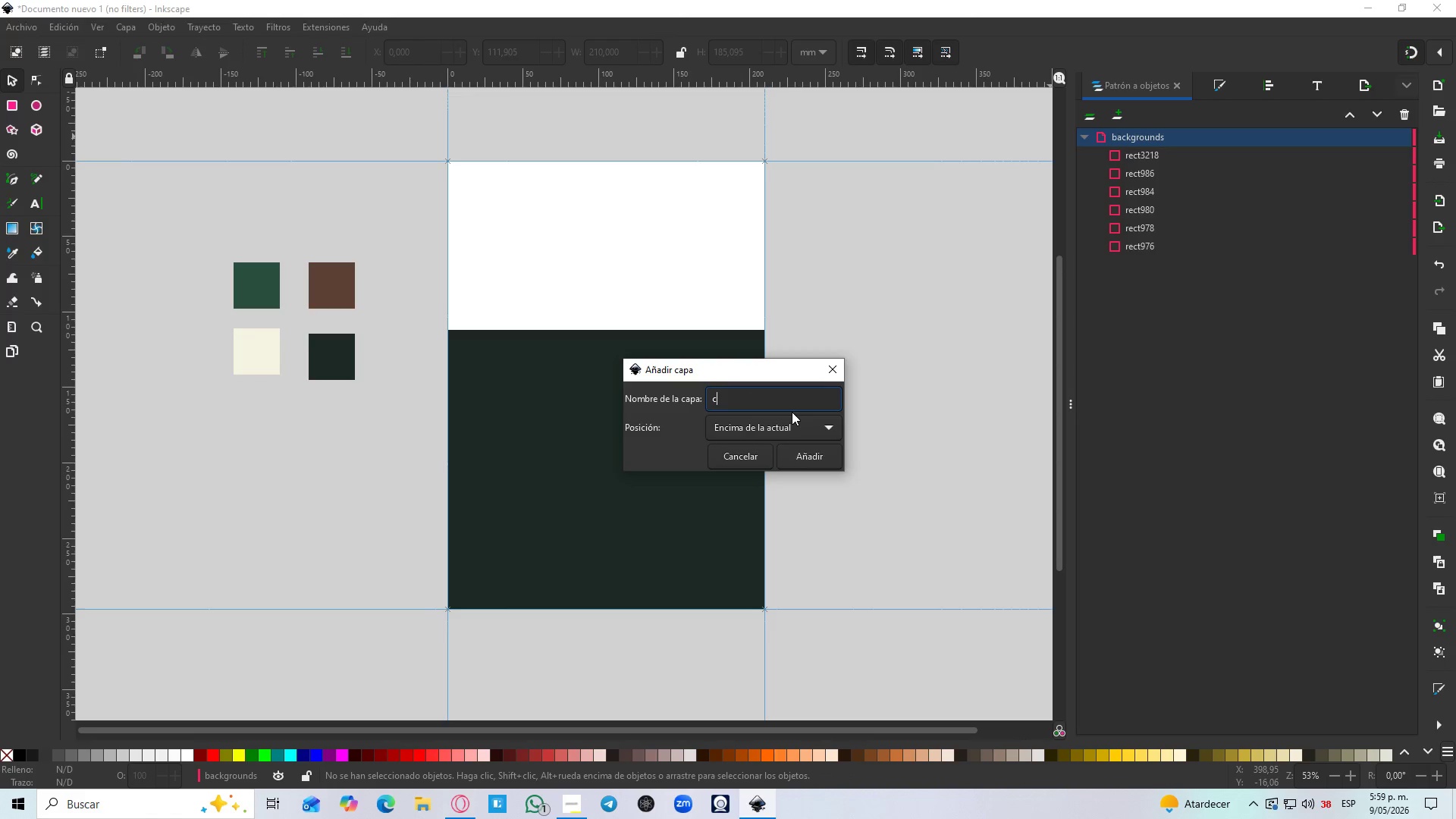 
type(color pallete)
key(Backspace)
type(te)
 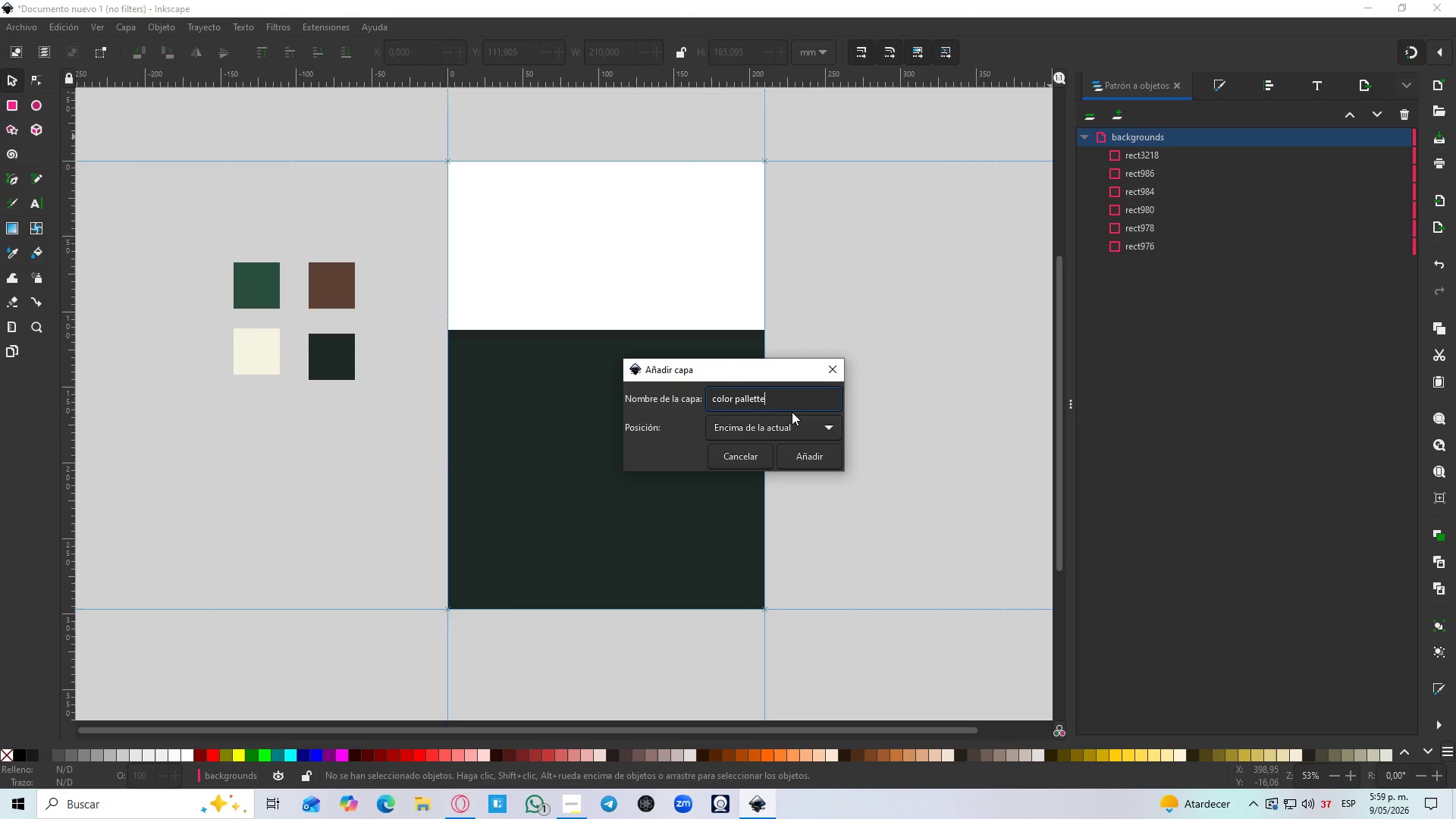 
key(Enter)
 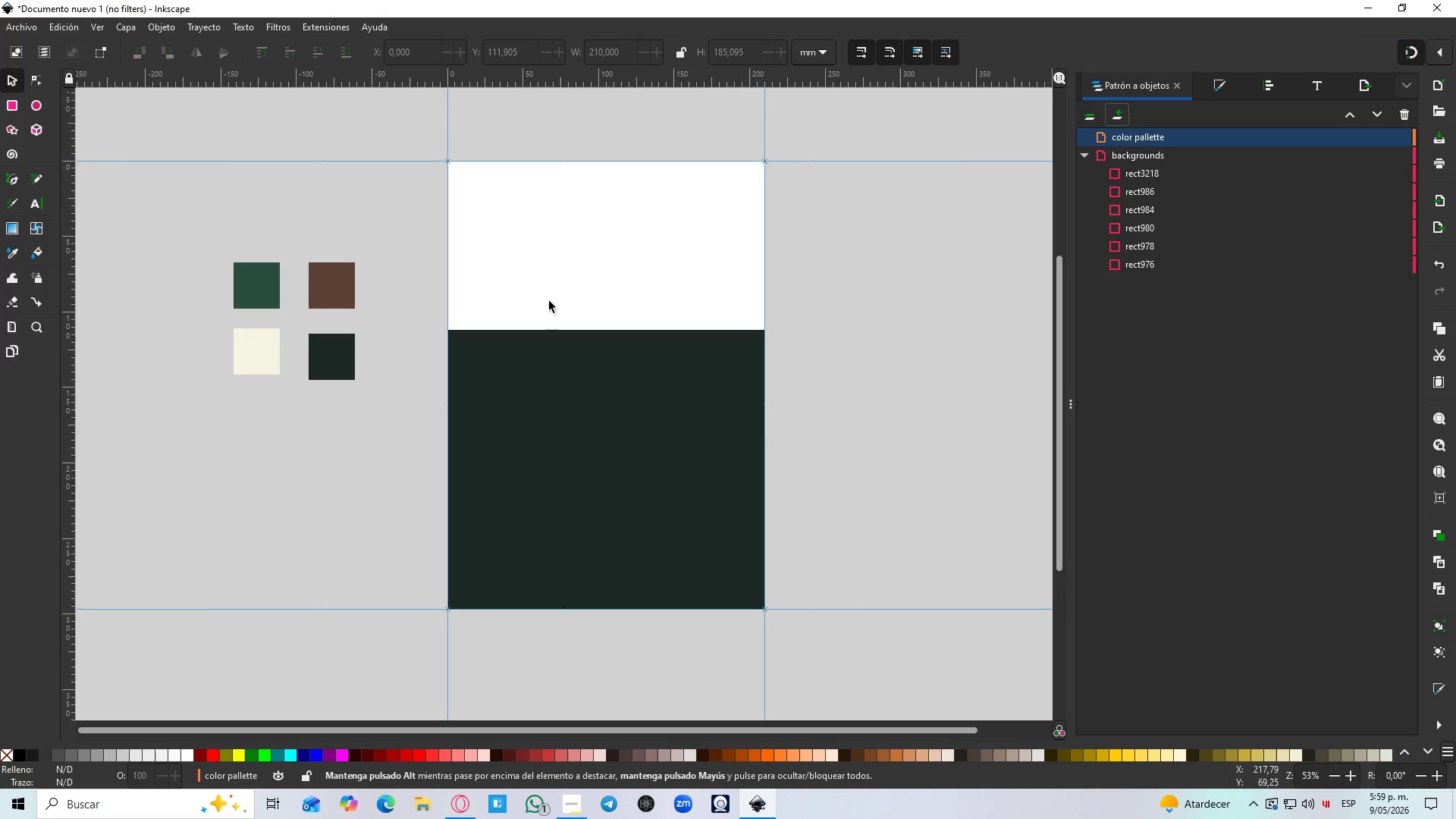 
left_click_drag(start_coordinate=[349, 400], to_coordinate=[227, 240])
 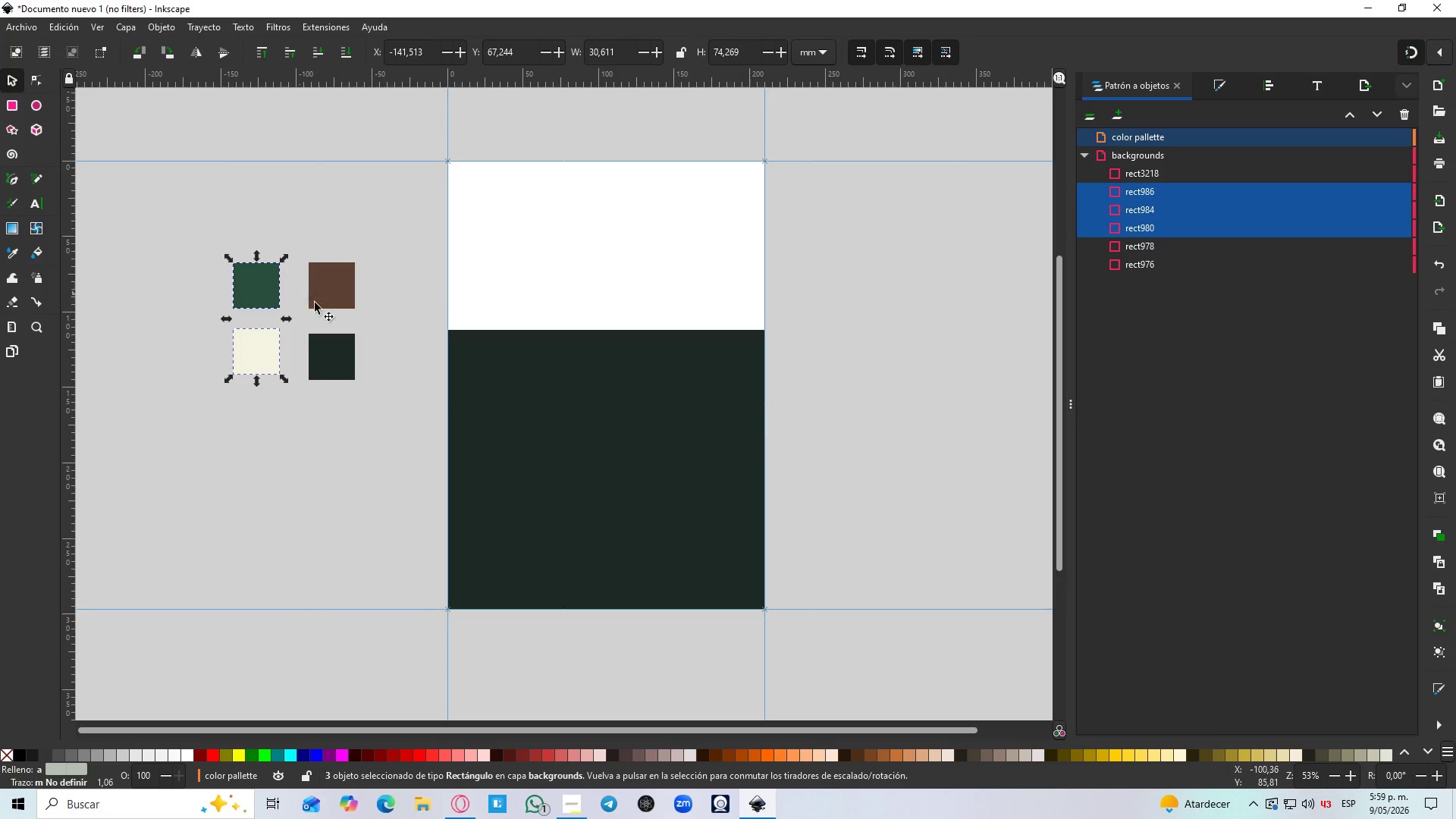 
hold_key(key=ShiftLeft, duration=1.27)
left_click([337, 288])
 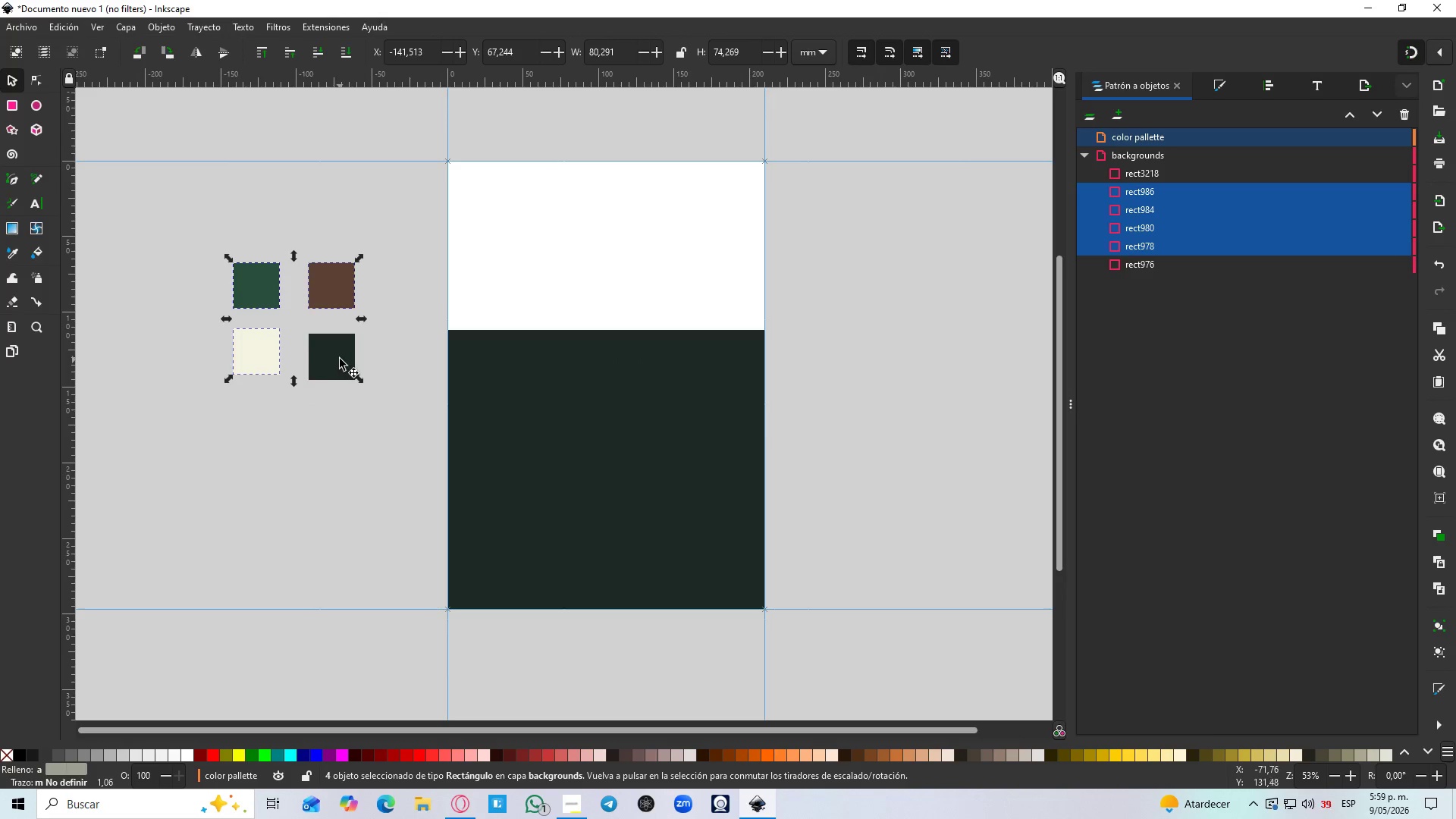 
left_click([340, 359])
 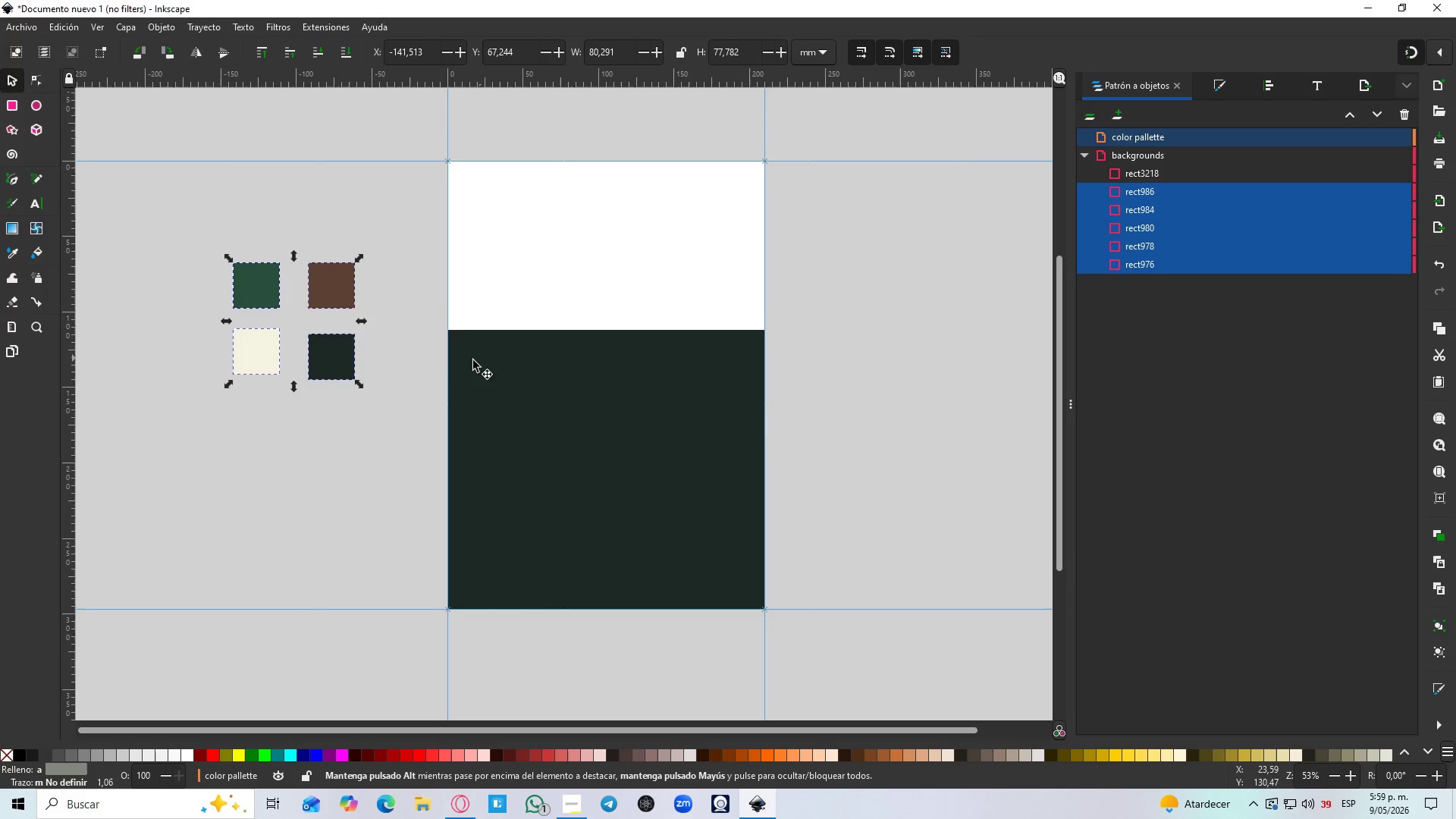 
double_click([337, 346])
 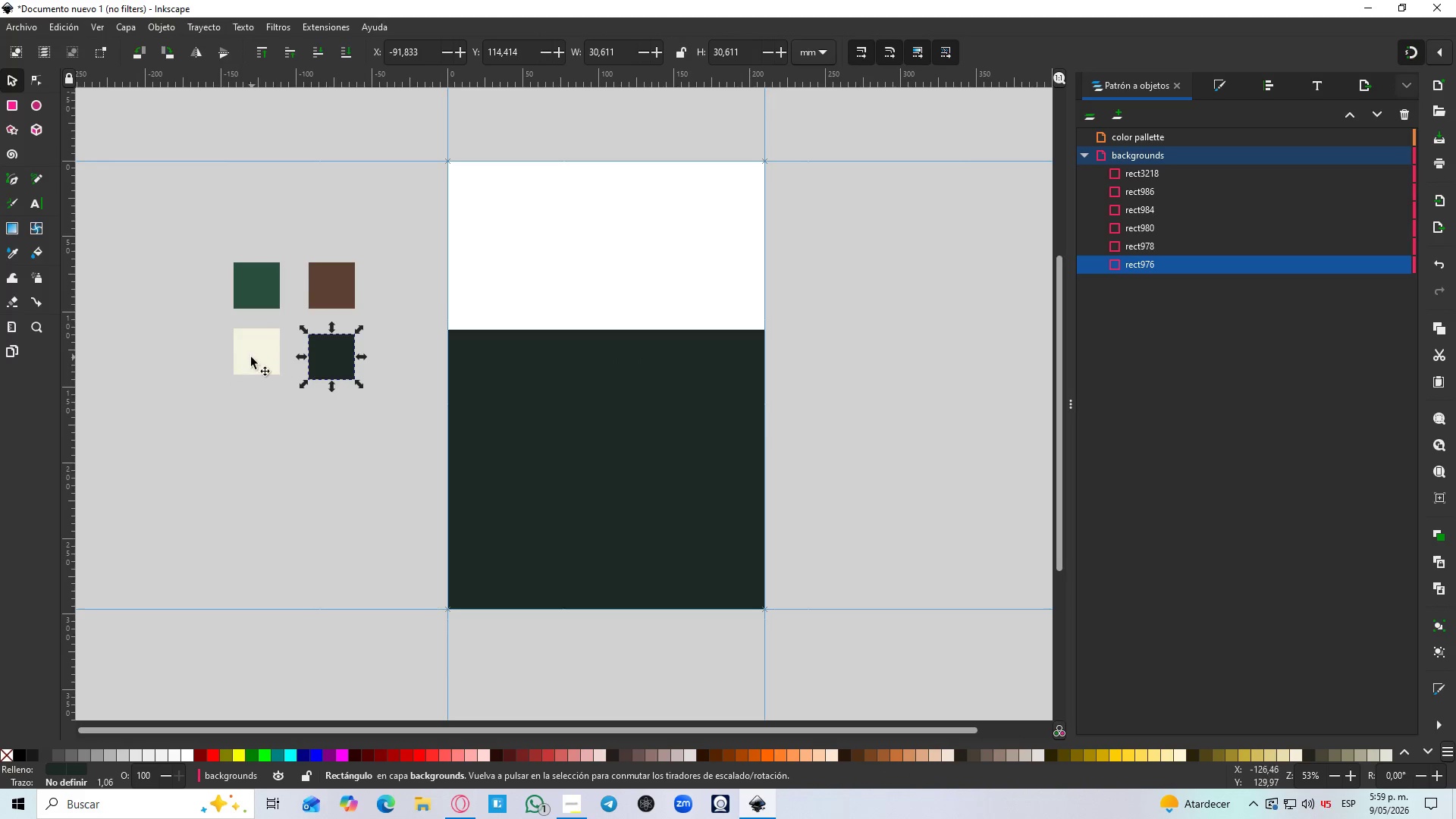 
key(Shift+ShiftLeft)
 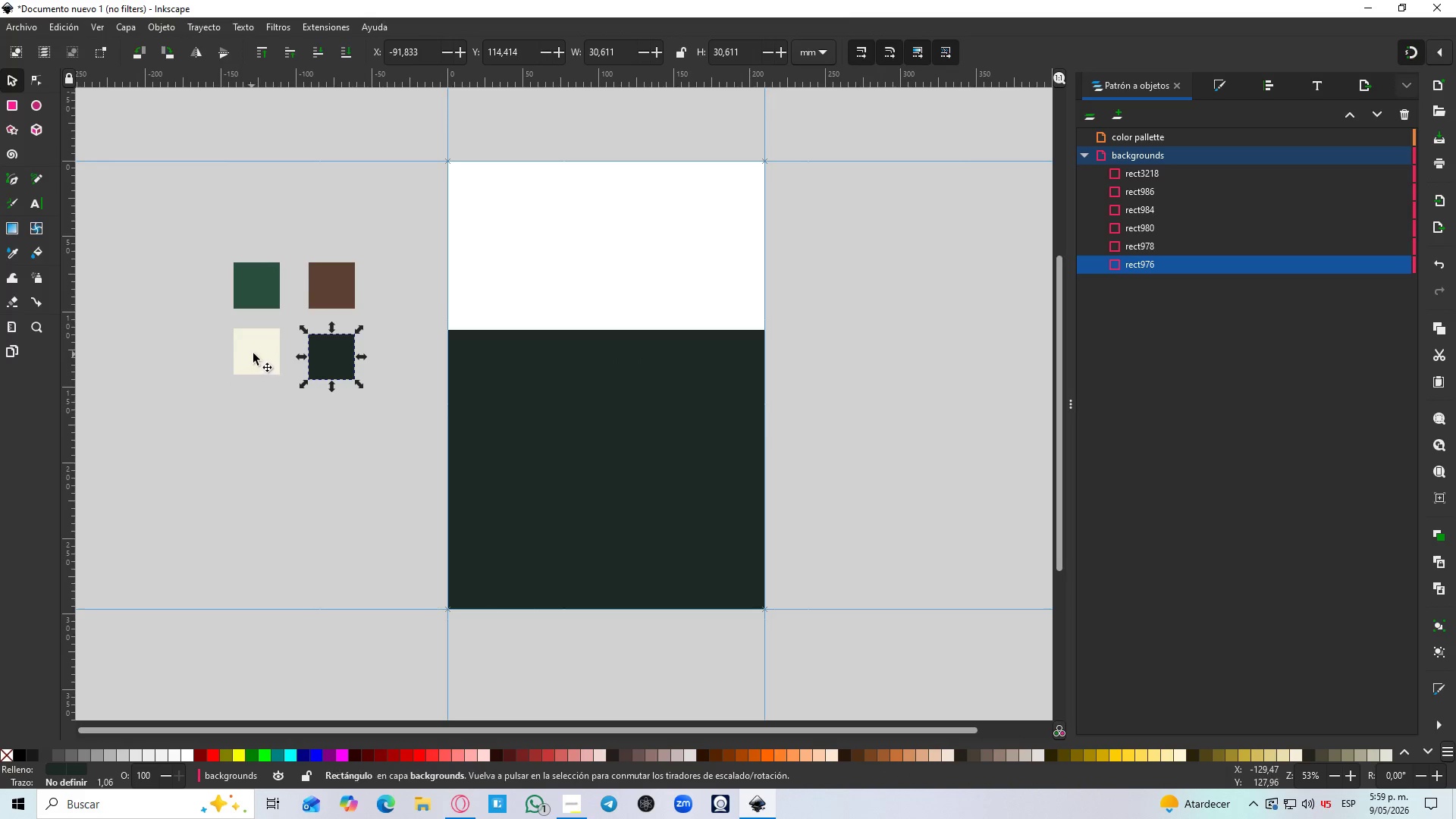 
hold_key(key=ControlLeft, duration=0.75)
left_click([255, 353])
 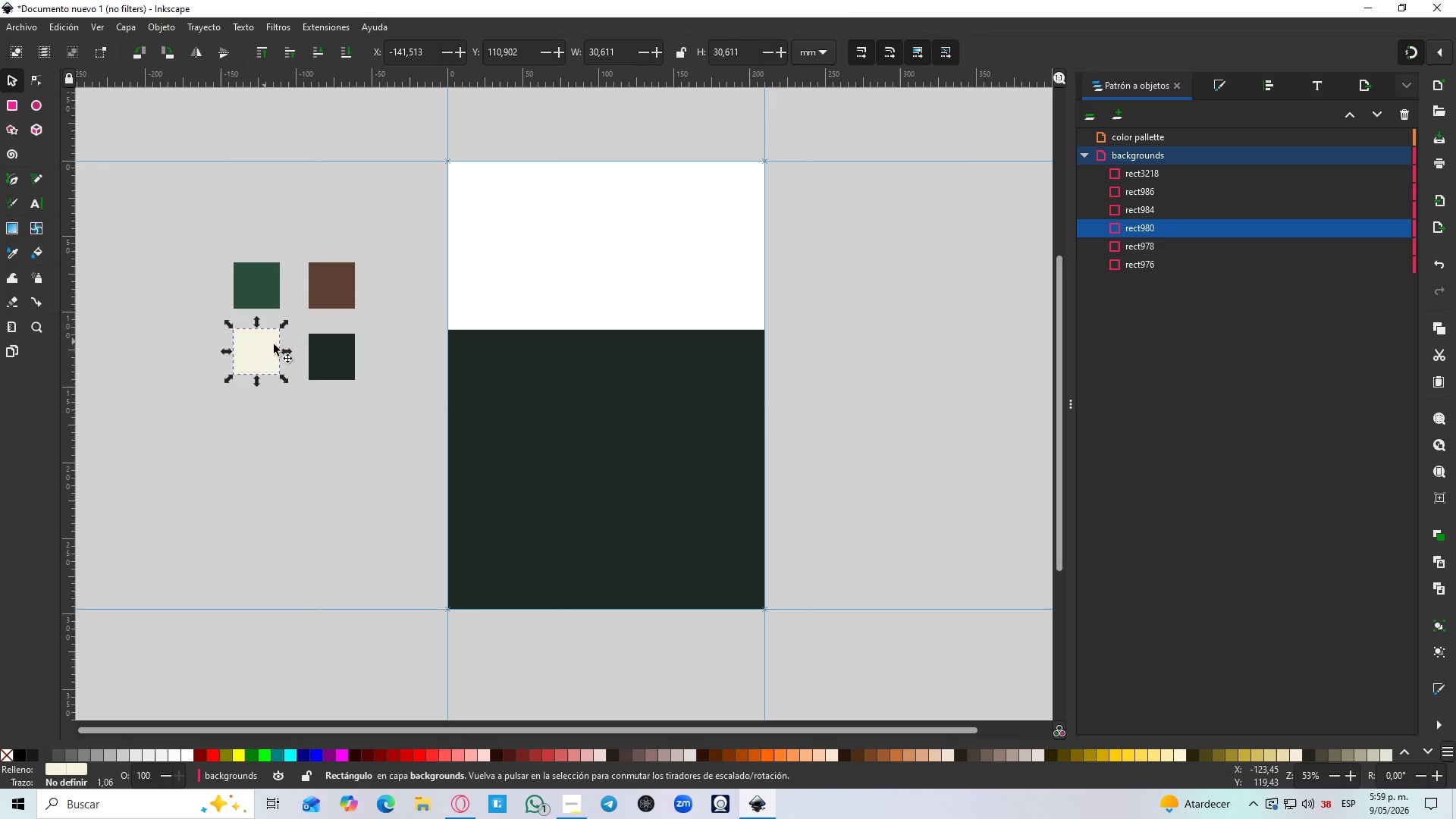 
hold_key(key=ShiftLeft, duration=1.5)
left_click([331, 356])
 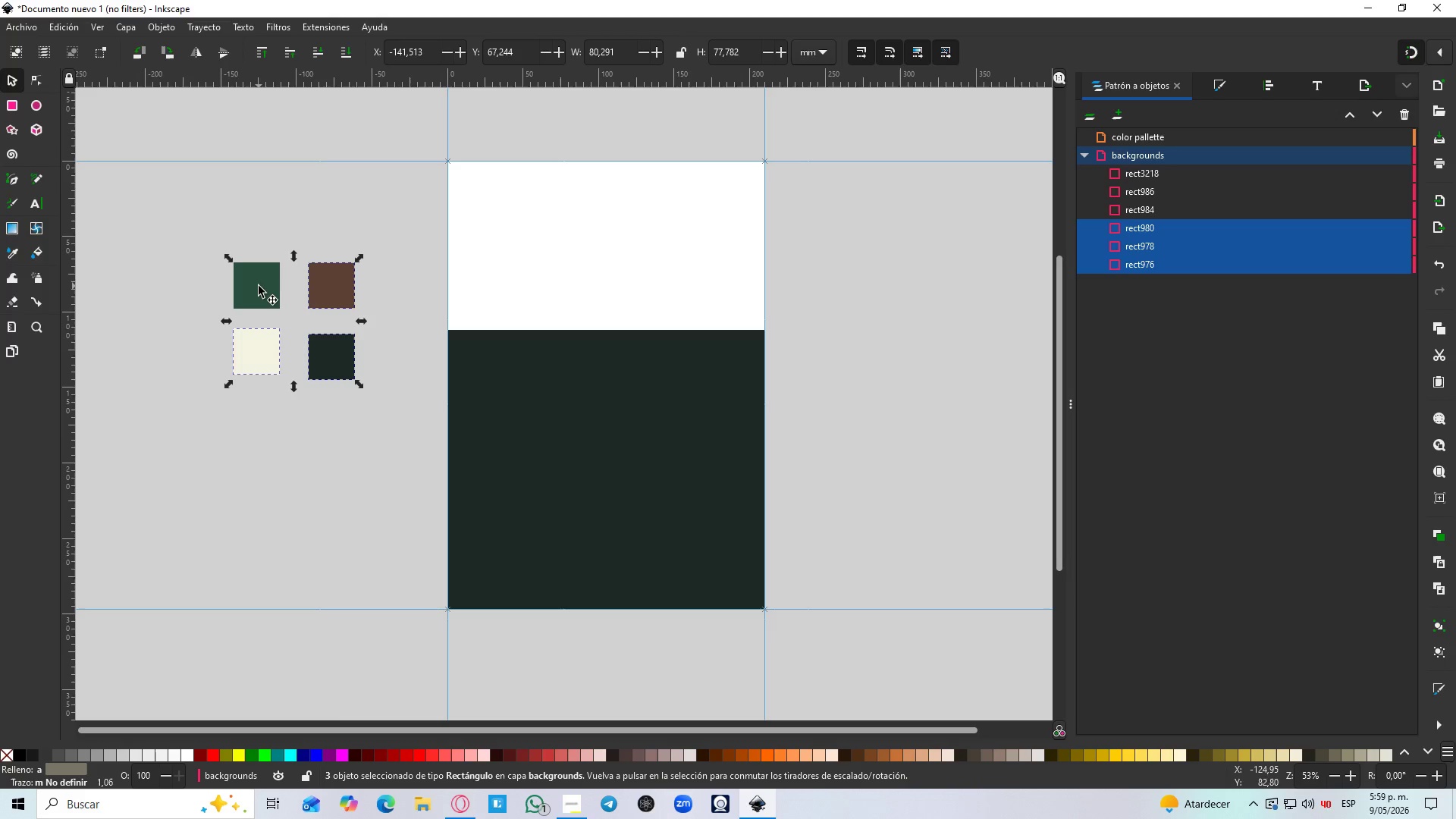 
hold_key(key=ShiftLeft, duration=0.31)
 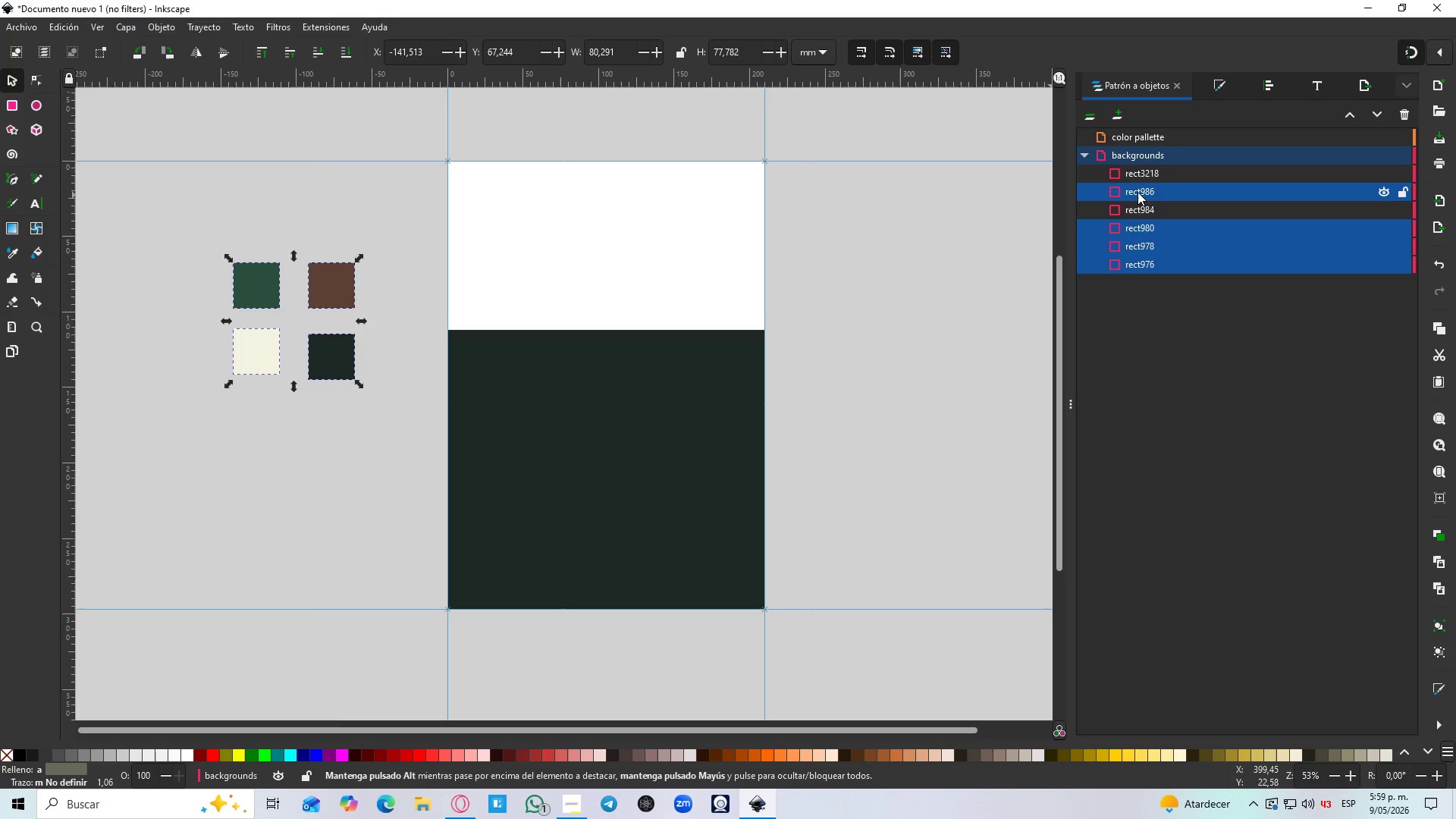 
left_click_drag(start_coordinate=[1139, 193], to_coordinate=[1162, 136])
 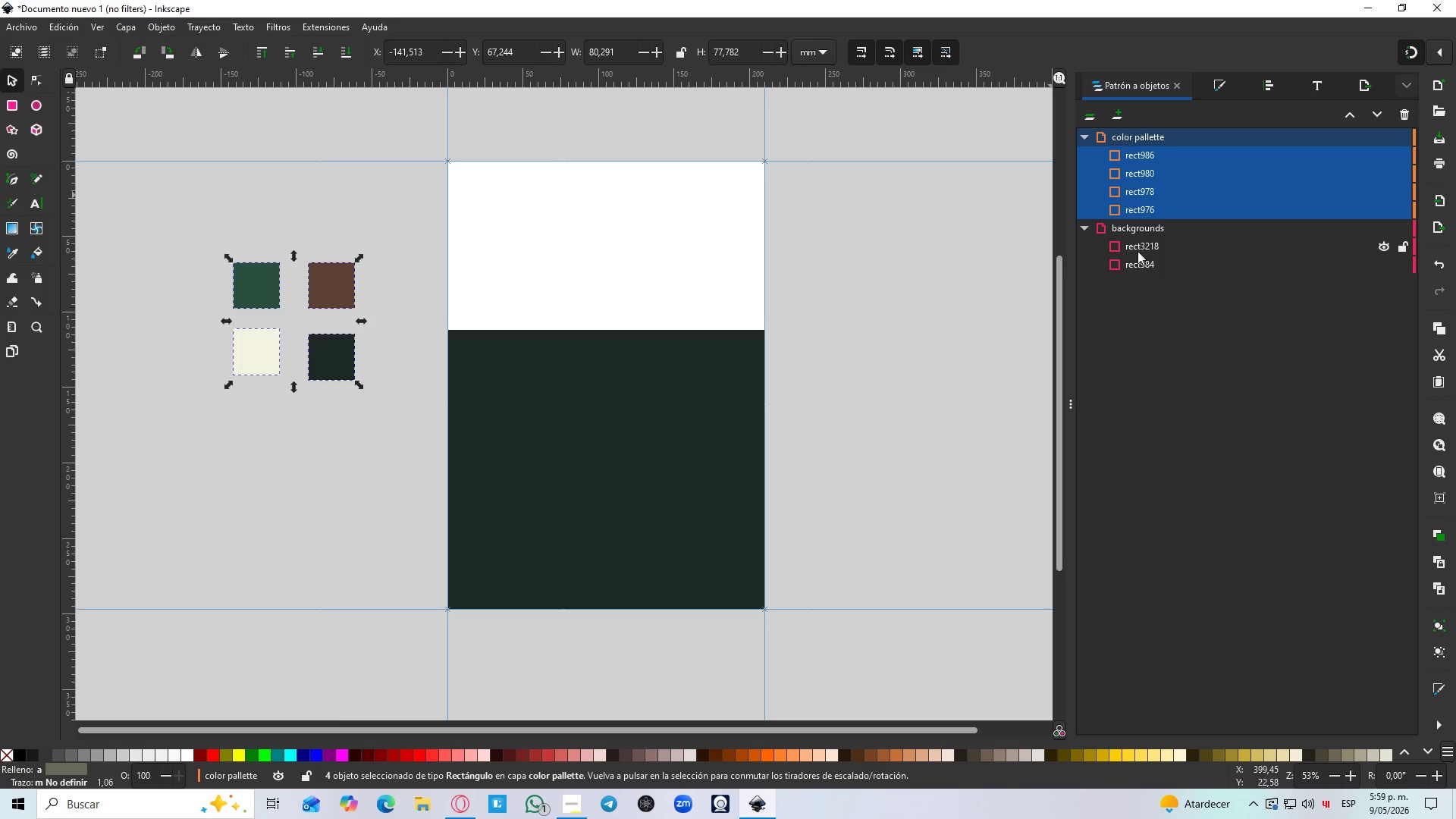 
left_click([1130, 270])
 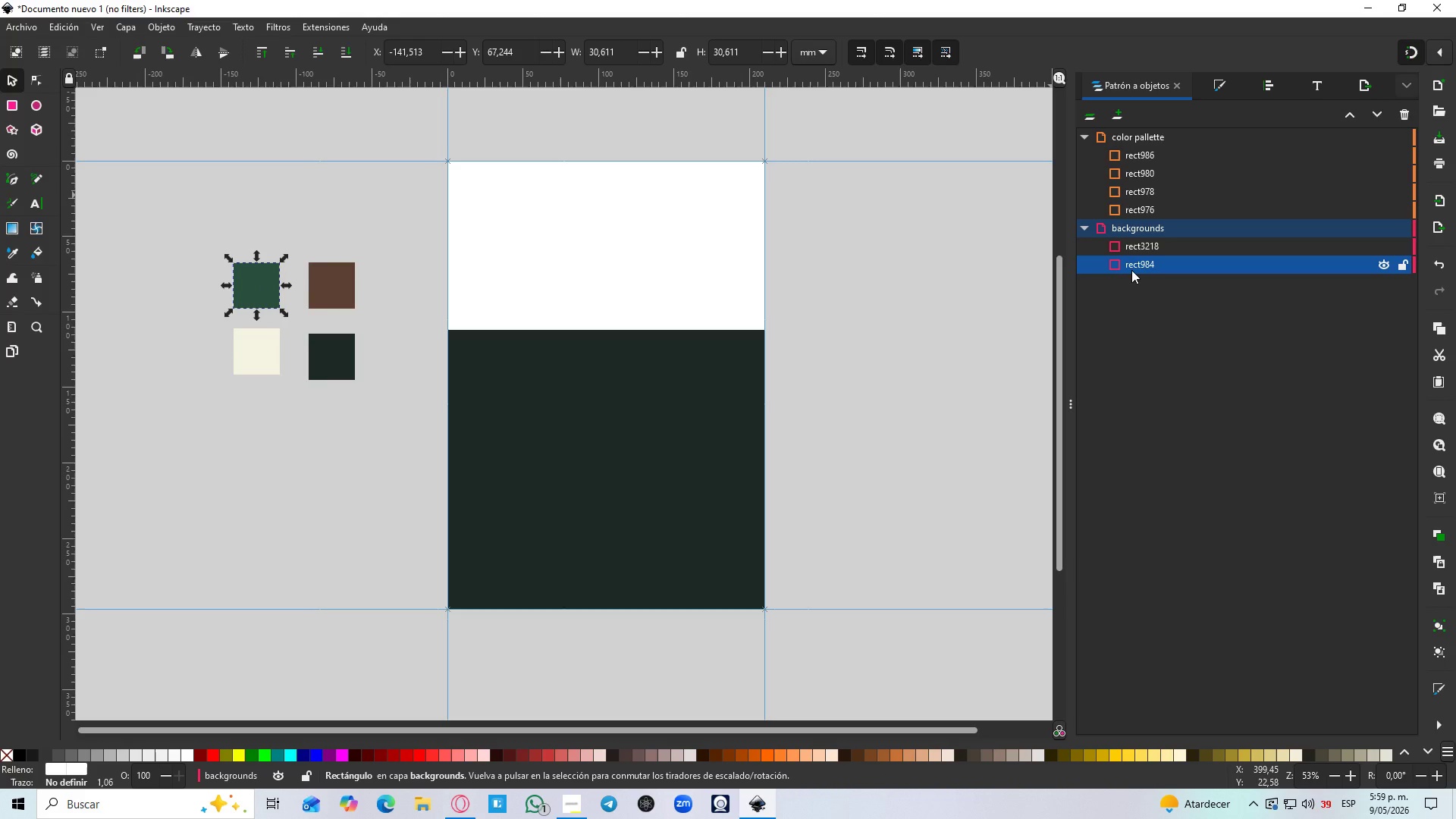 
key(Delete)
 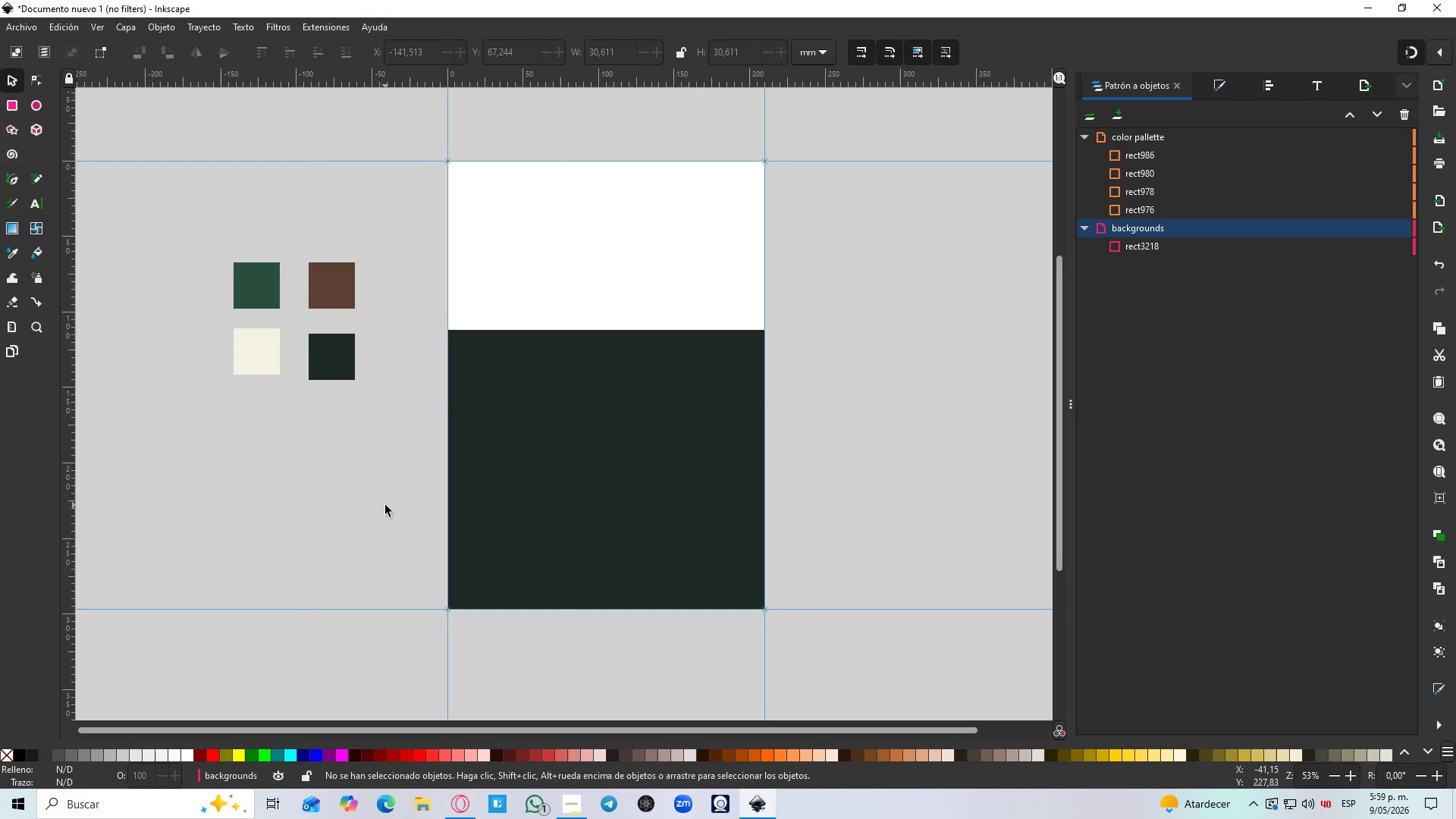 
hold_key(key=ControlLeft, duration=1.06)
 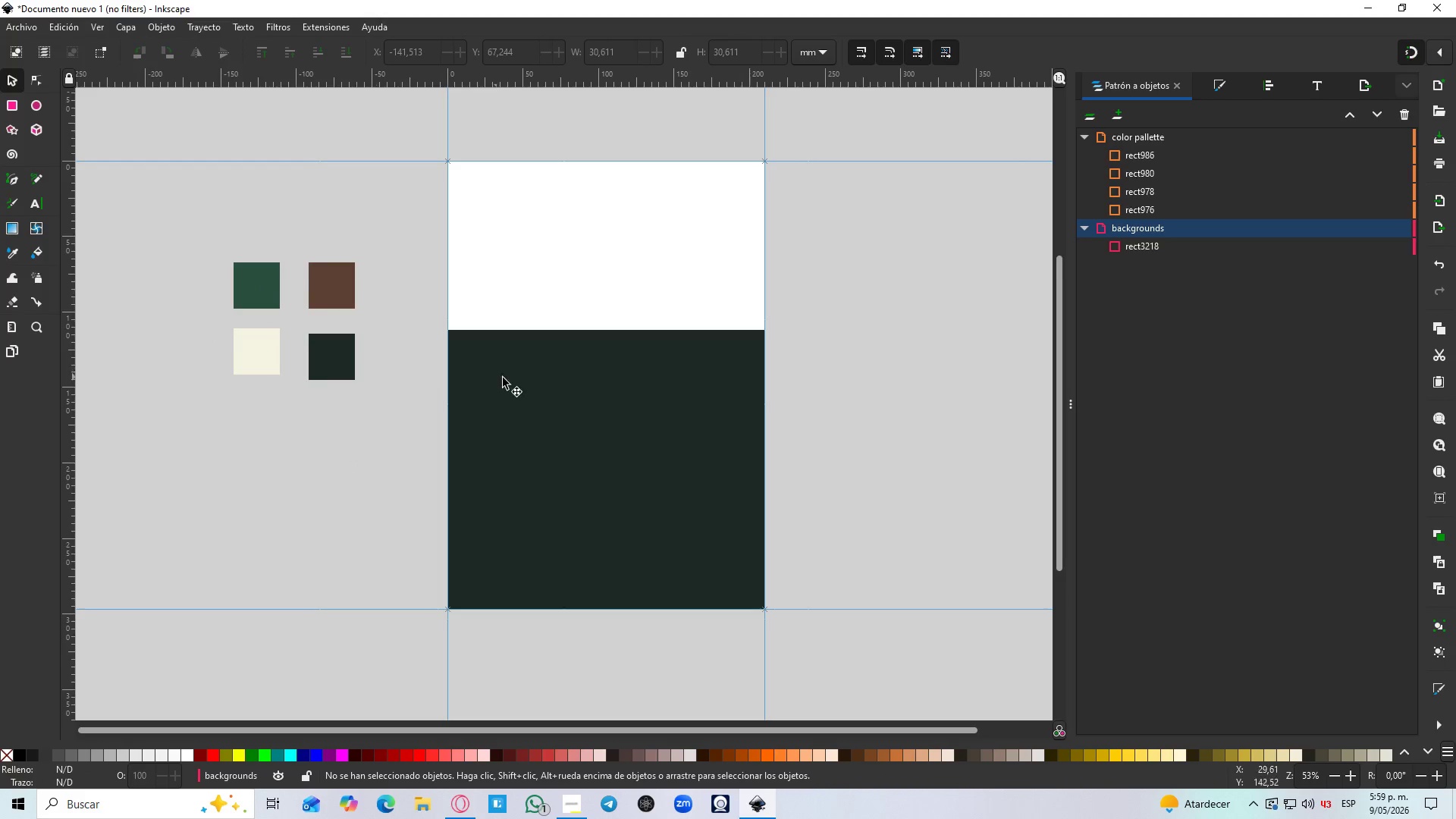 
hold_key(key=ControlLeft, duration=0.86)
scroll: coordinate [704, 451], scroll_direction: up, amount: 1.0
 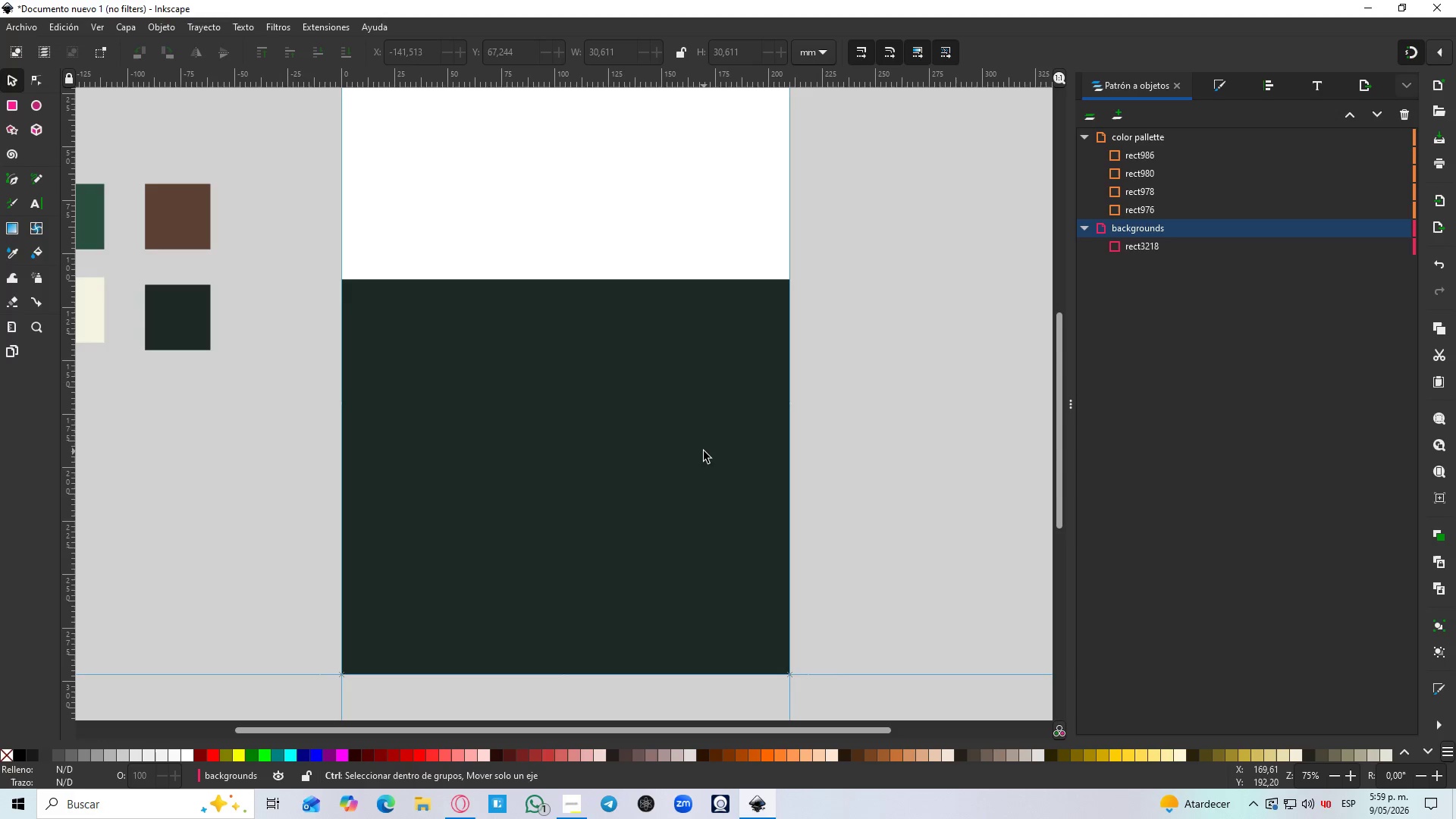 
hold_key(key=ControlLeft, duration=0.5)
scroll: coordinate [704, 451], scroll_direction: down, amount: 1.0
 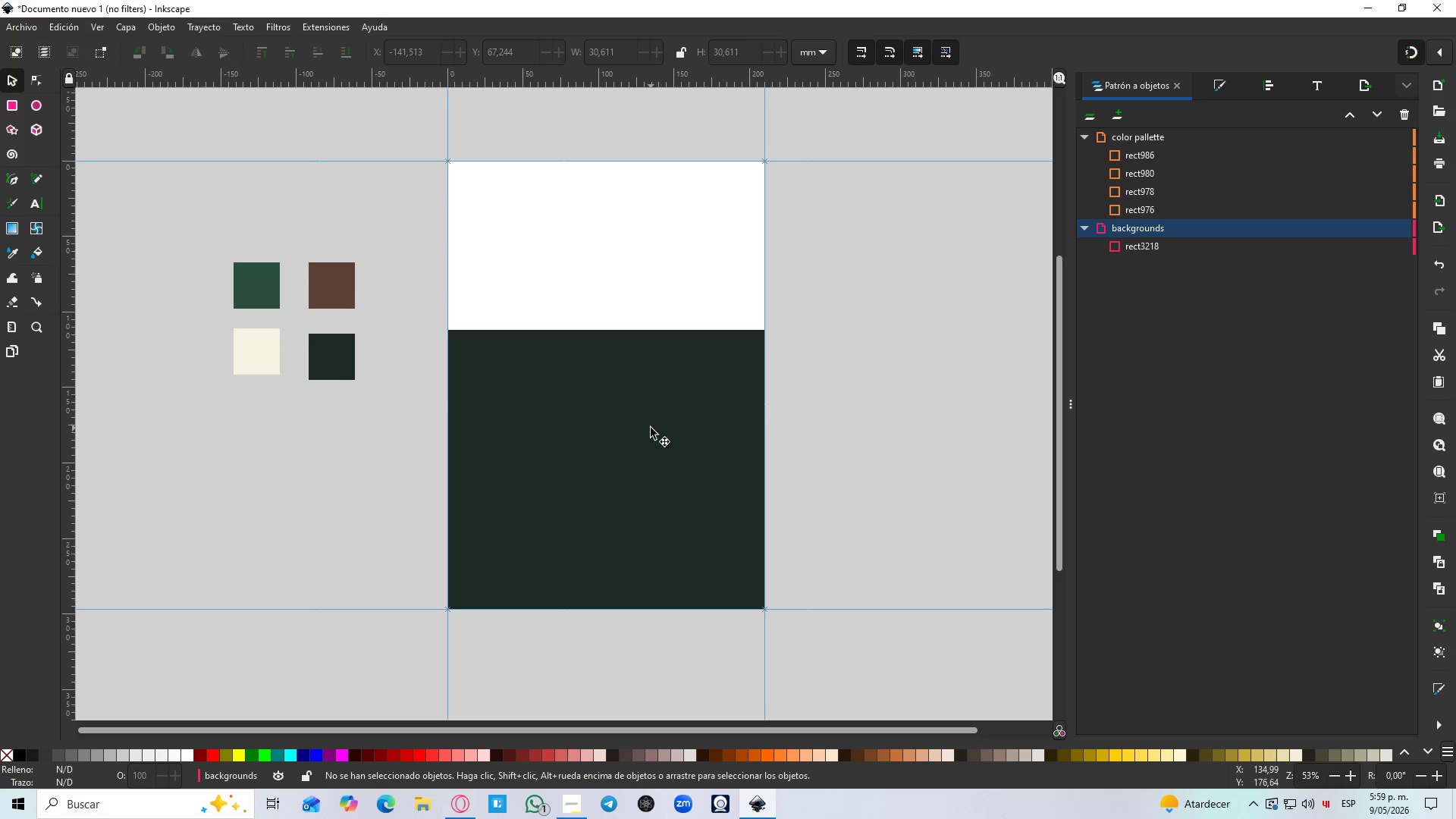 
left_click([651, 428])
 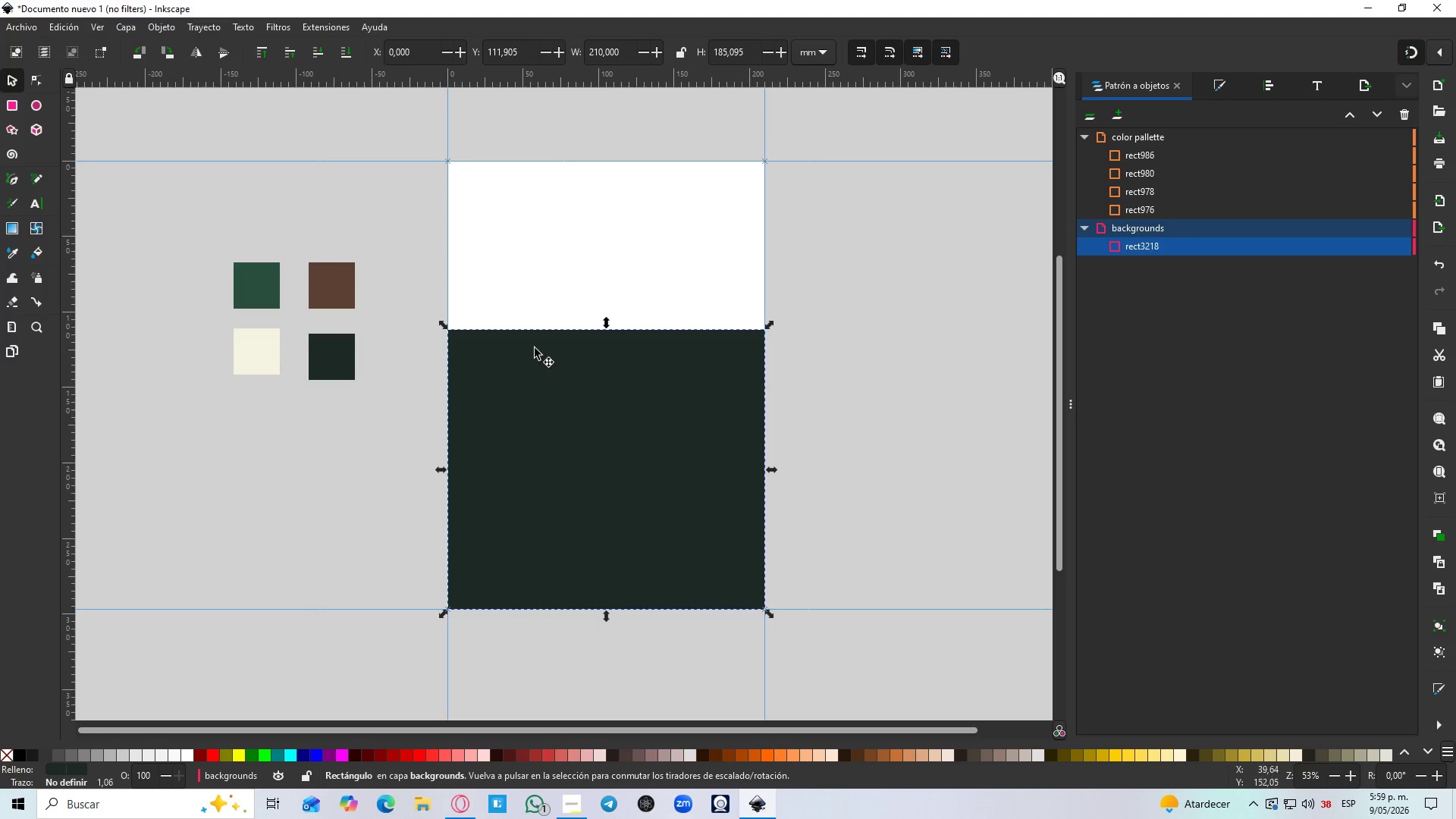 
left_click([590, 249])
 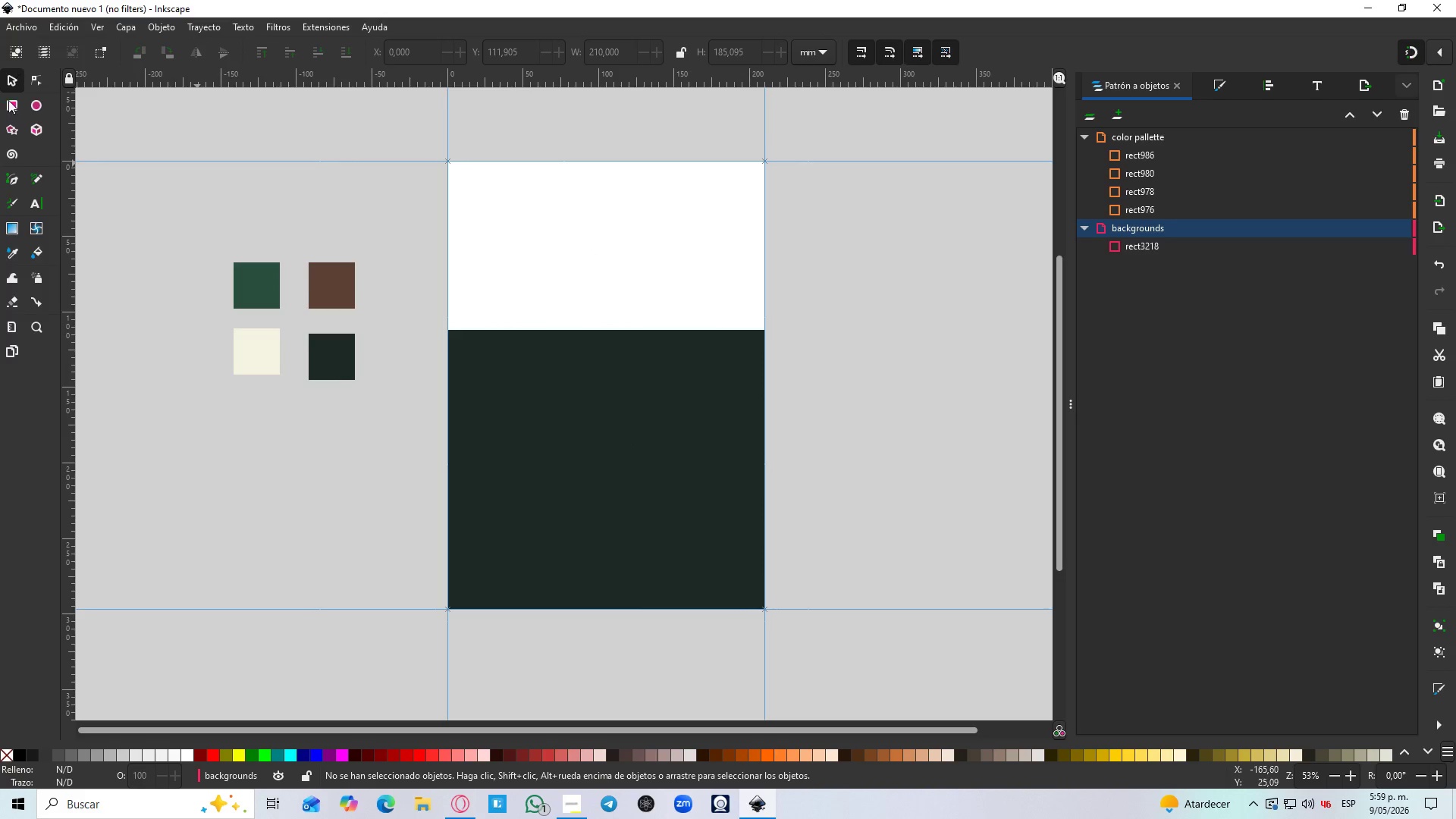 
left_click([6, 107])
 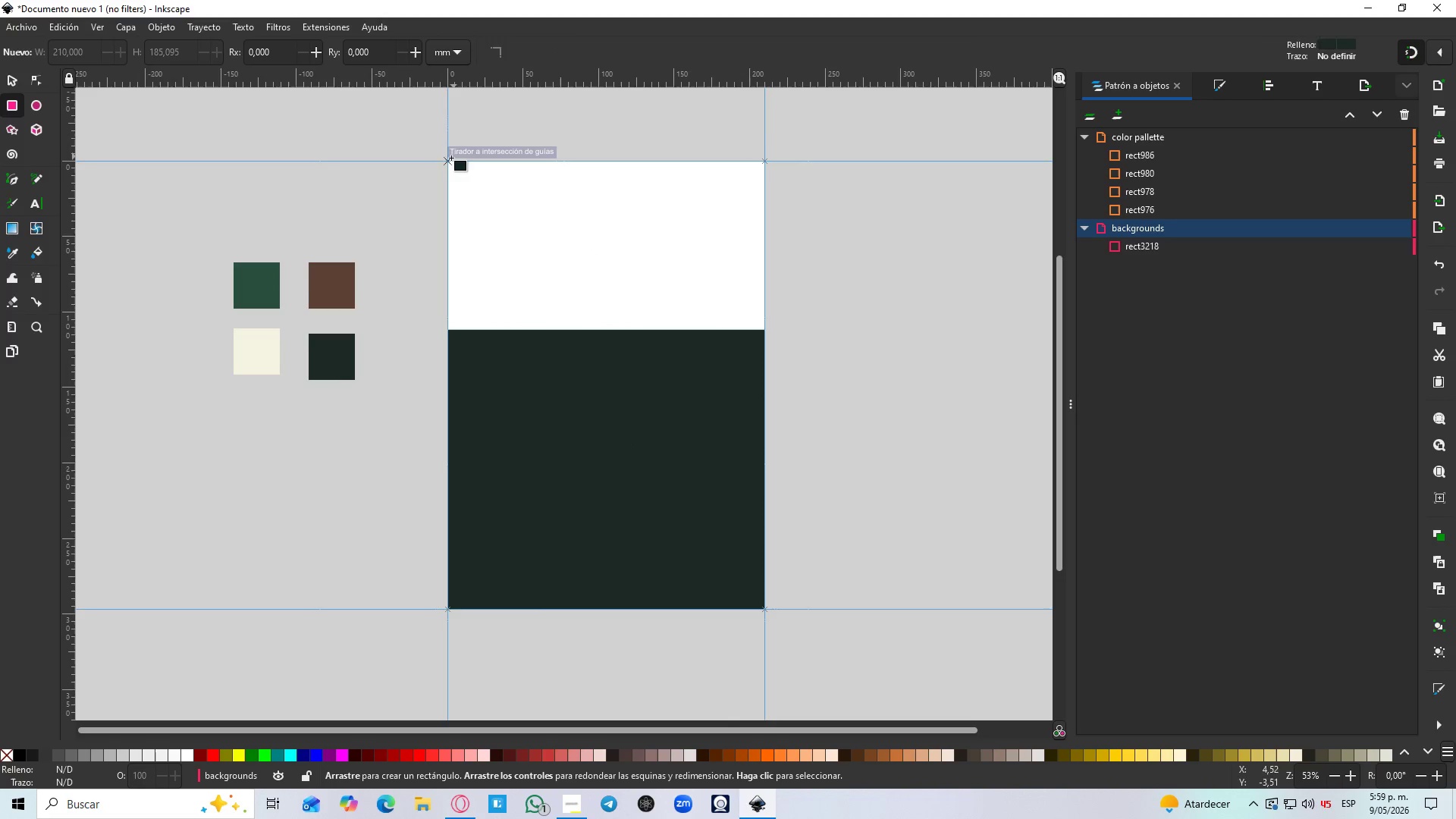 
left_click_drag(start_coordinate=[447, 159], to_coordinate=[759, 322])
 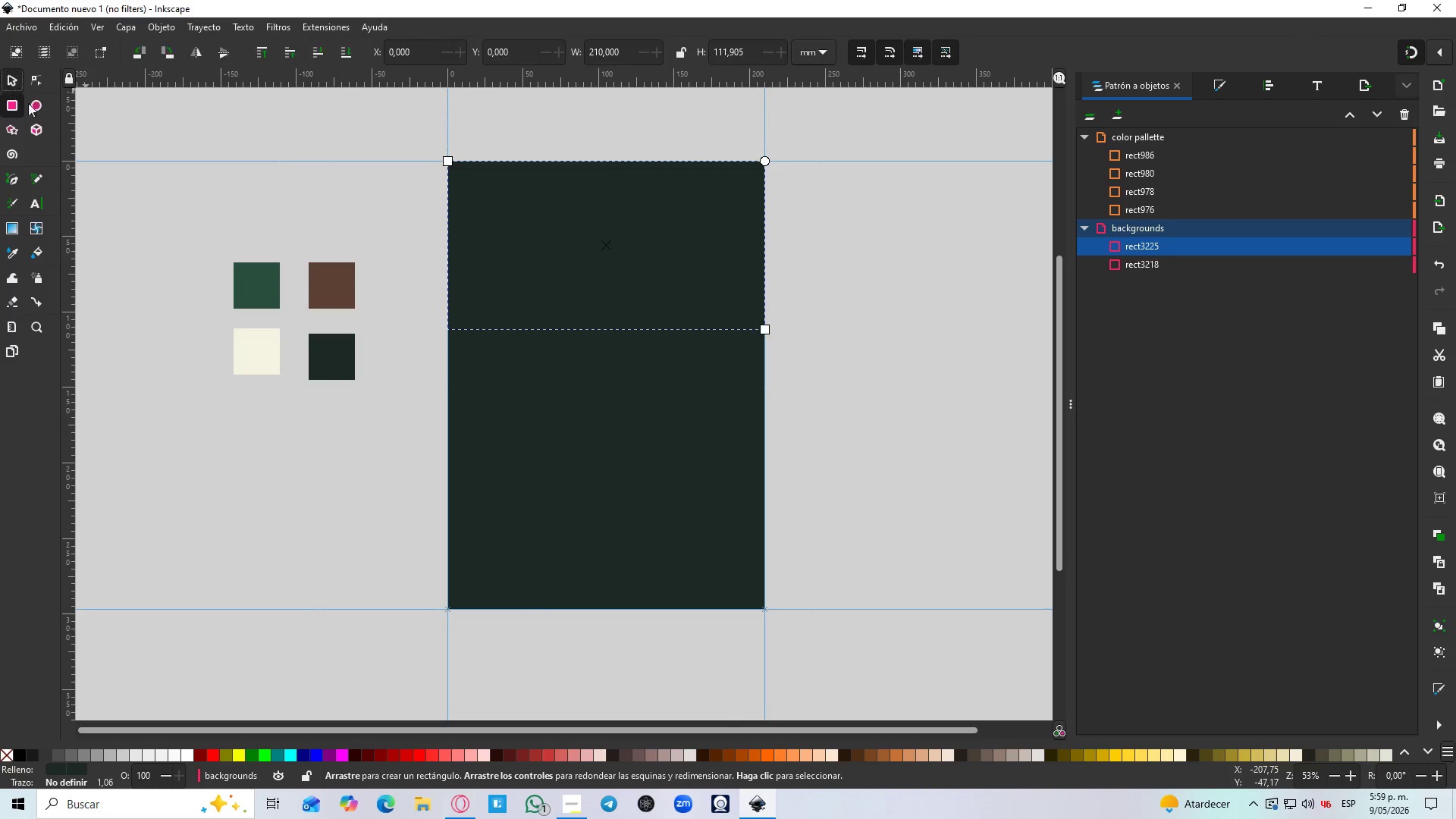 
double_click([411, 407])
 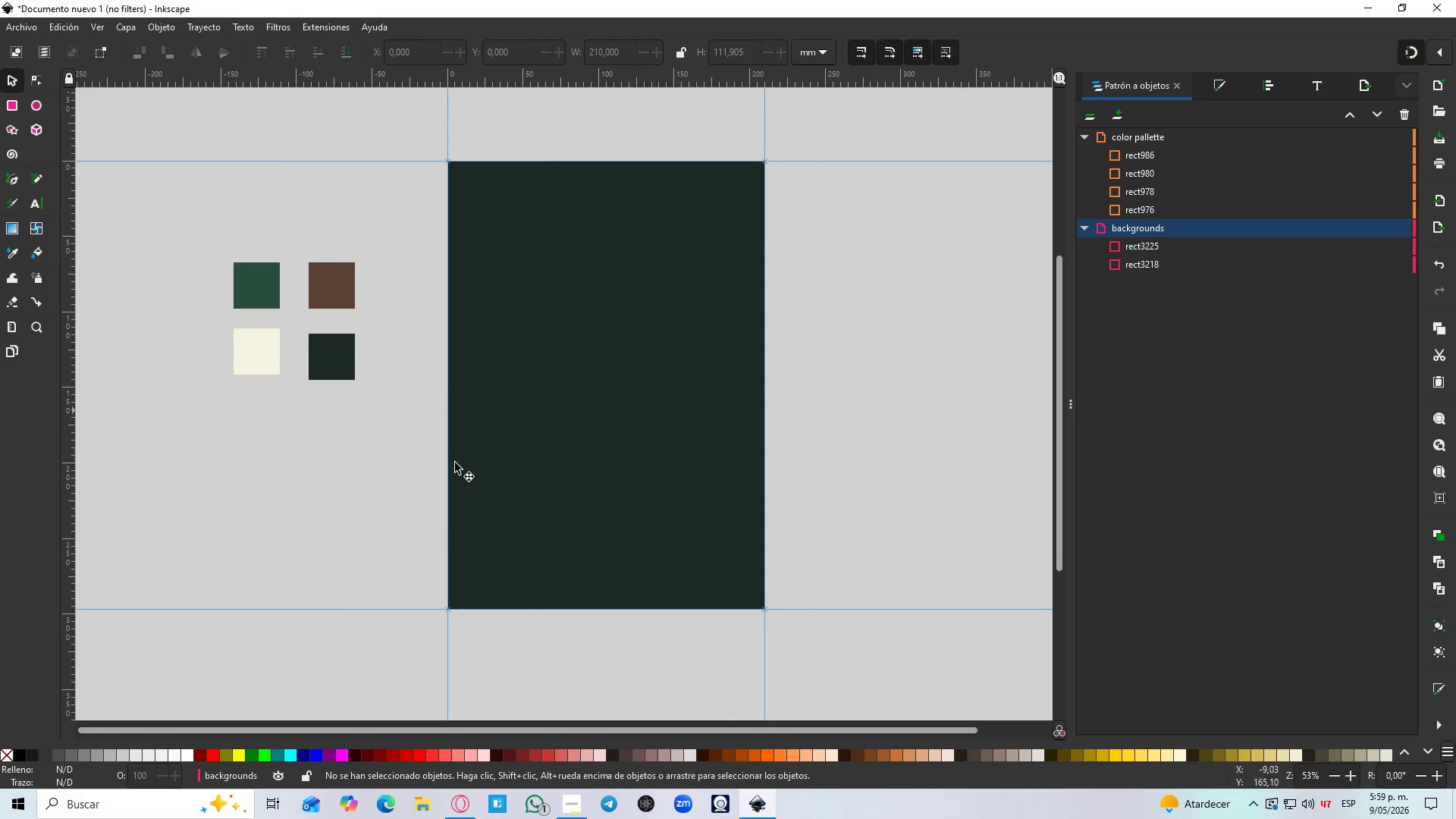 
left_click([562, 465])
 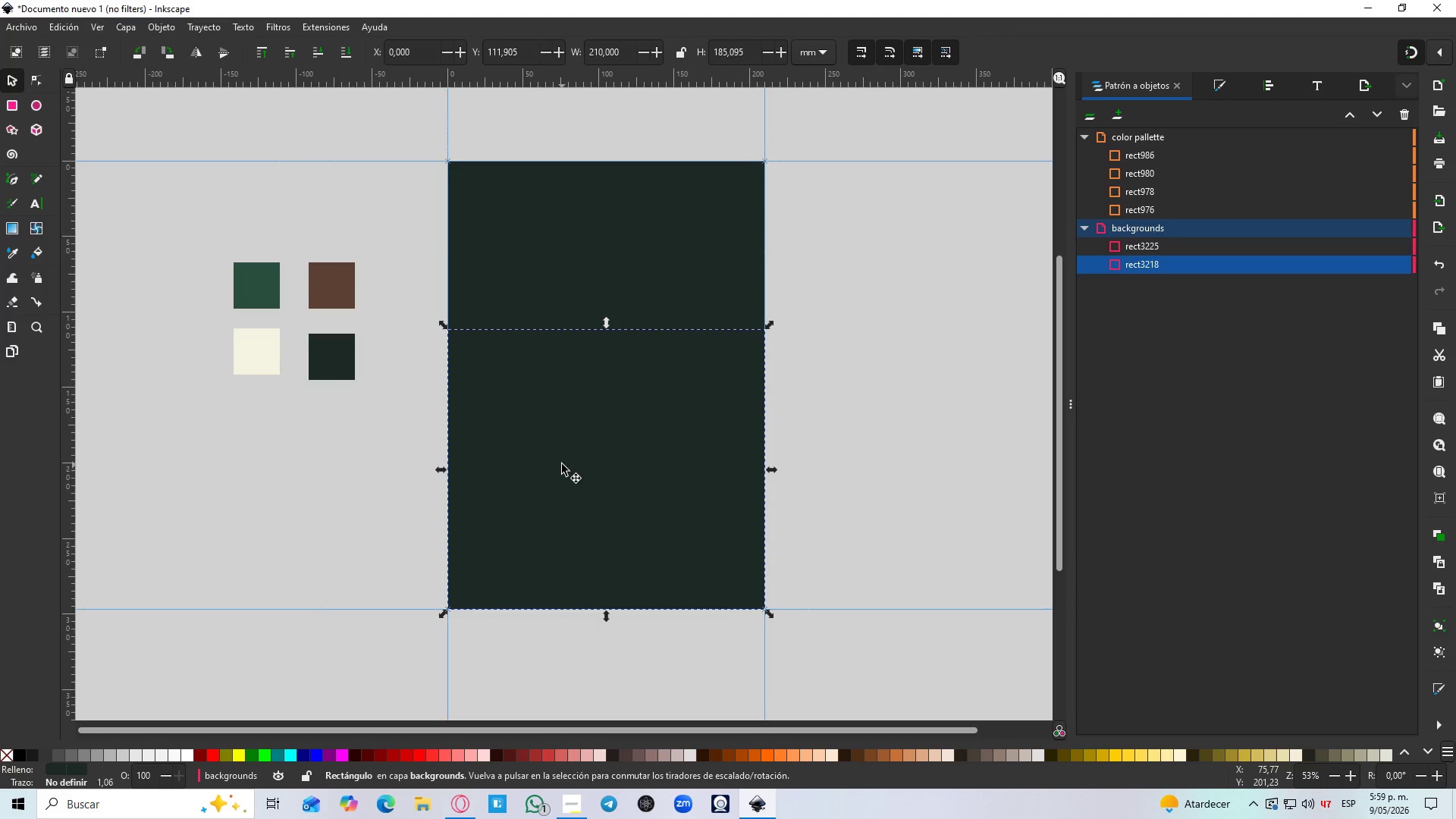 
key(Delete)
 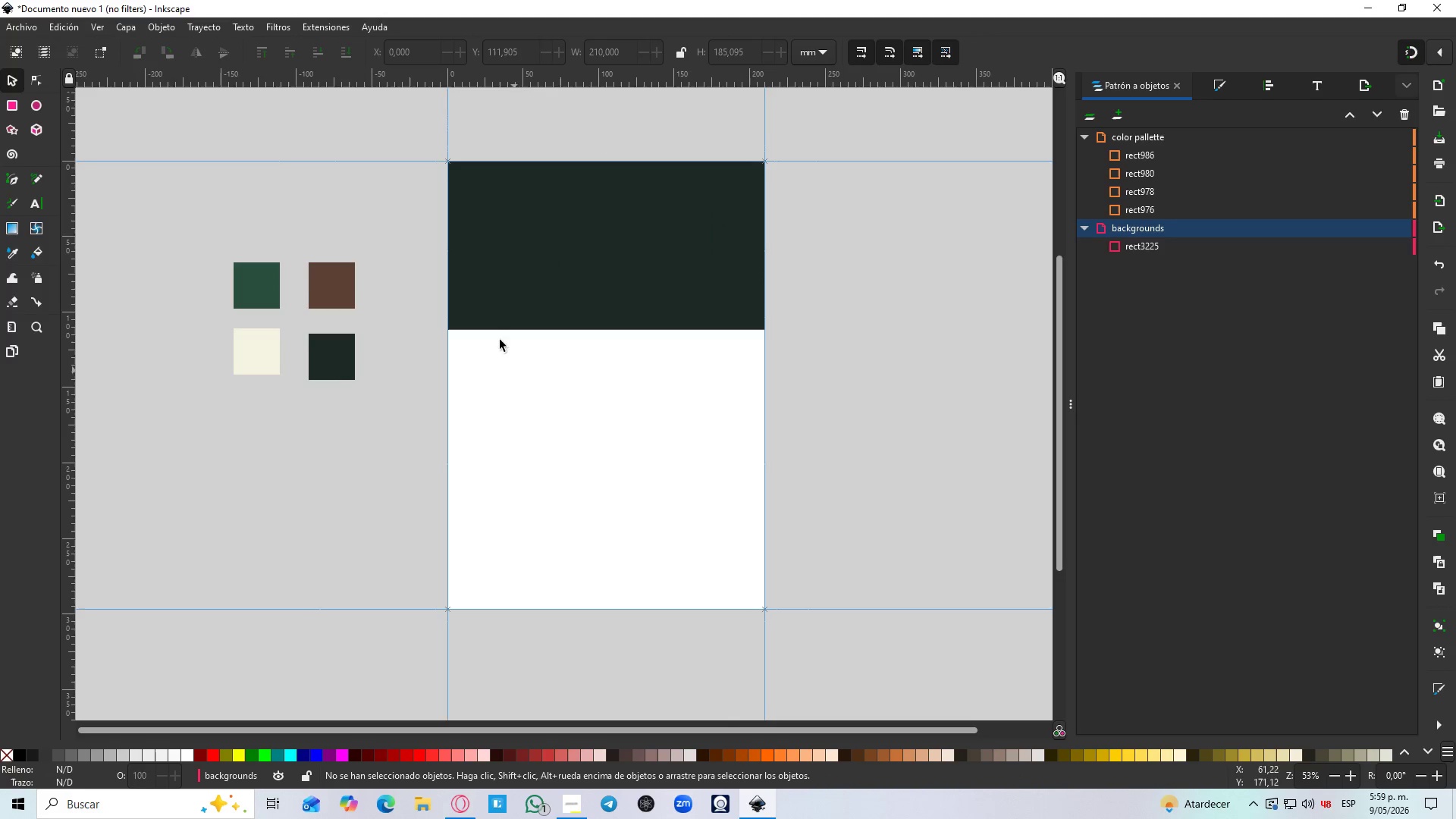 
left_click([483, 271])
 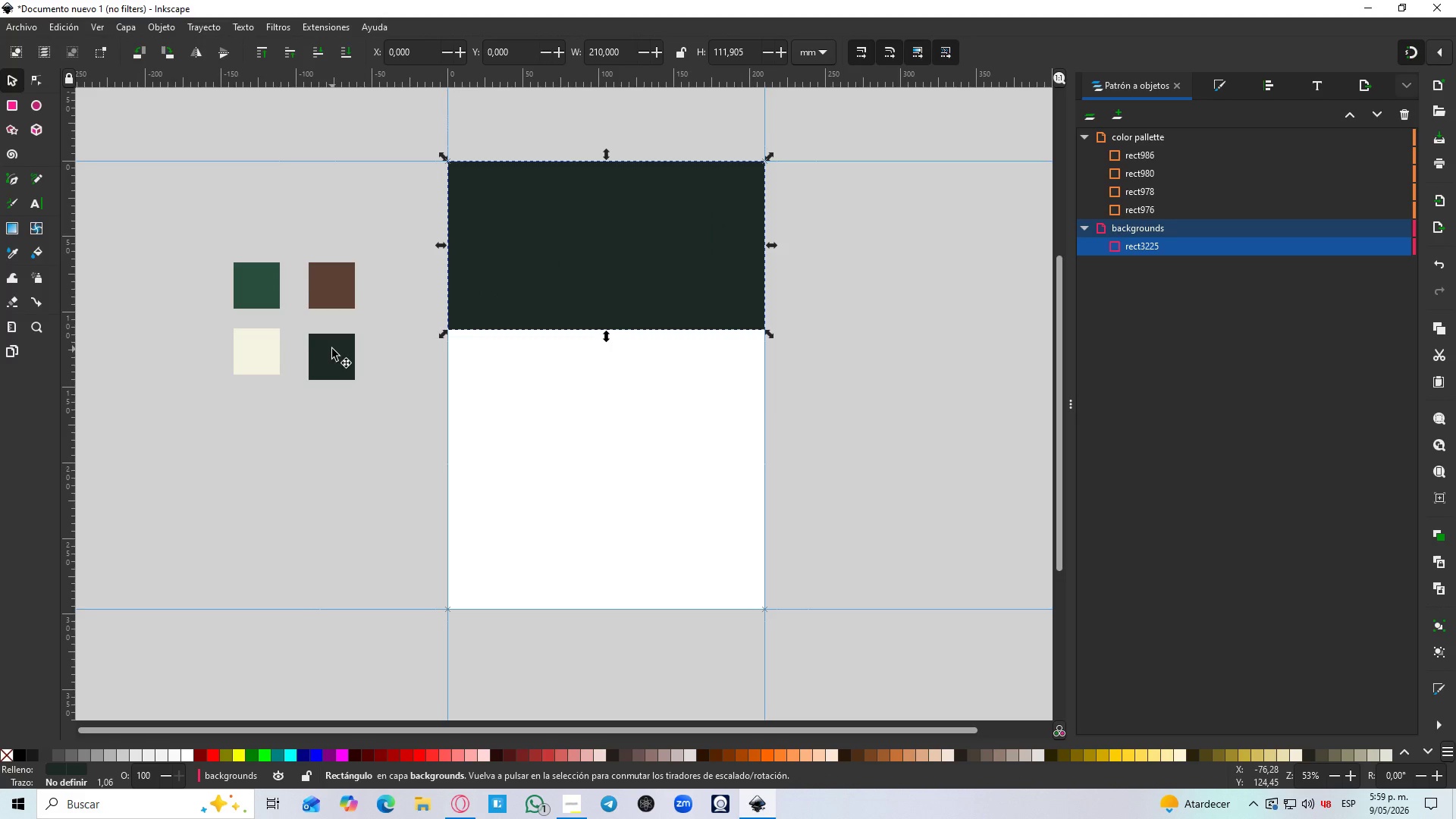 
key(D)
 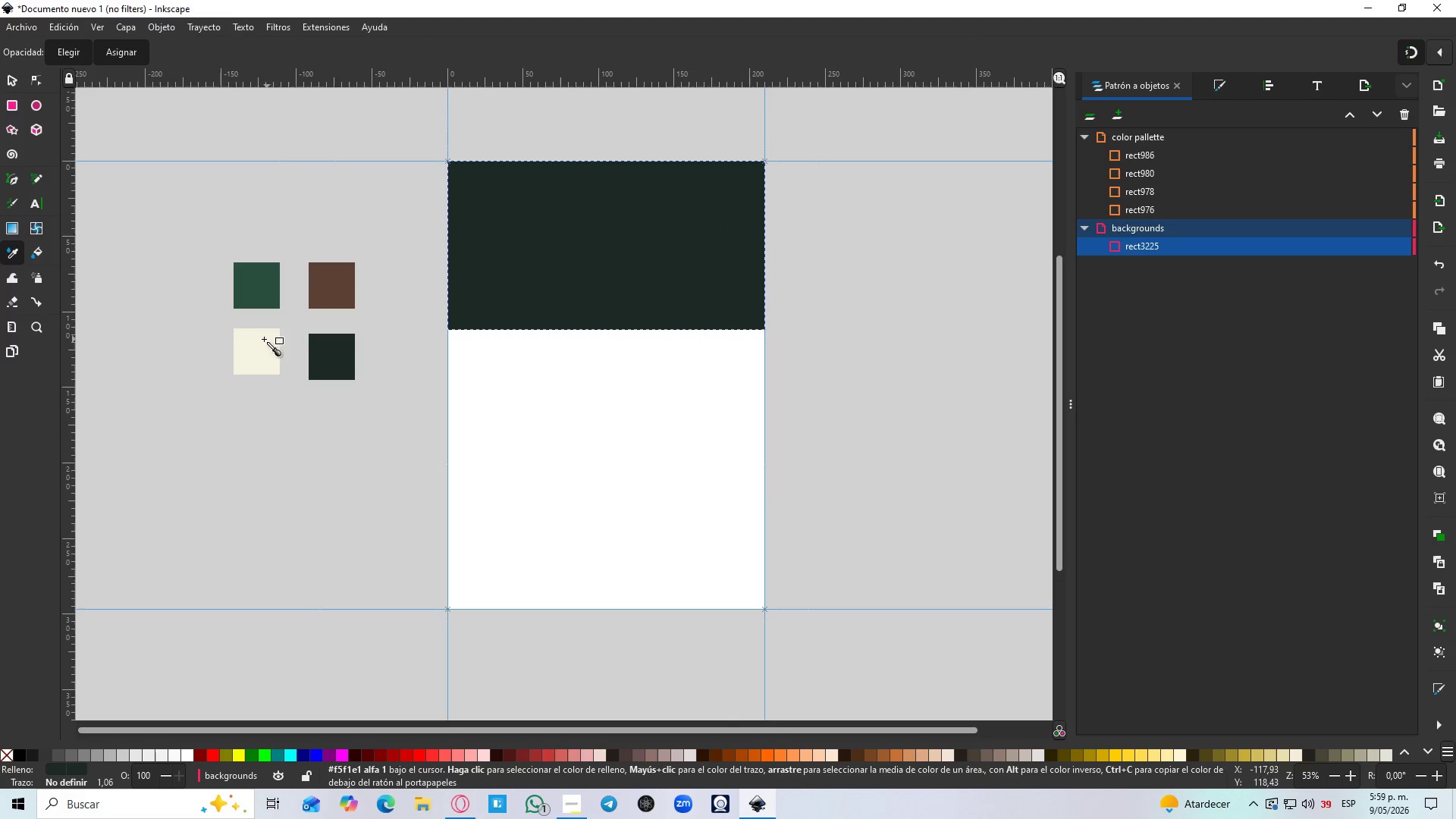 
left_click([258, 344])
 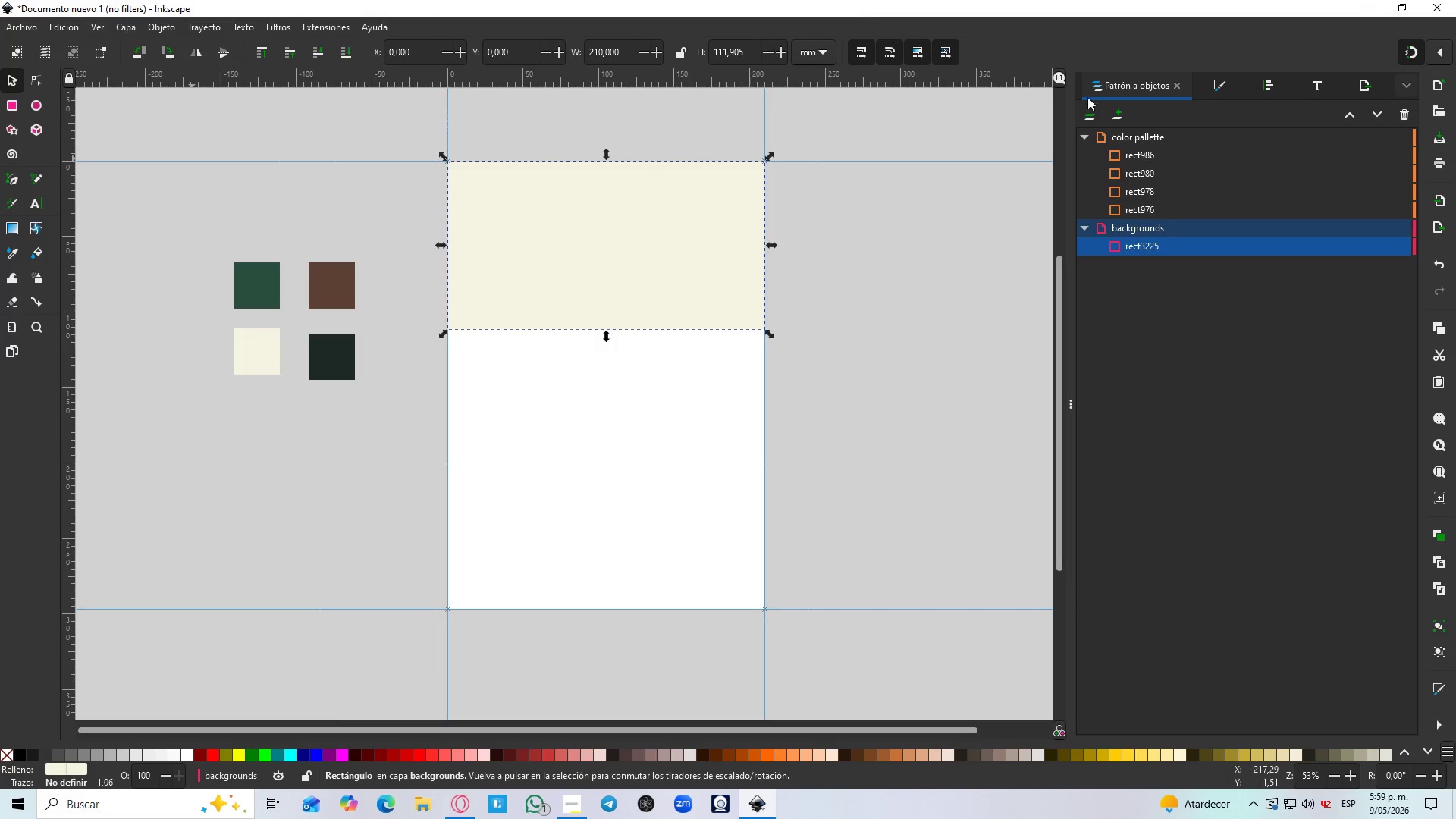 
left_click([1217, 96])
 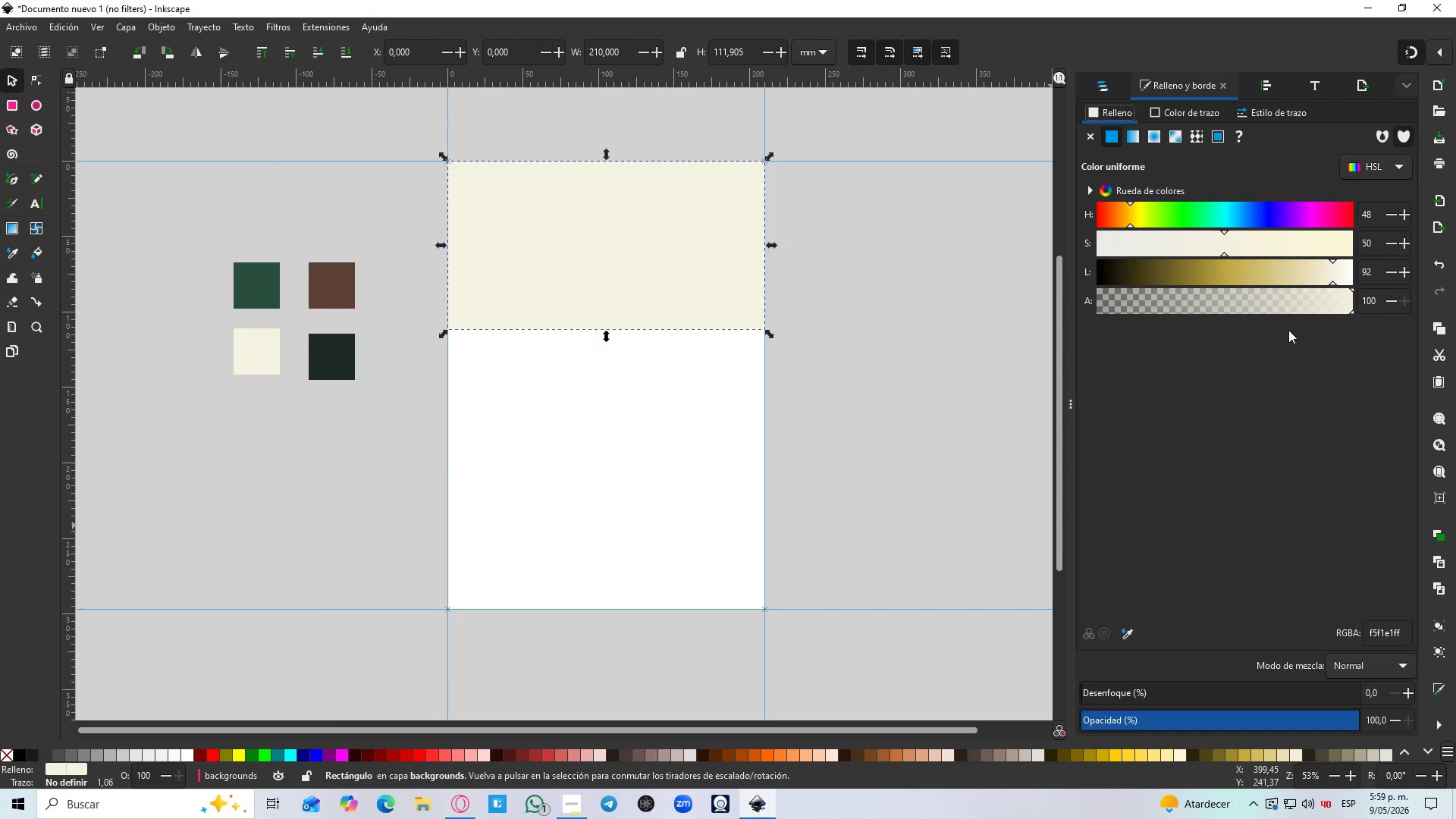 
left_click([956, 429])
 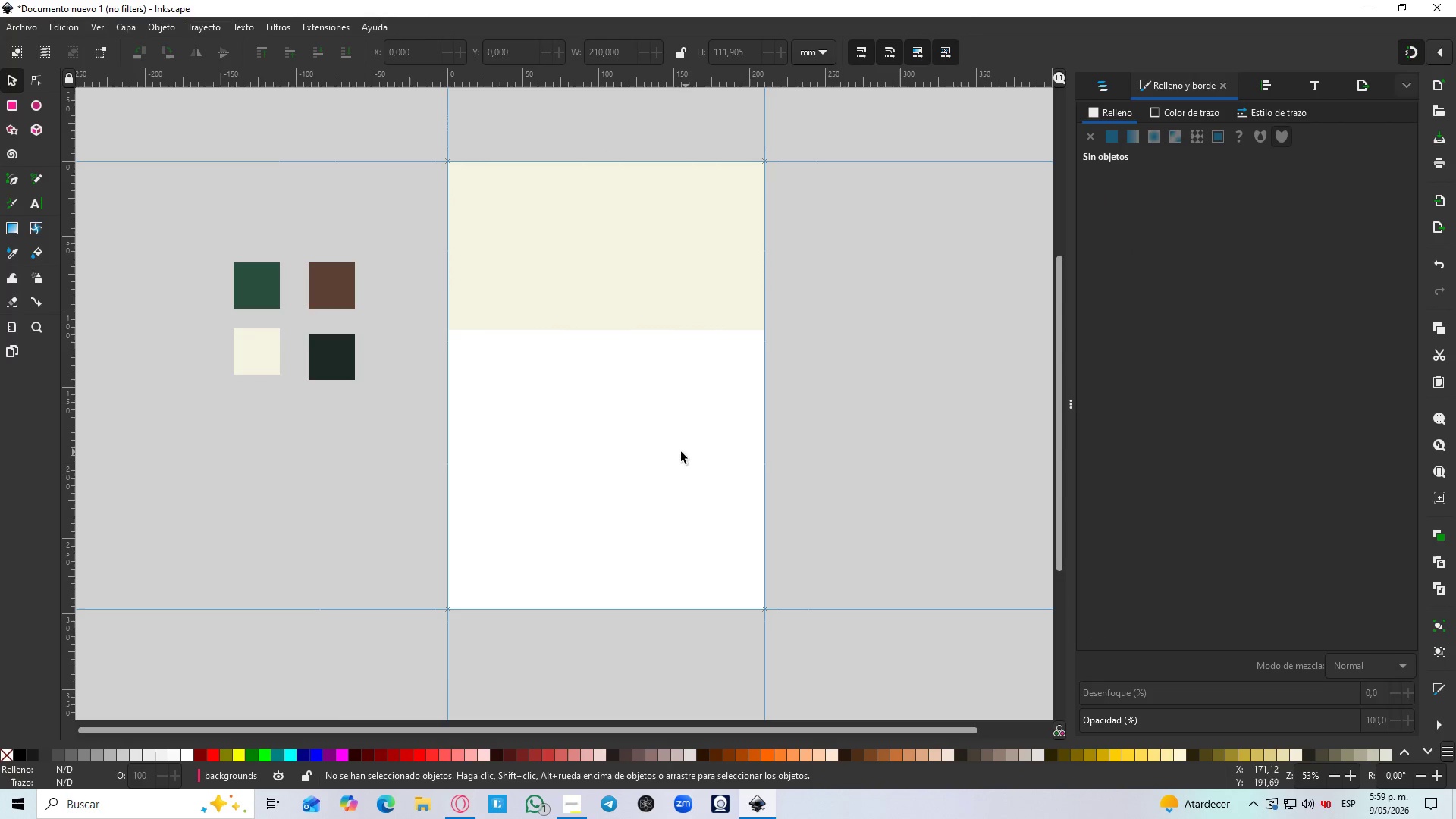 
hold_key(key=ControlLeft, duration=1.51)
scroll: coordinate [681, 452], scroll_direction: down, amount: 2.0
 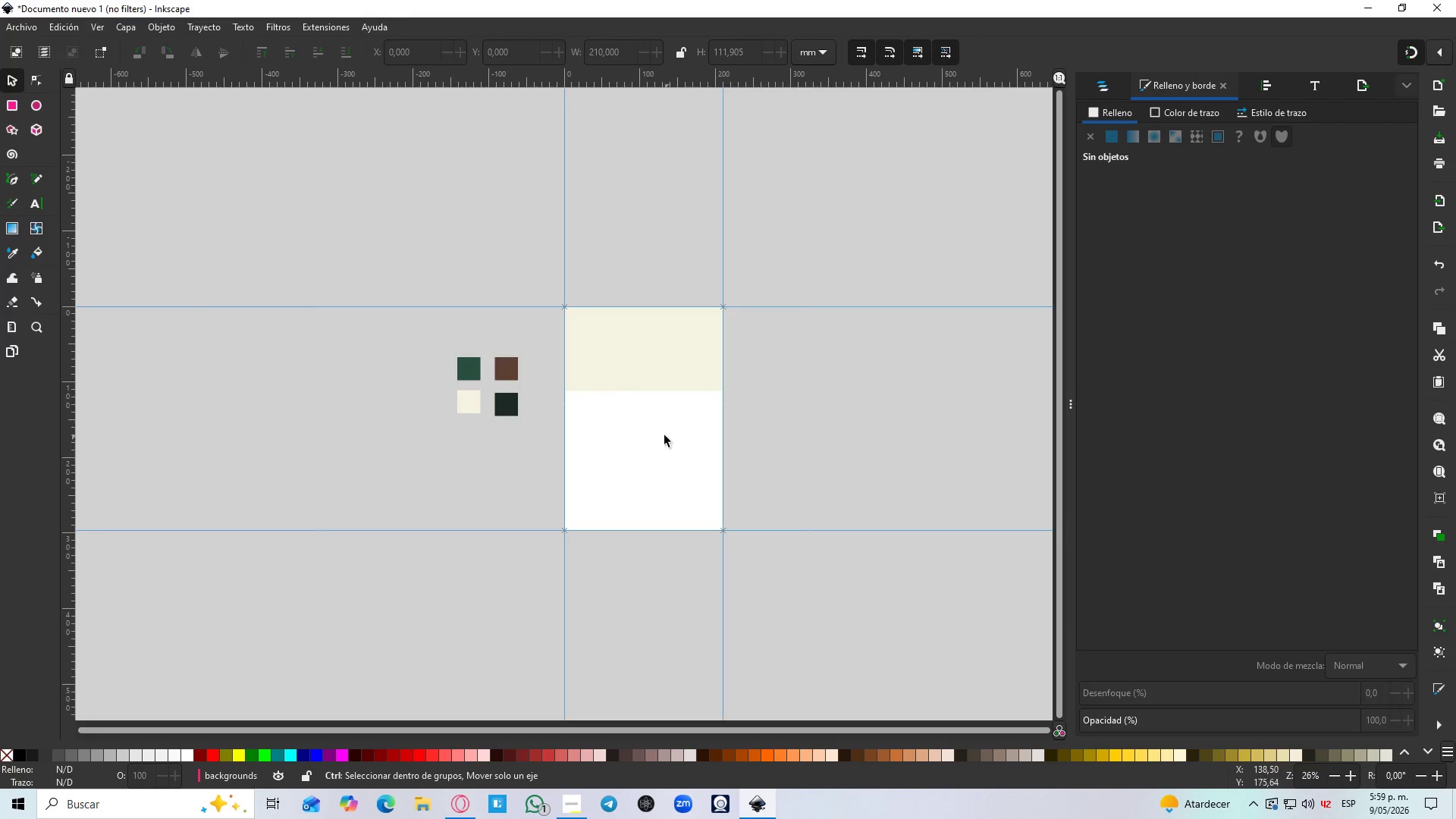 
scroll: coordinate [664, 435], scroll_direction: up, amount: 2.0
 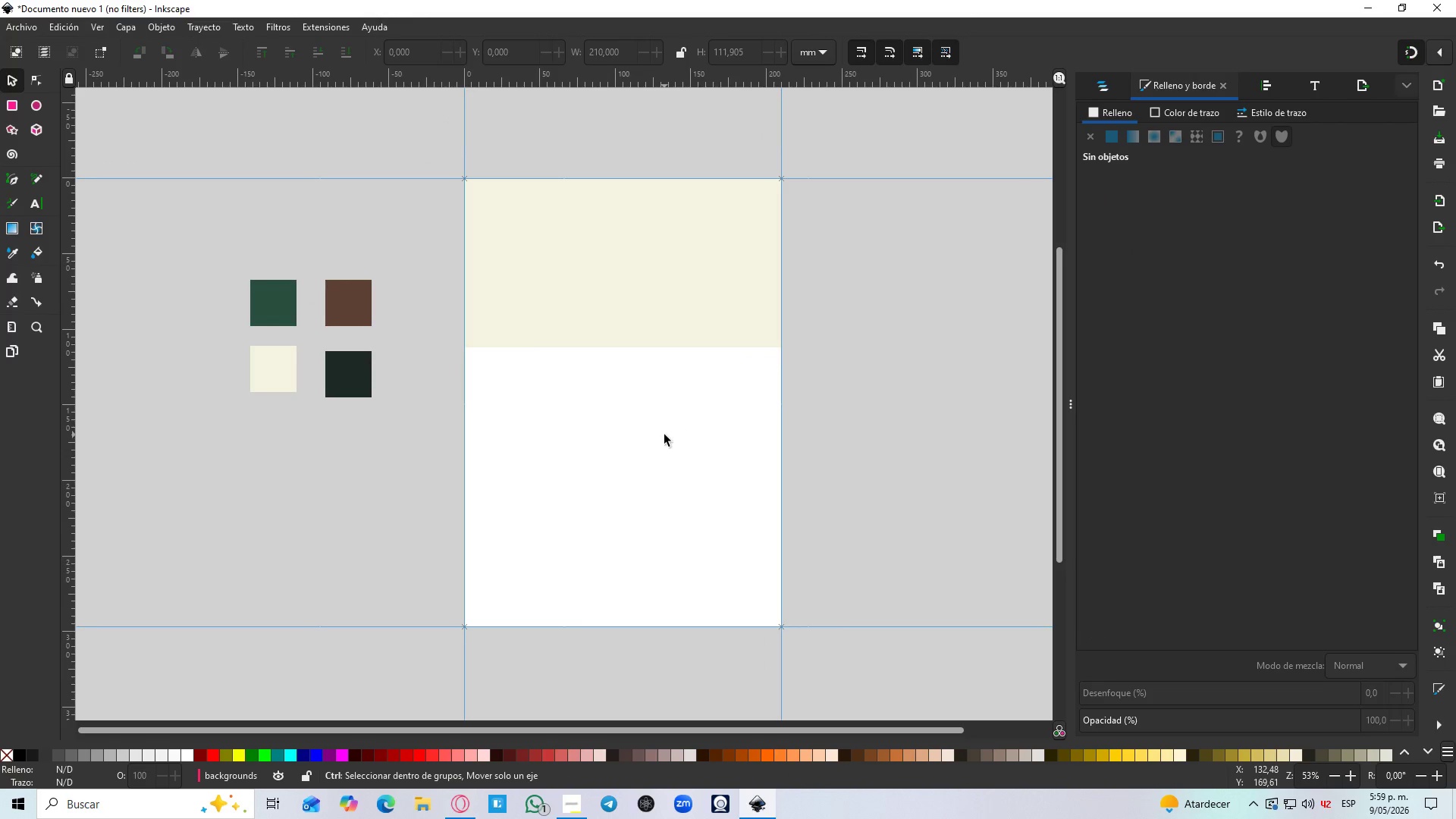 
hold_key(key=ControlLeft, duration=0.39)
 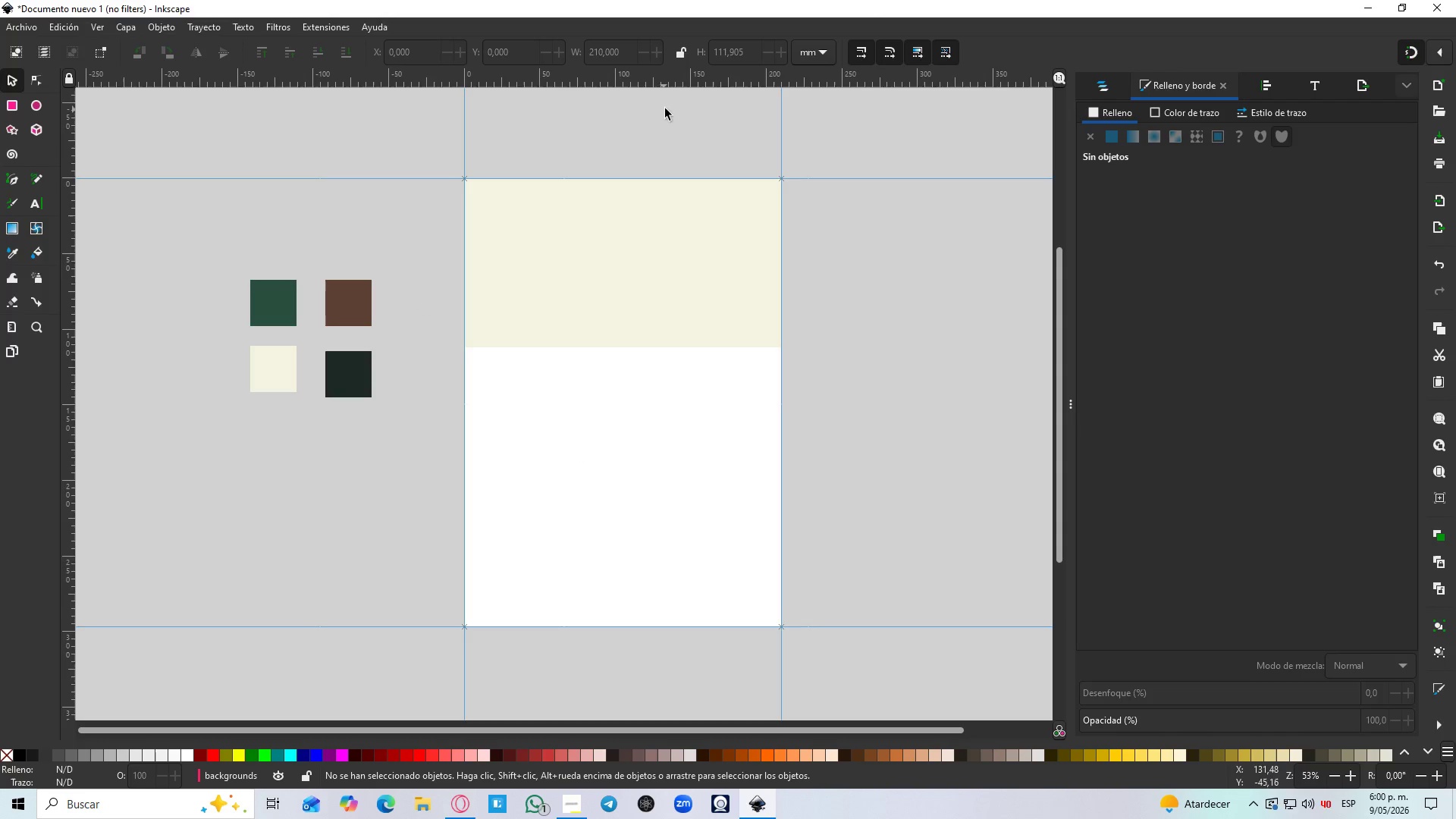 
wait(7.97)
 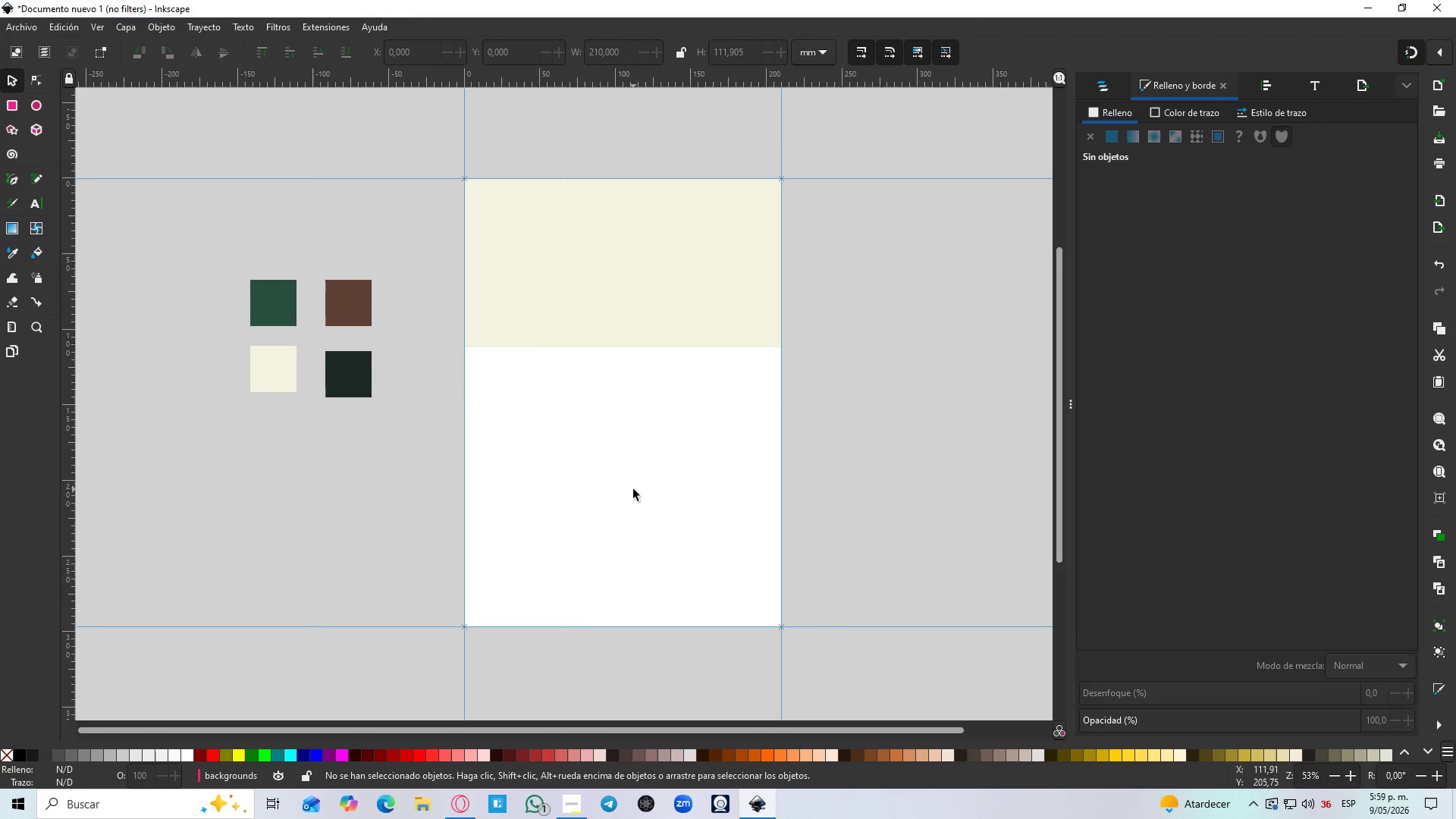 
hold_key(key=ControlLeft, duration=1.5)
scroll: coordinate [749, 99], scroll_direction: up, amount: 6.0
 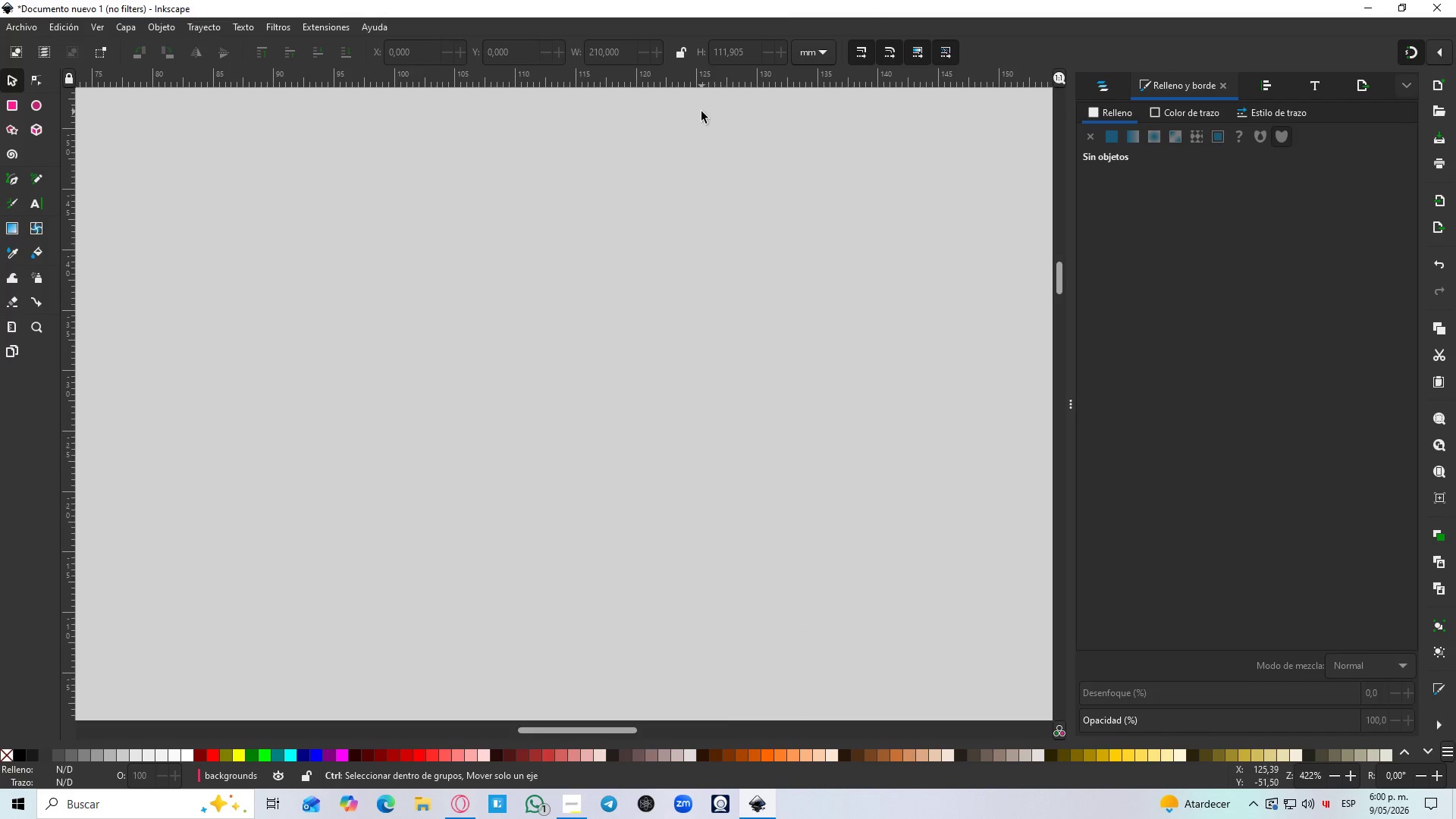 
key(Control+ControlLeft)
 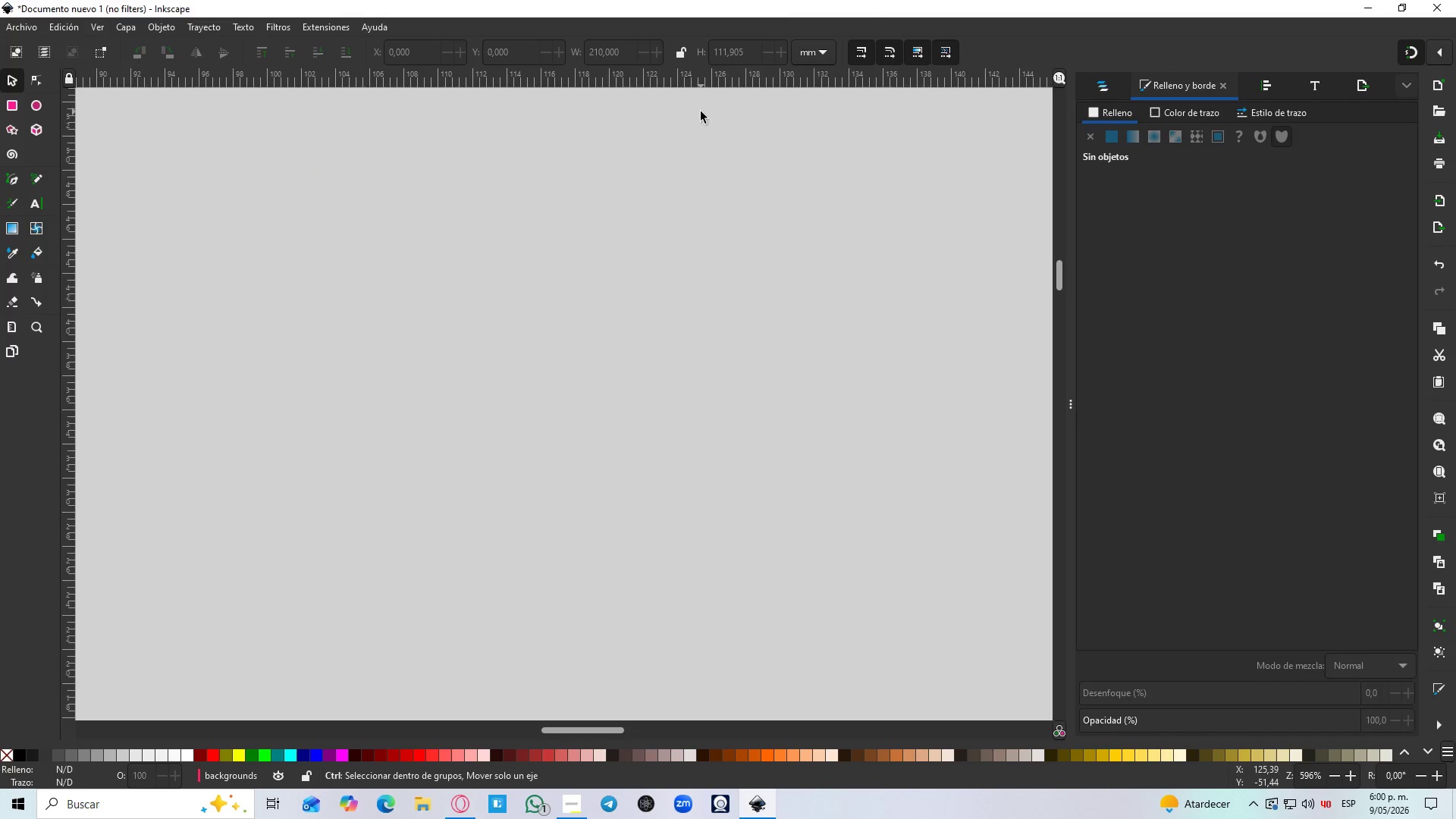 
key(Control+ControlLeft)
 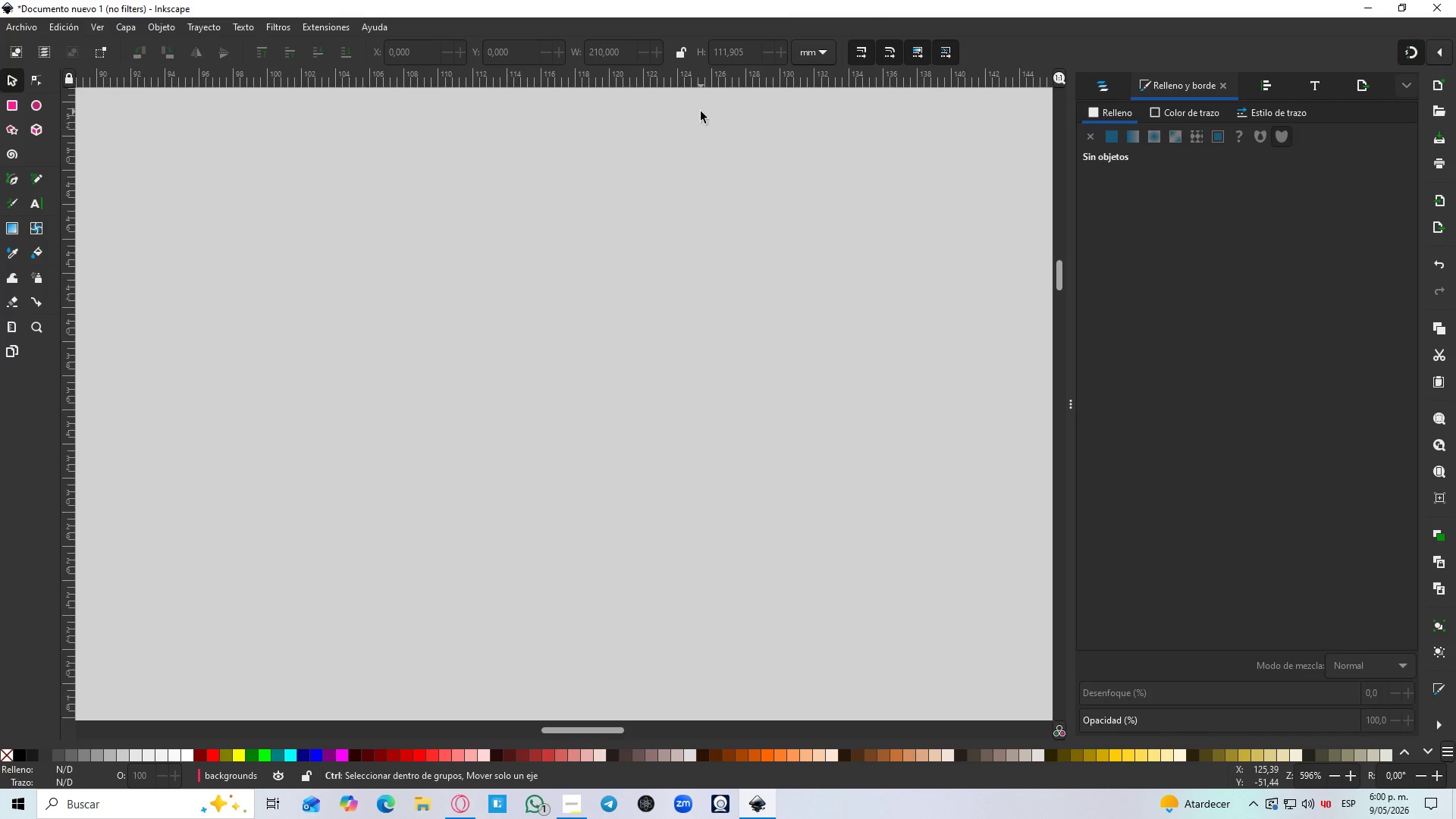 
key(Control+ControlLeft)
 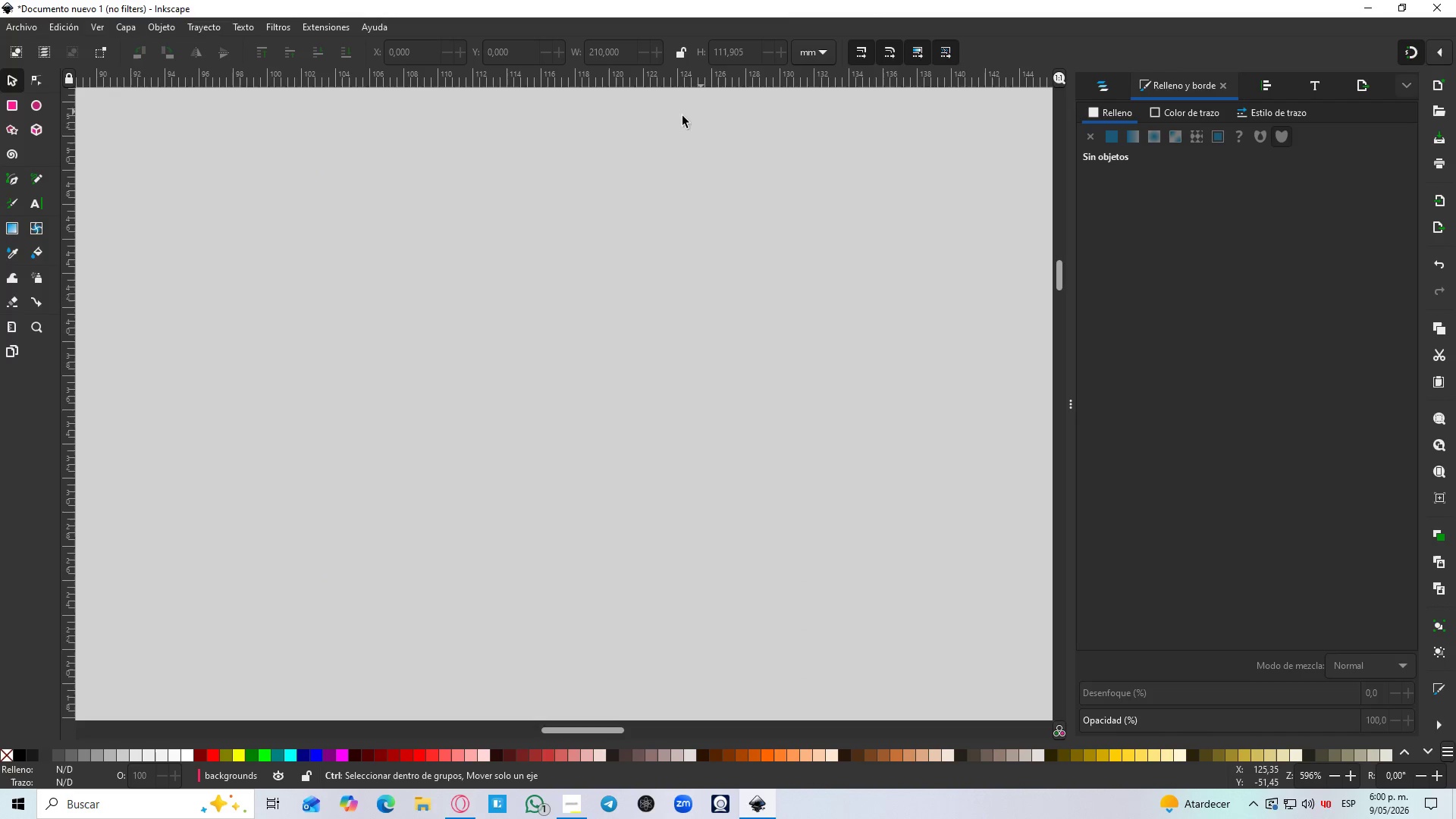 
key(Control+ControlLeft)
 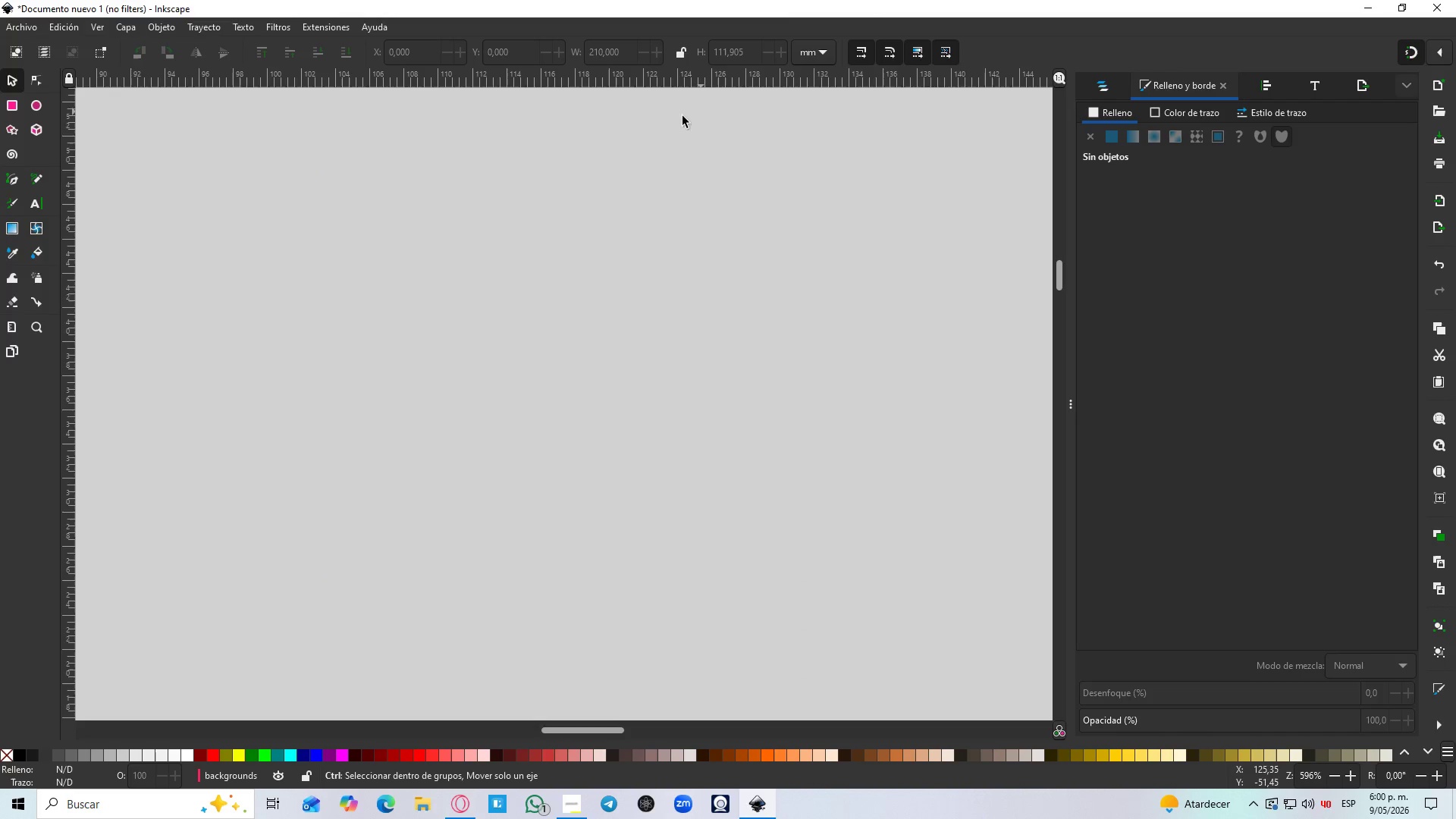 
key(Control+ControlLeft)
 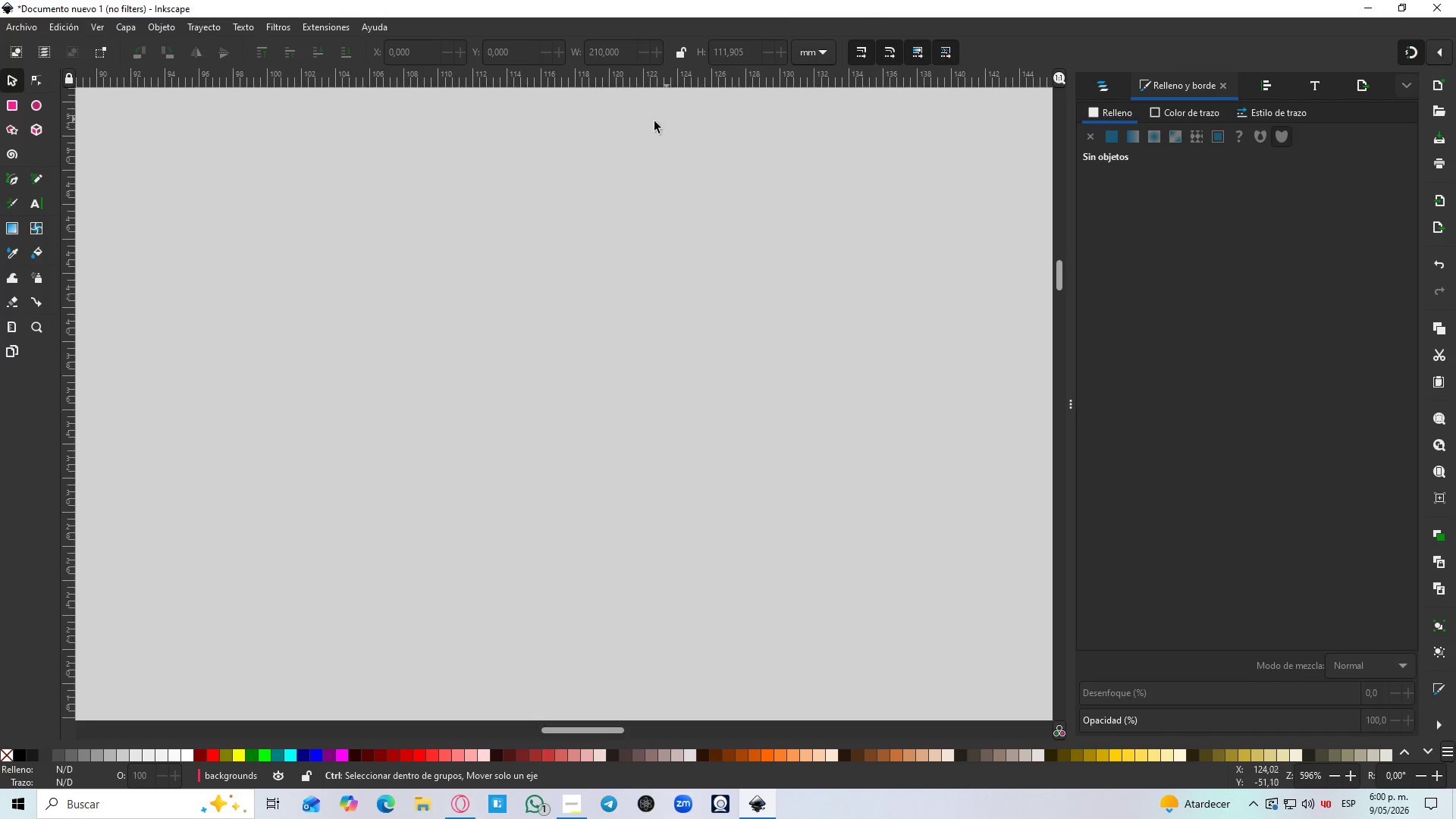 
key(Control+ControlLeft)
 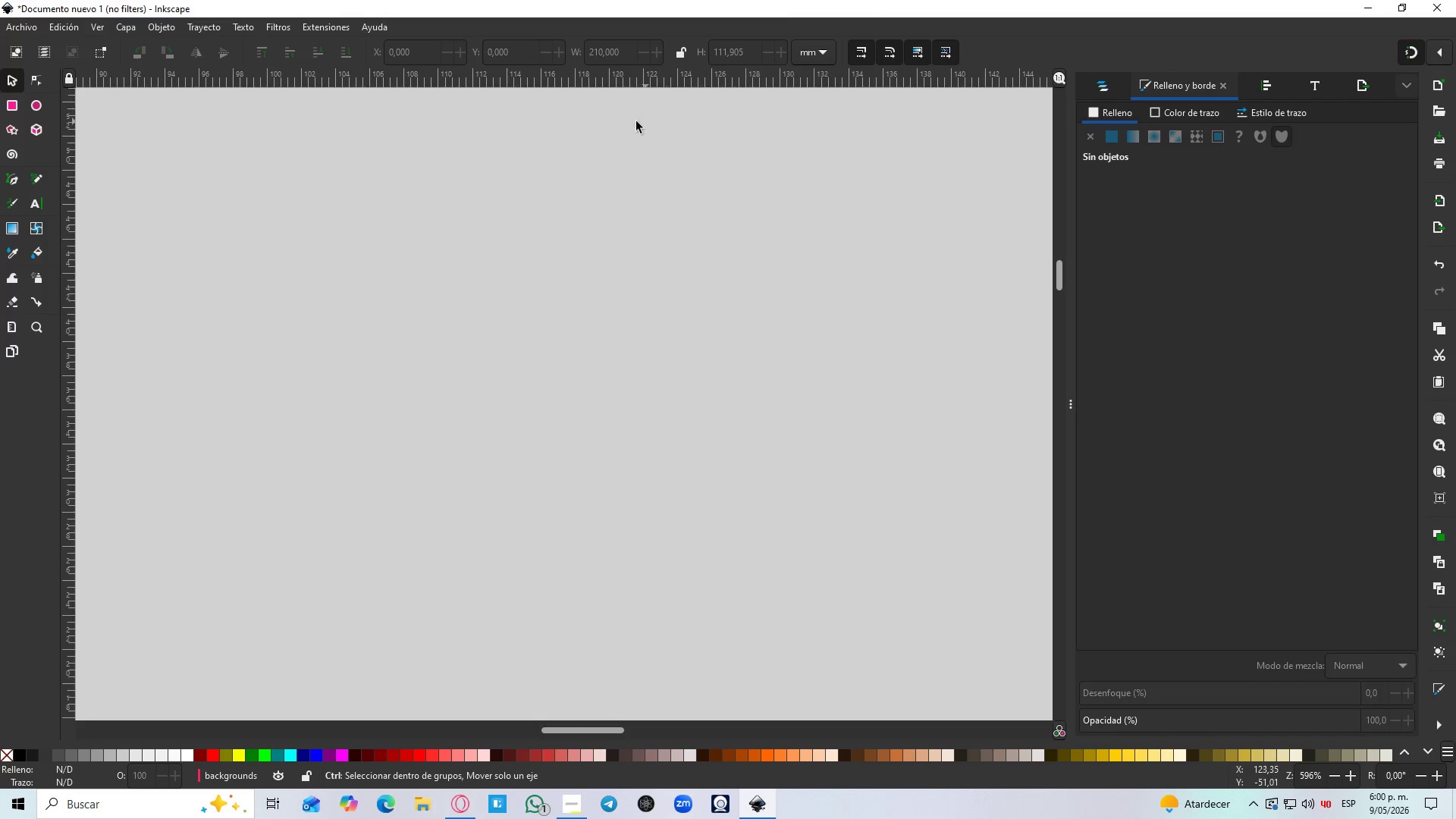 
hold_key(key=ControlLeft, duration=1.34)
 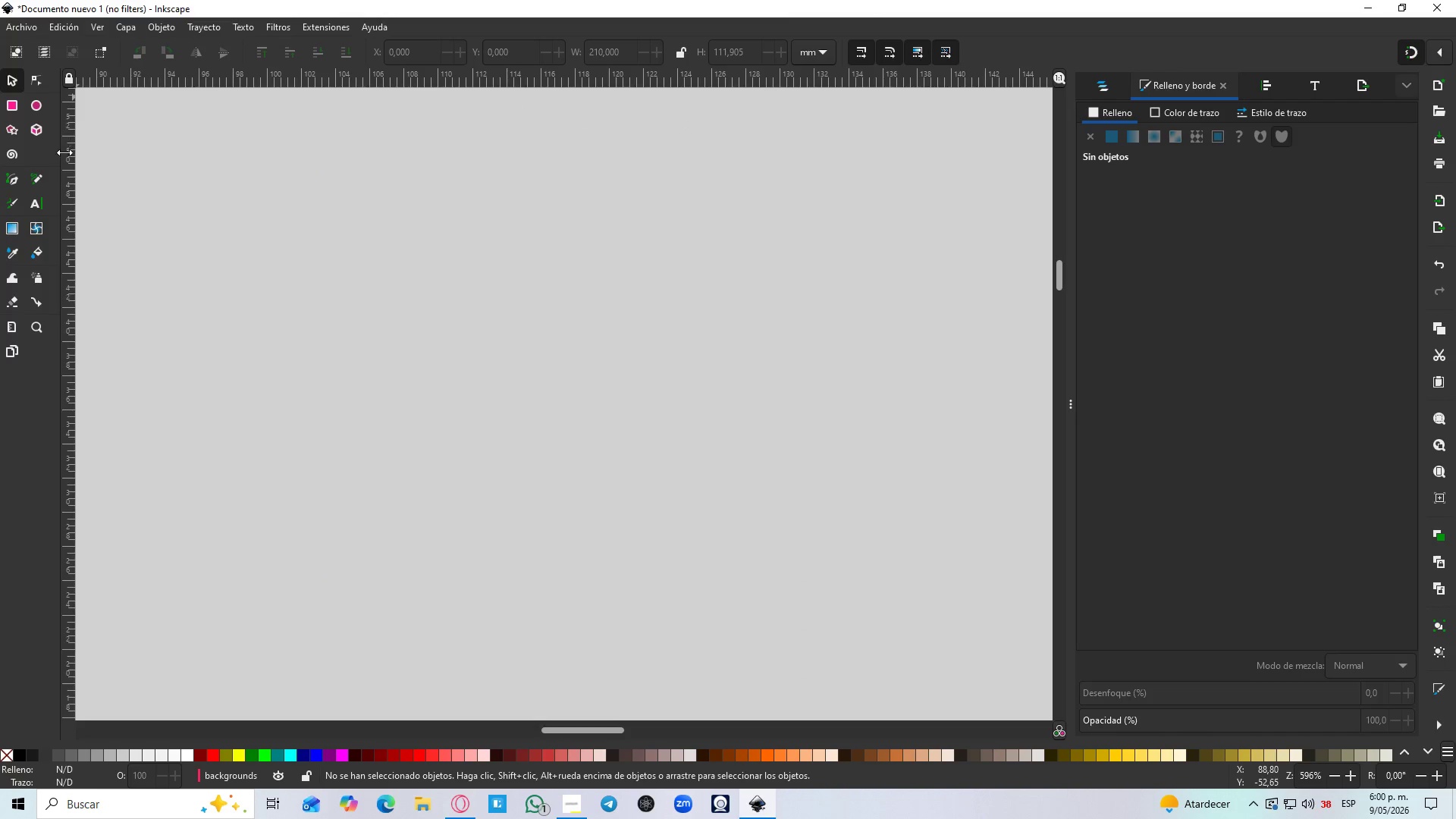 
scroll: coordinate [701, 111], scroll_direction: up, amount: 1.0
 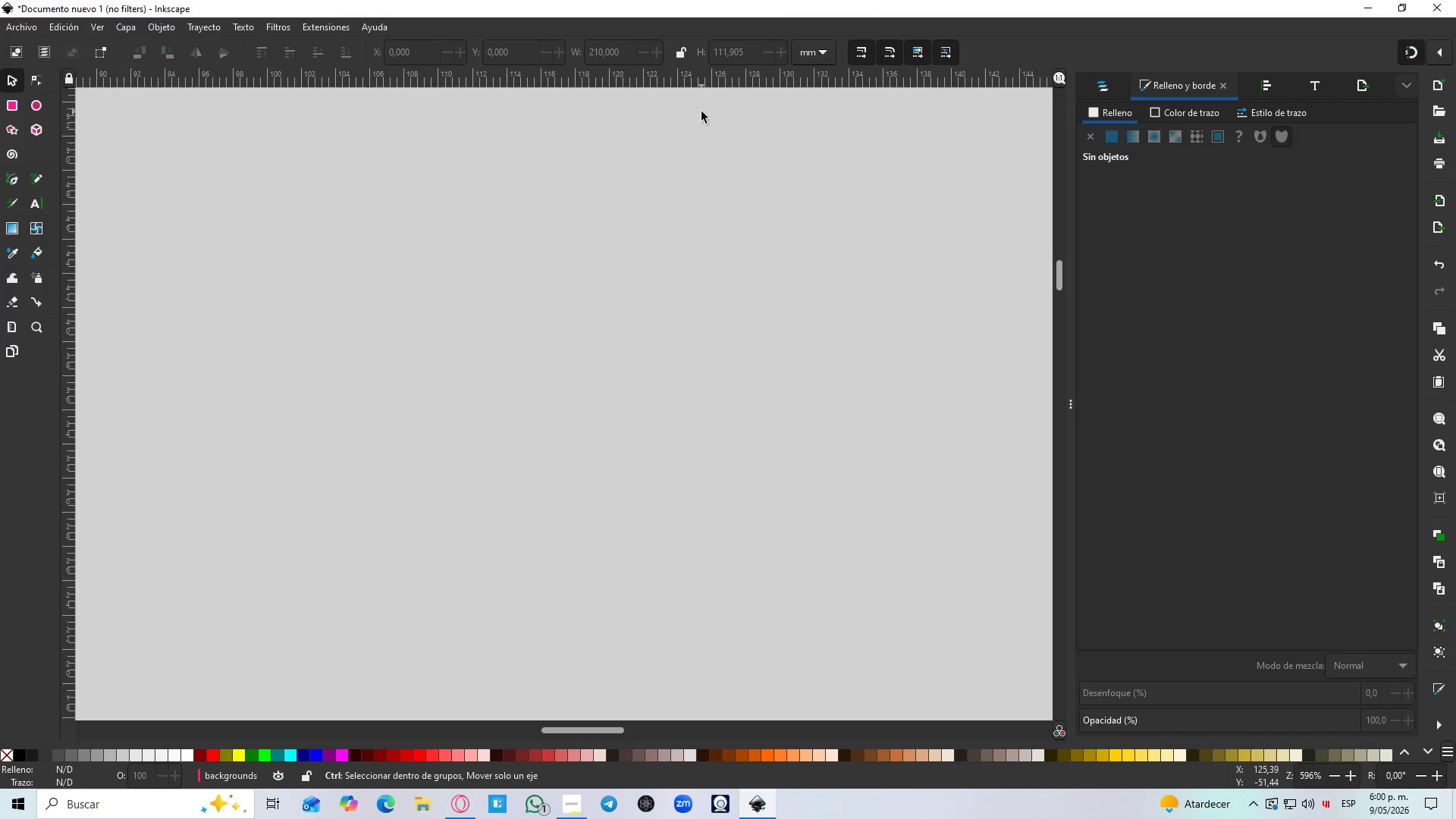 
left_click_drag(start_coordinate=[67, 172], to_coordinate=[350, 94])
 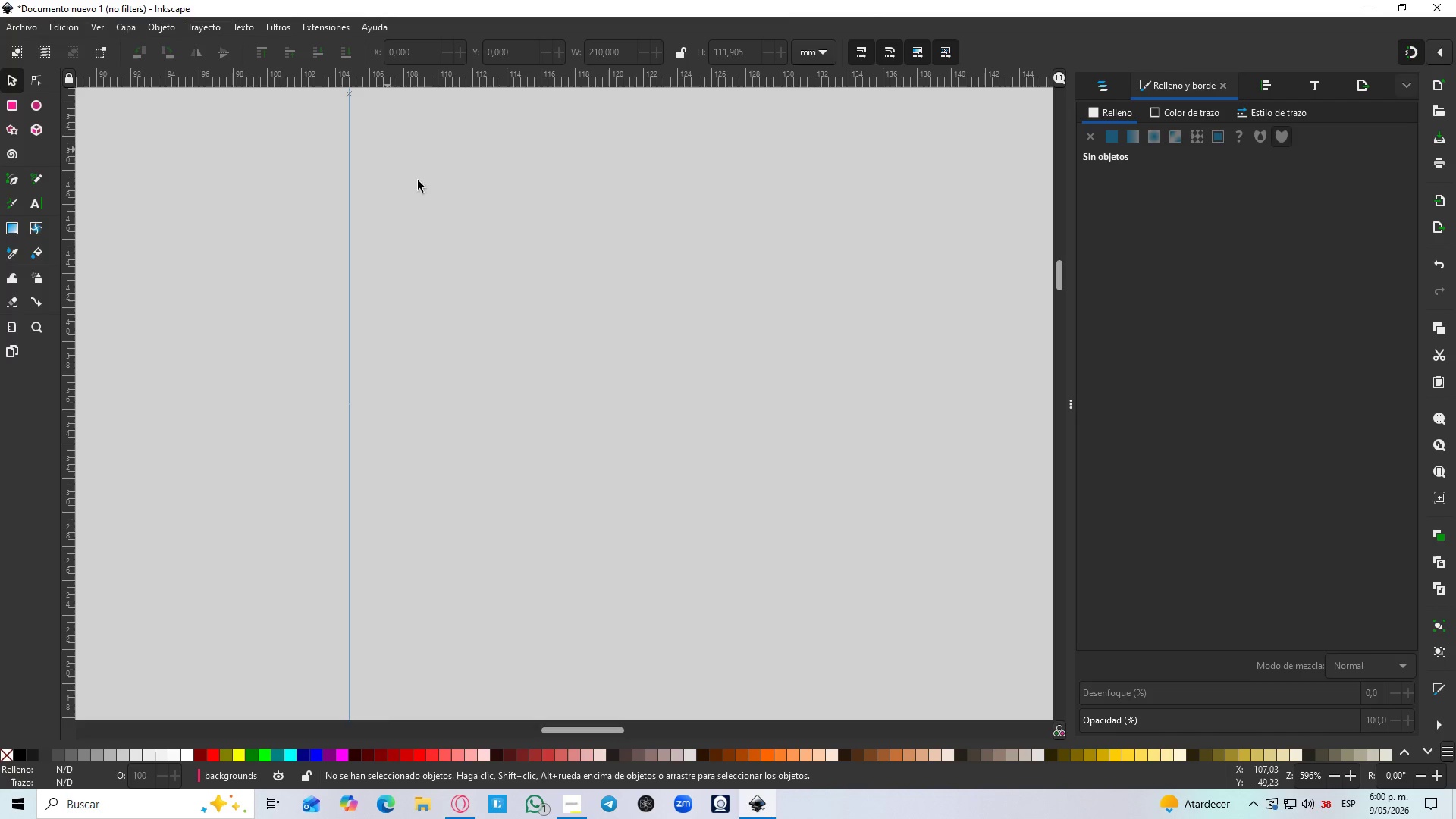 
hold_key(key=ControlLeft, duration=1.01)
 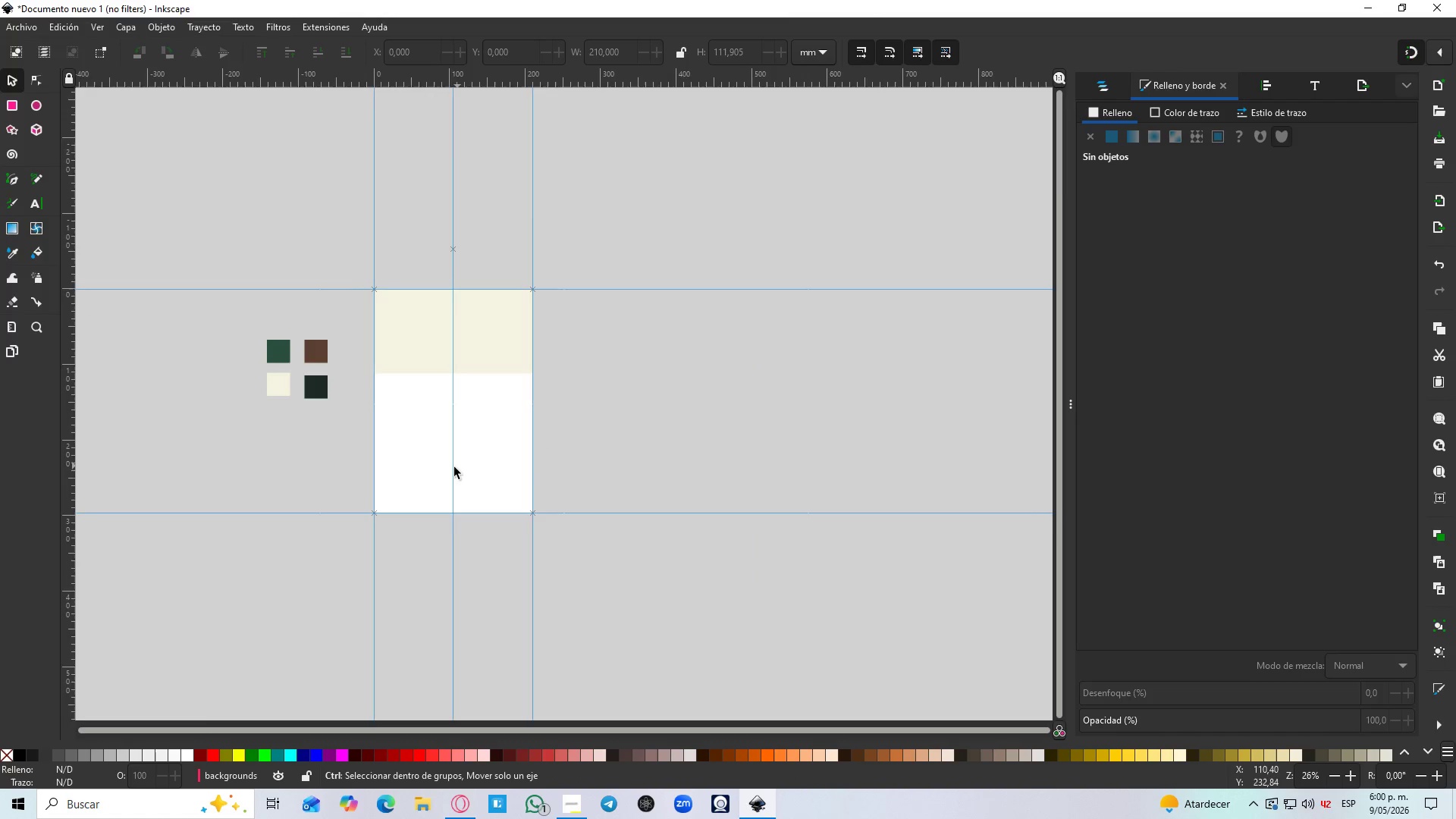 
left_click([554, 453])
 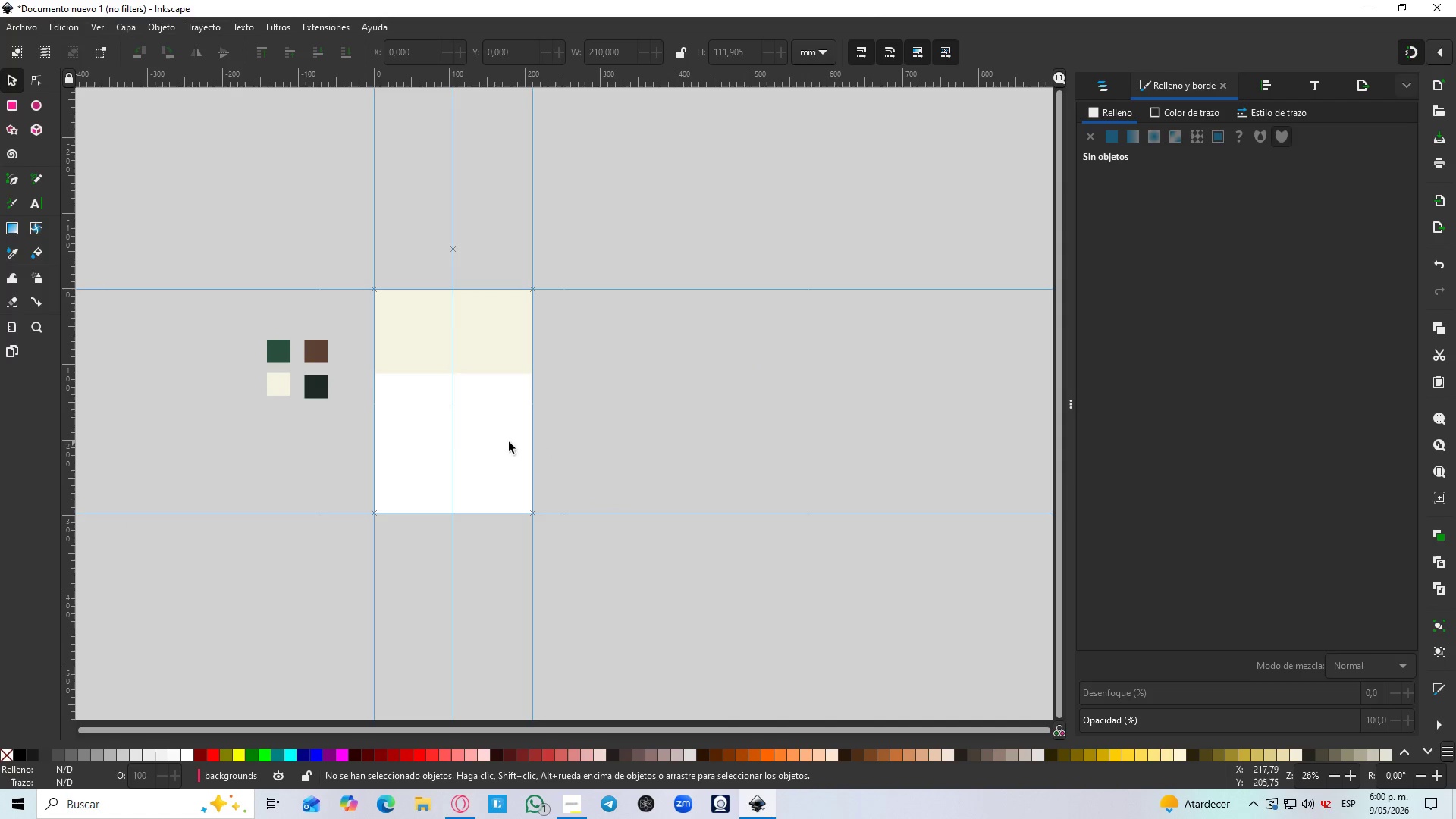 
scroll: coordinate [457, 262], scroll_direction: down, amount: 9.0
 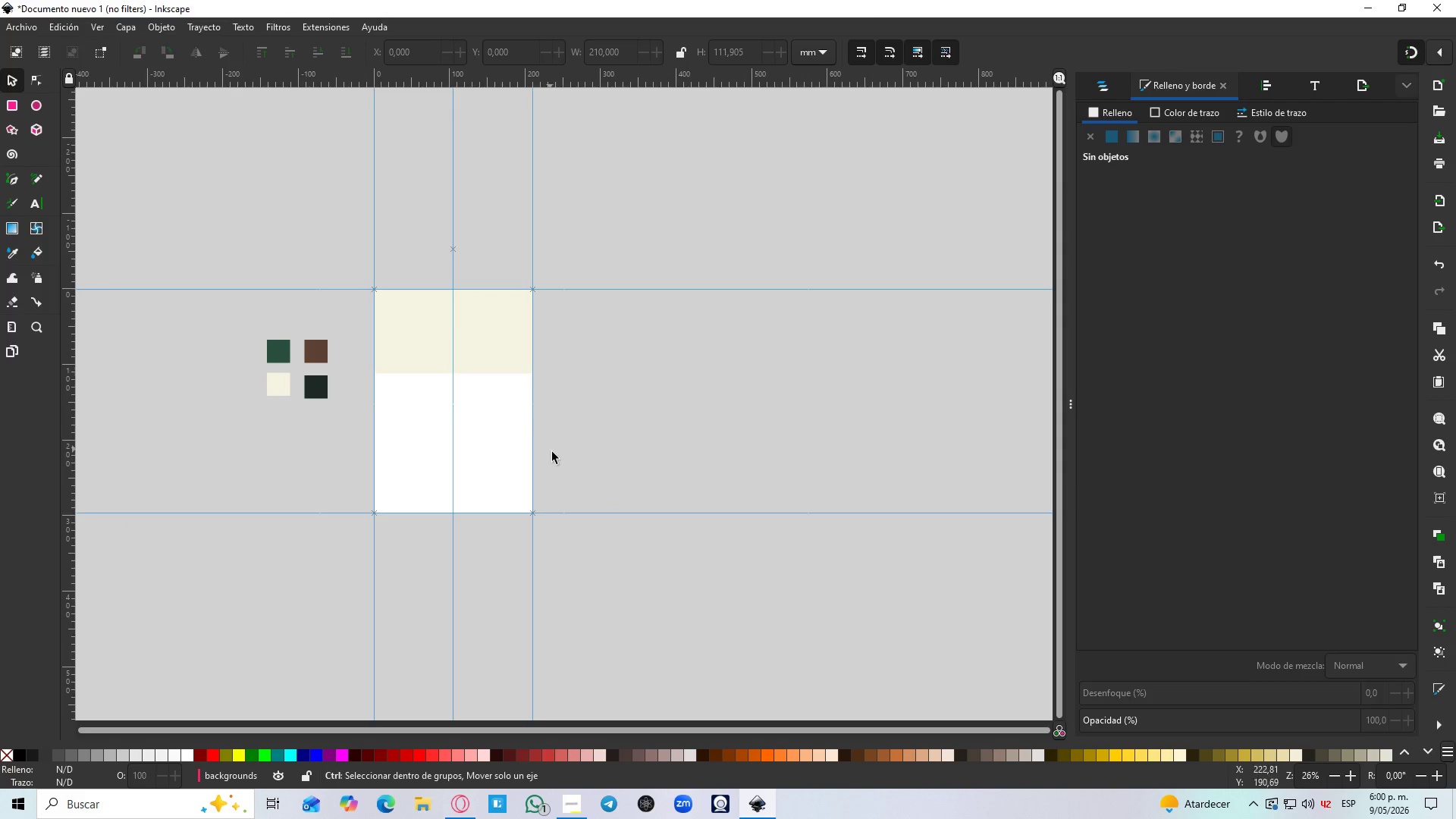 
hold_key(key=ControlLeft, duration=1.5)
scroll: coordinate [454, 467], scroll_direction: up, amount: 2.0
 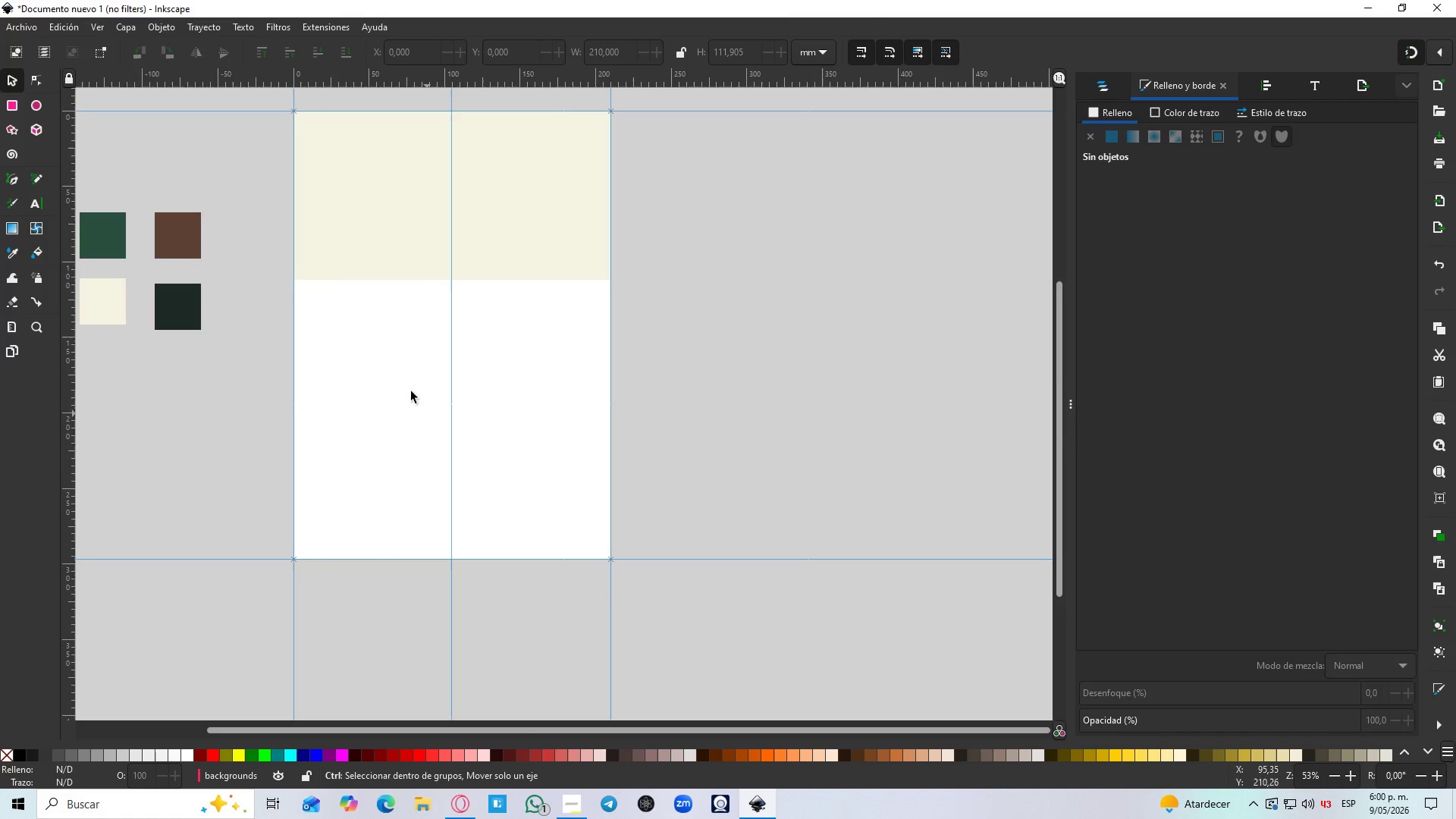 
key(Control+ControlLeft)
 